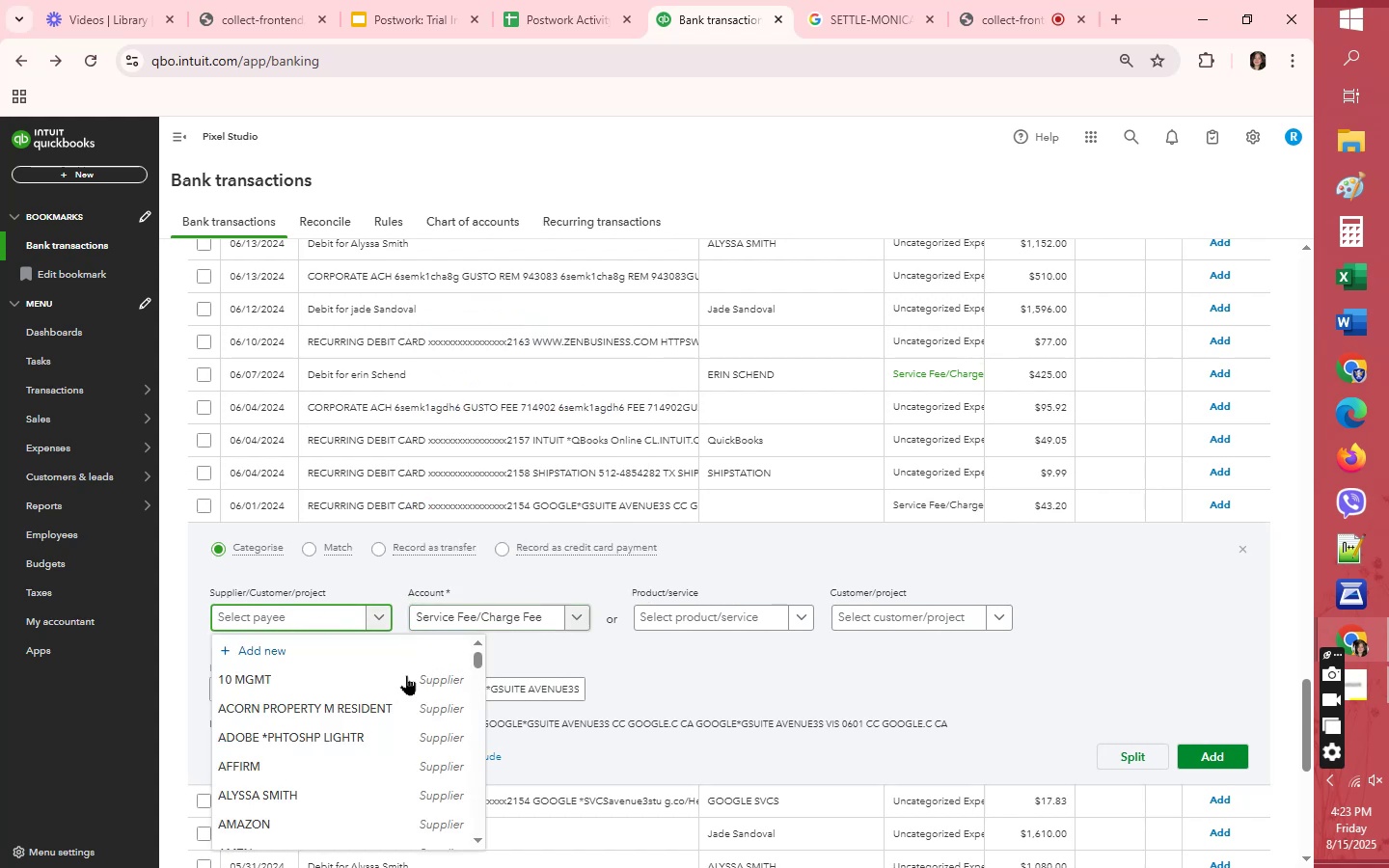 
scroll: coordinate [389, 762], scroll_direction: down, amount: 9.0
 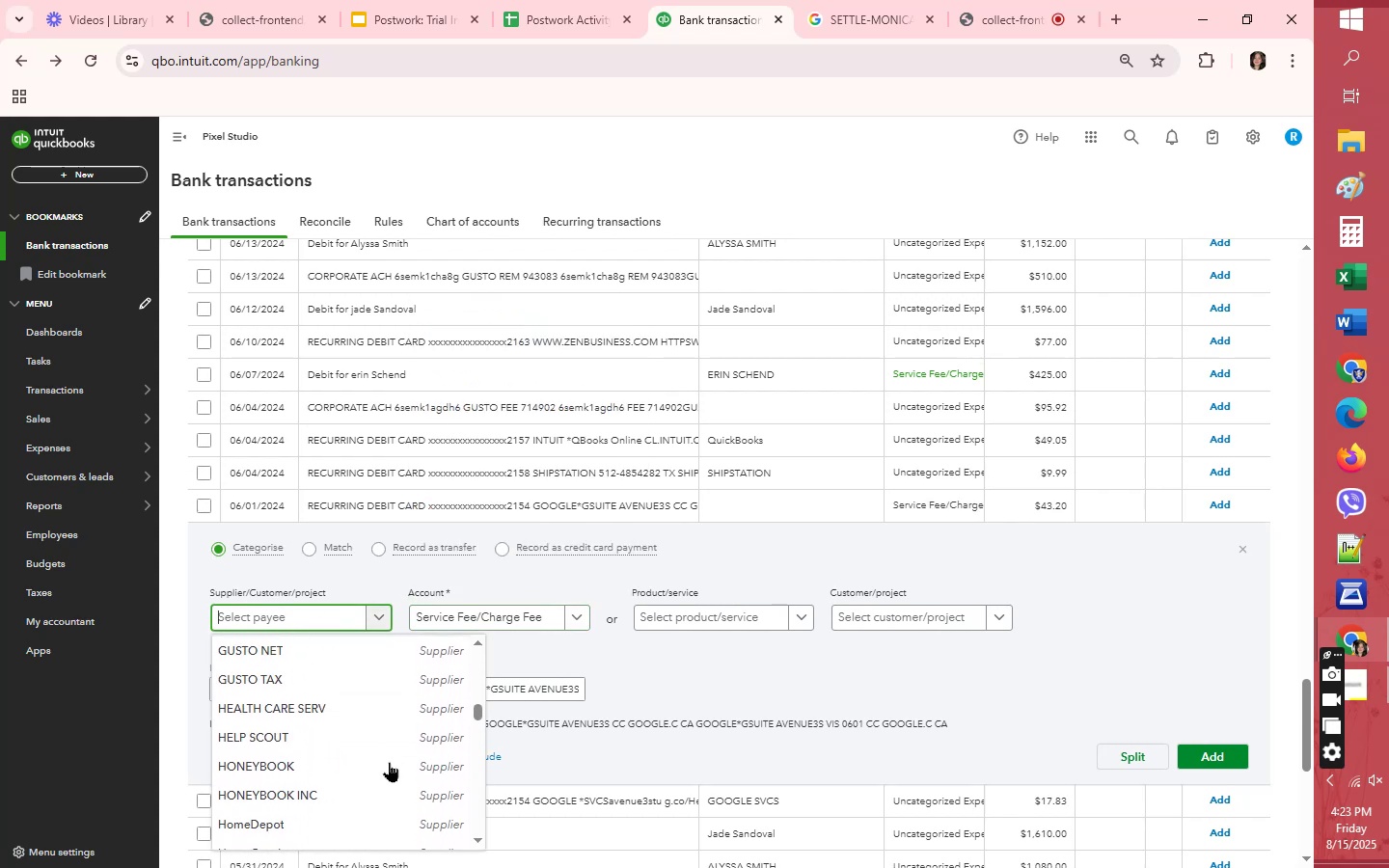 
scroll: coordinate [389, 762], scroll_direction: up, amount: 1.0
 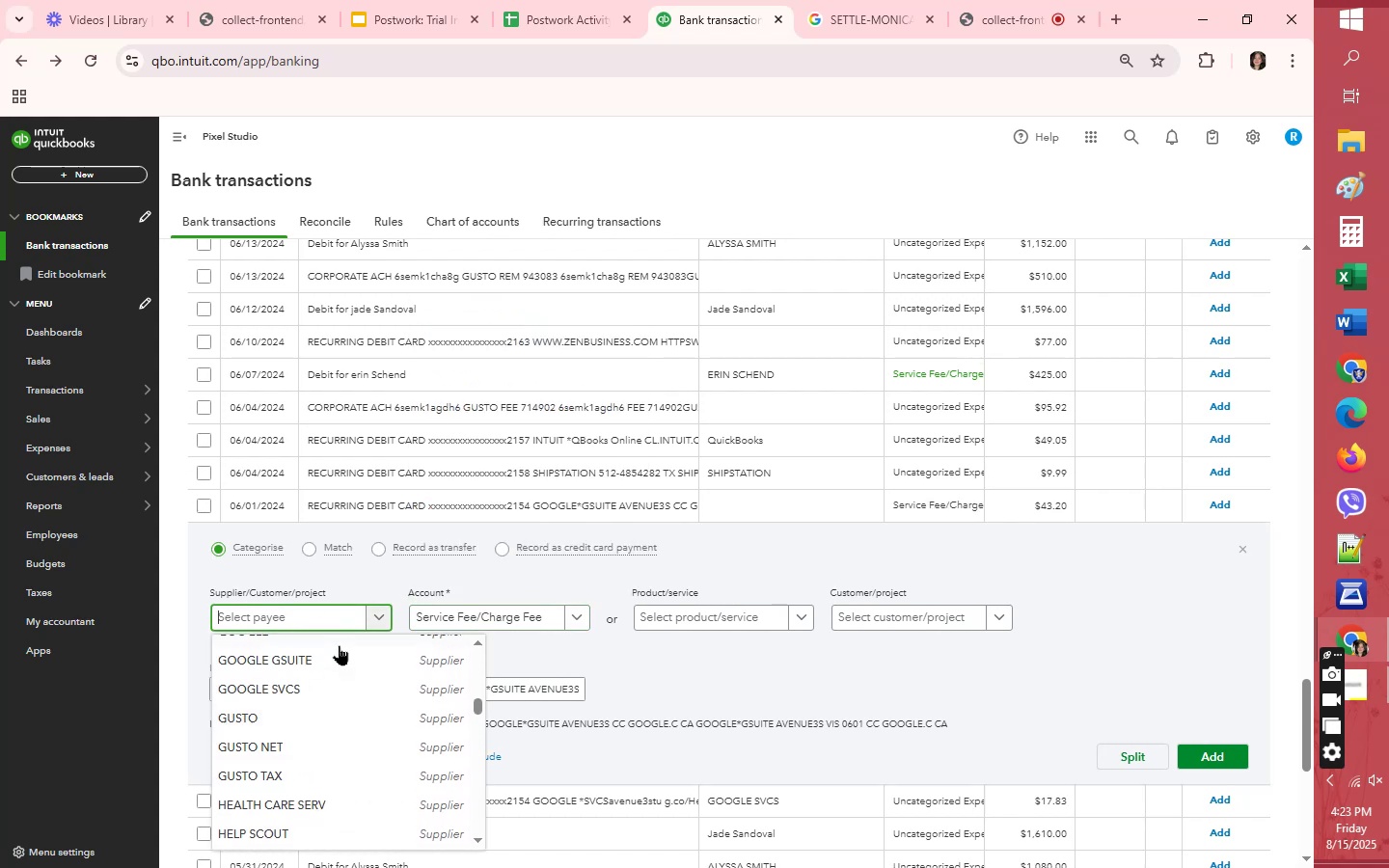 
left_click([338, 658])
 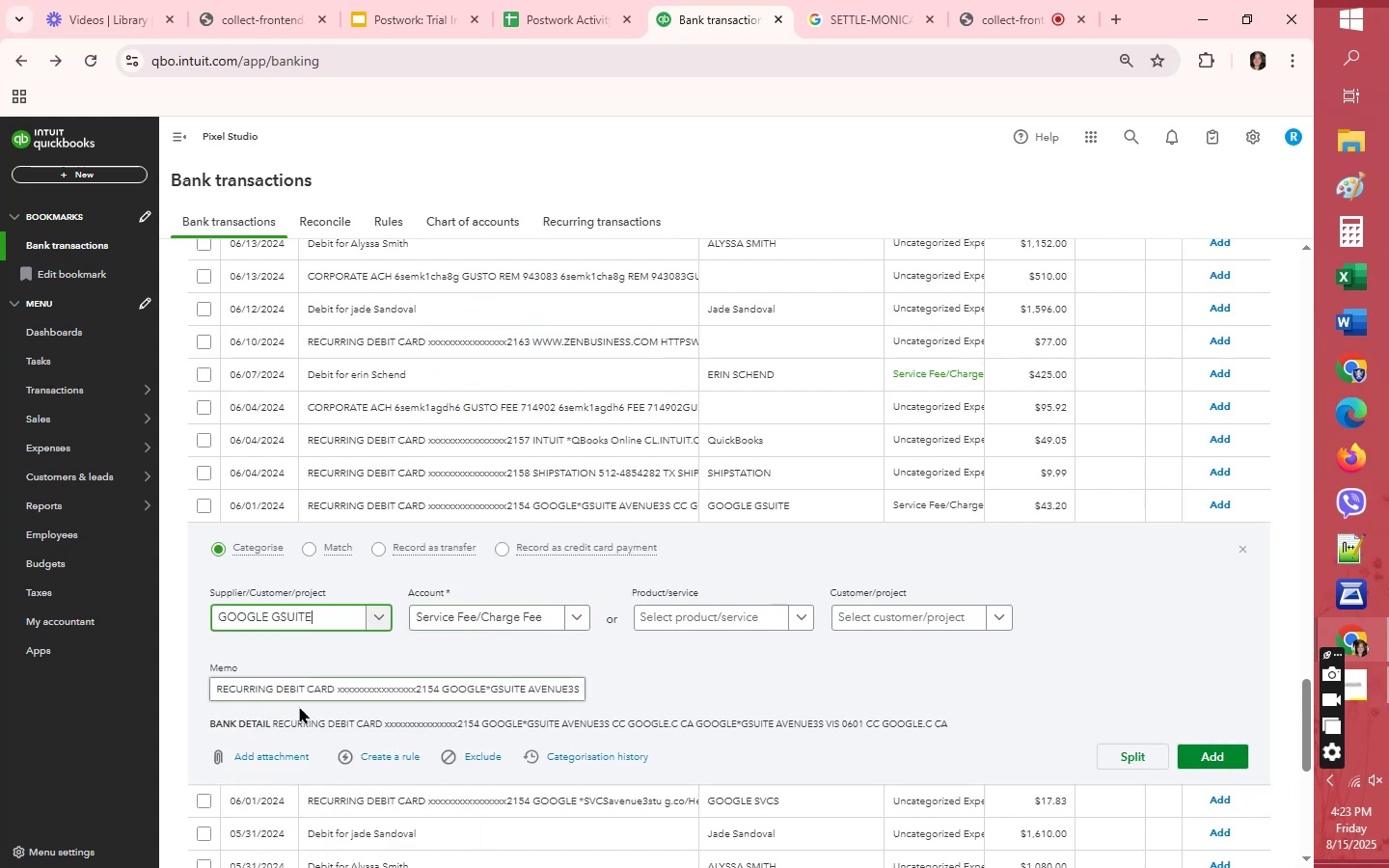 
left_click([406, 758])
 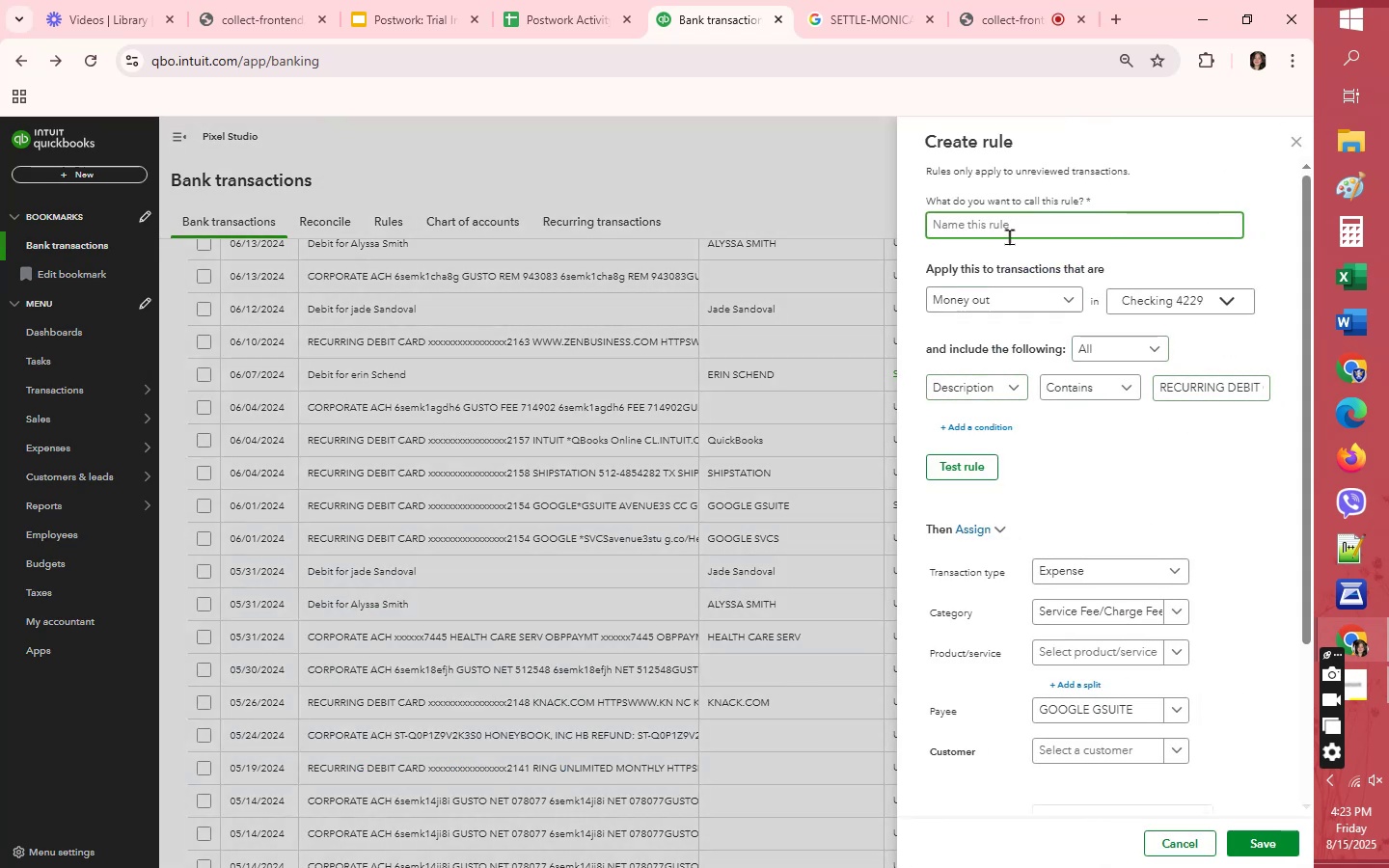 
wait(7.62)
 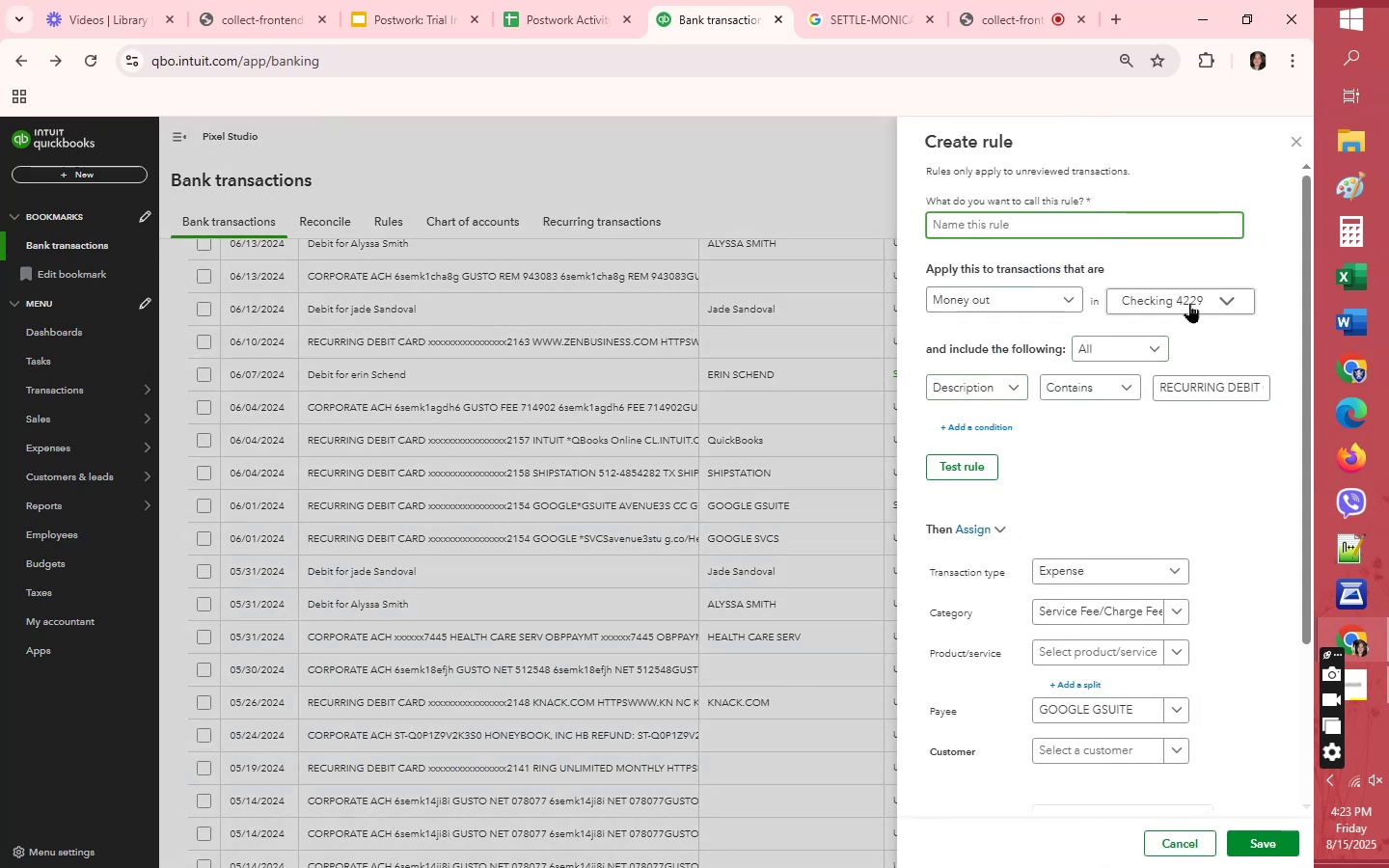 
type(GOOGLE GSUITE)
 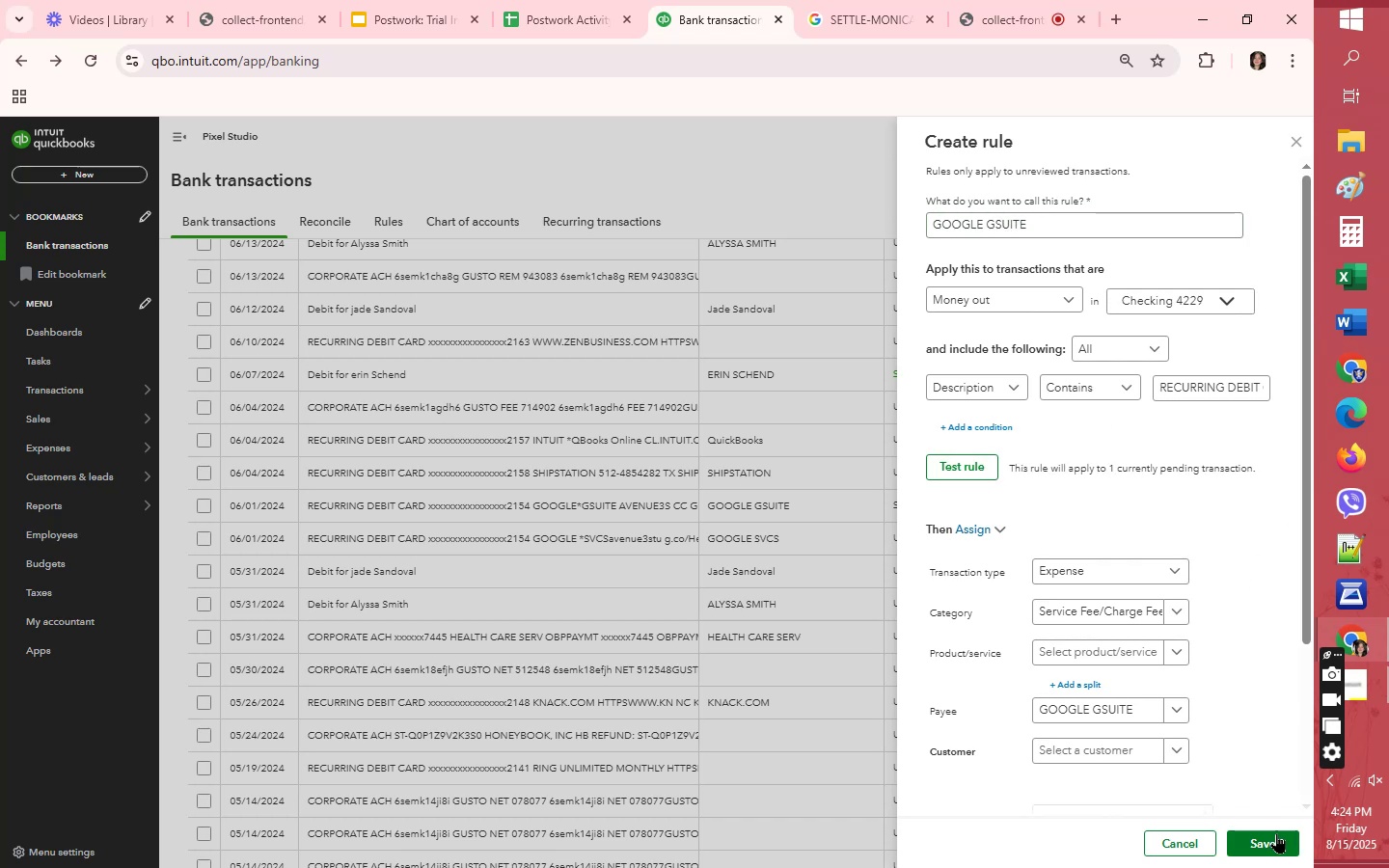 
wait(6.62)
 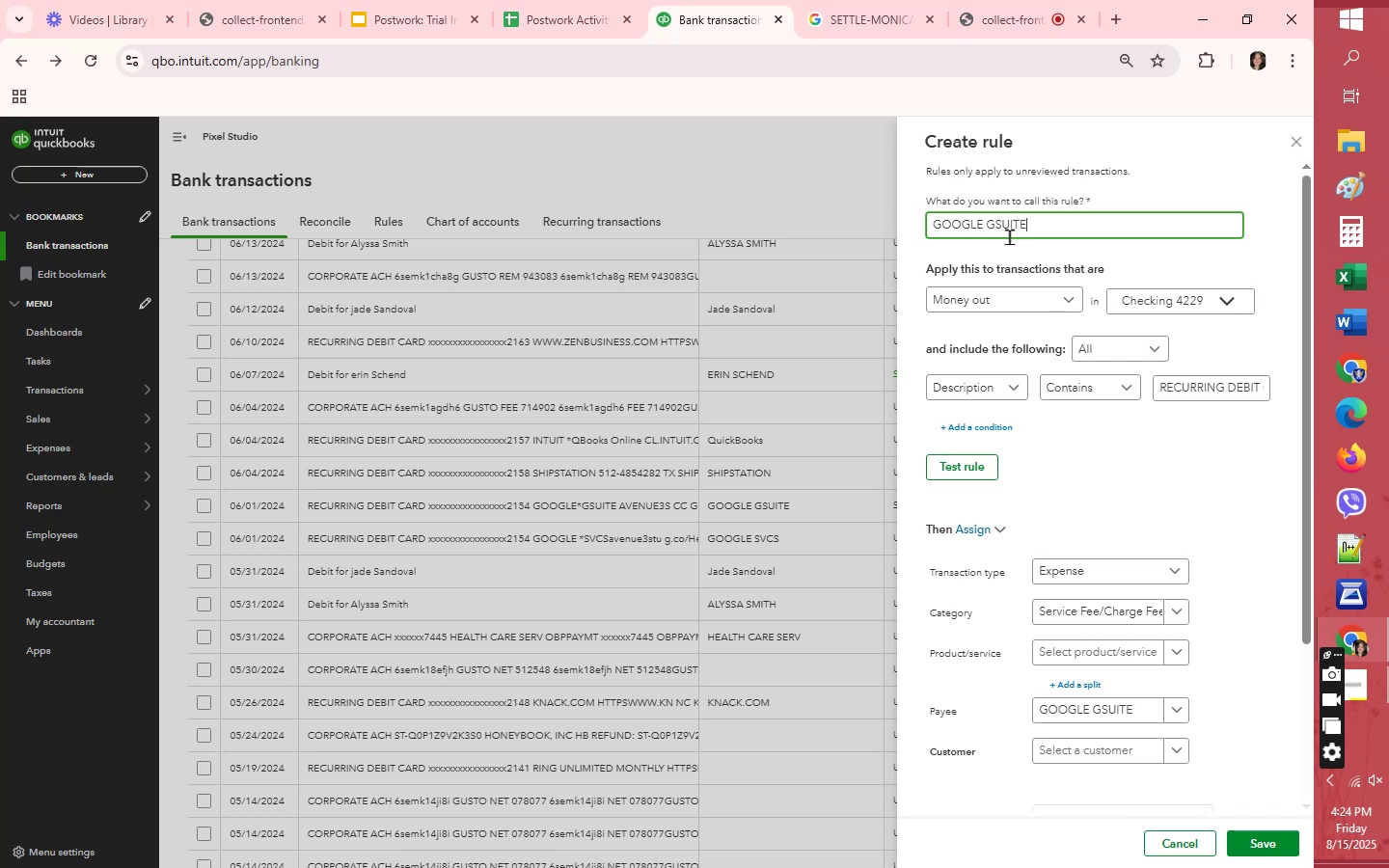 
left_click([1220, 392])
 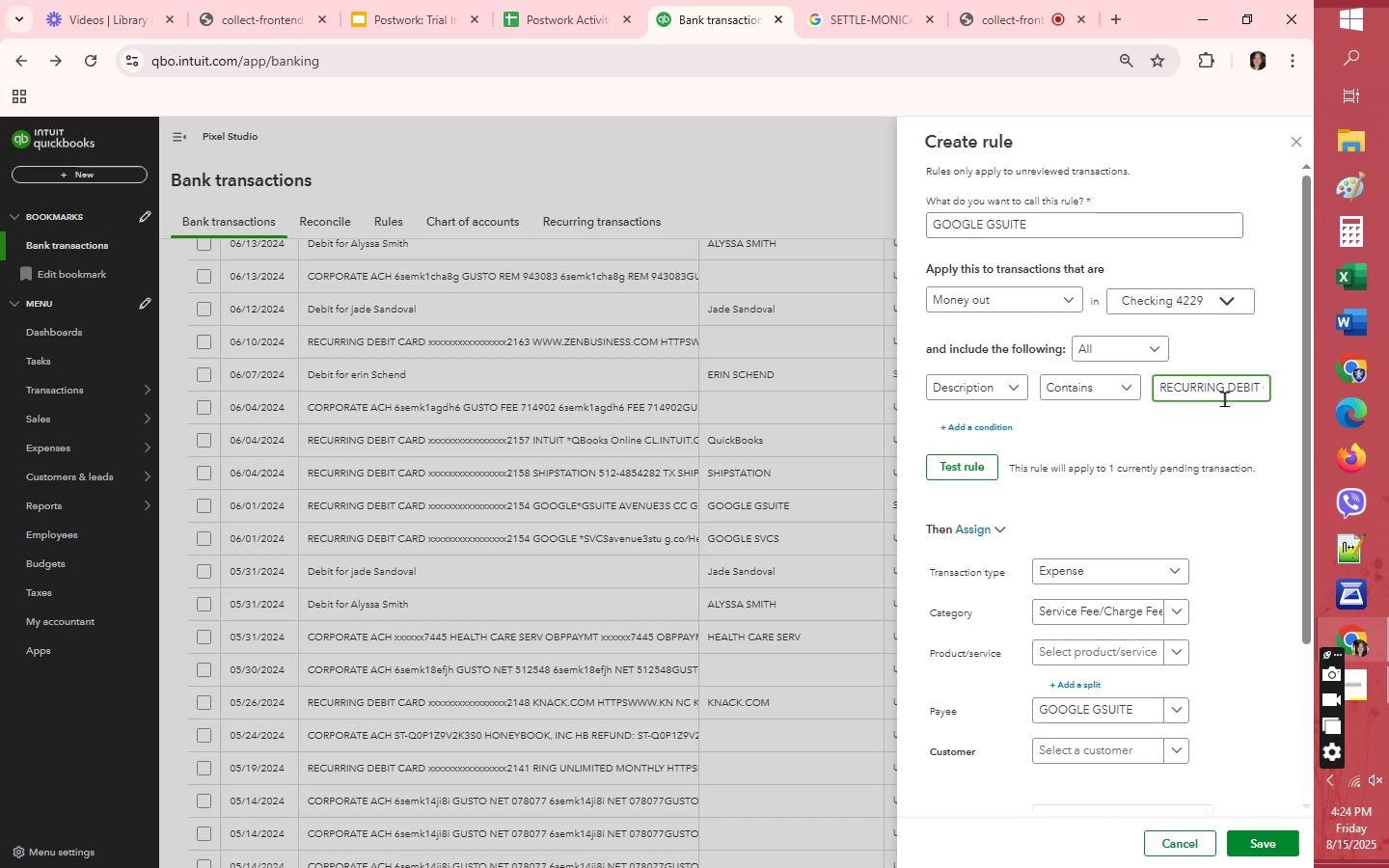 
hold_key(key=ArrowRight, duration=1.39)
 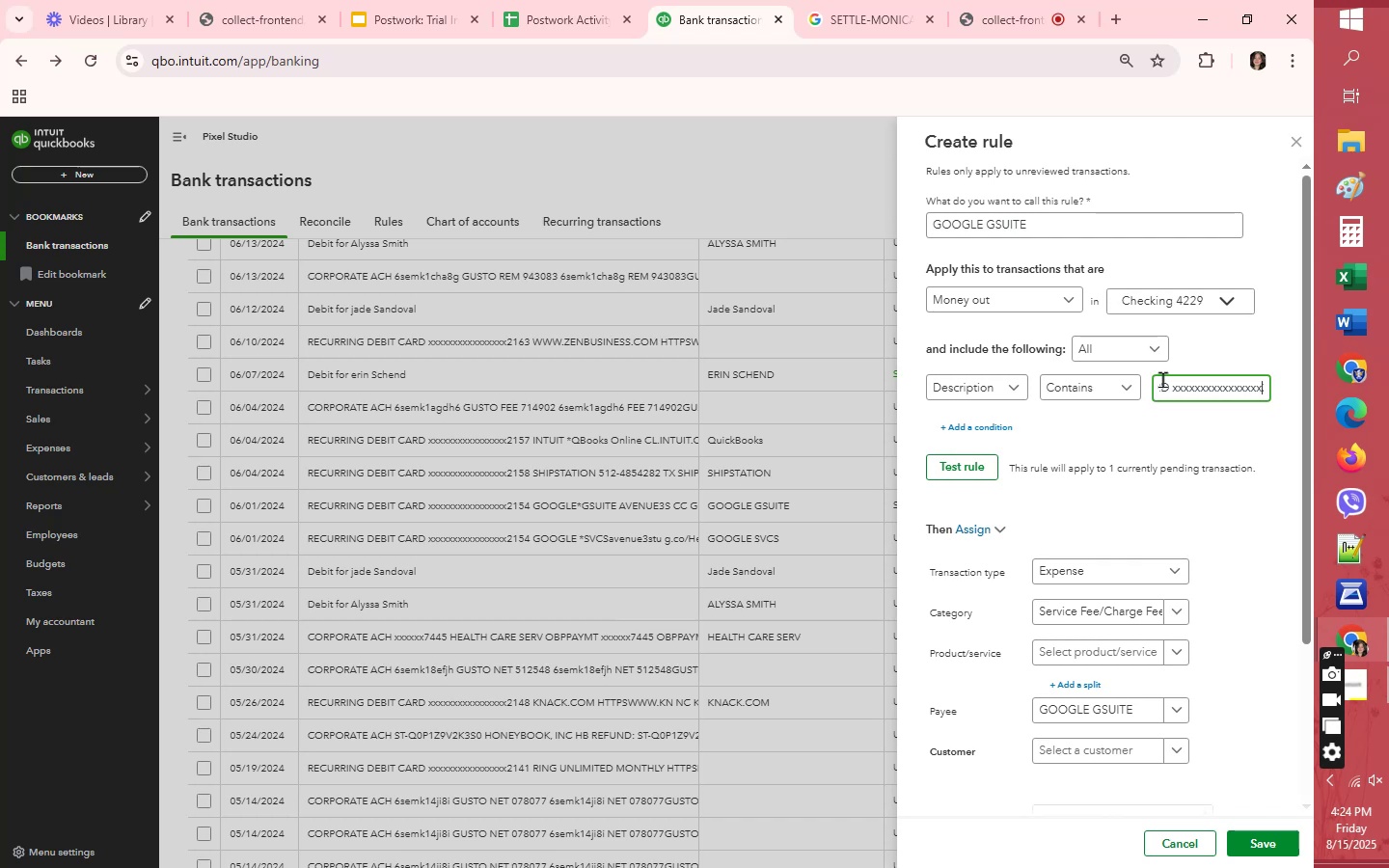 
hold_key(key=ArrowRight, duration=0.83)
 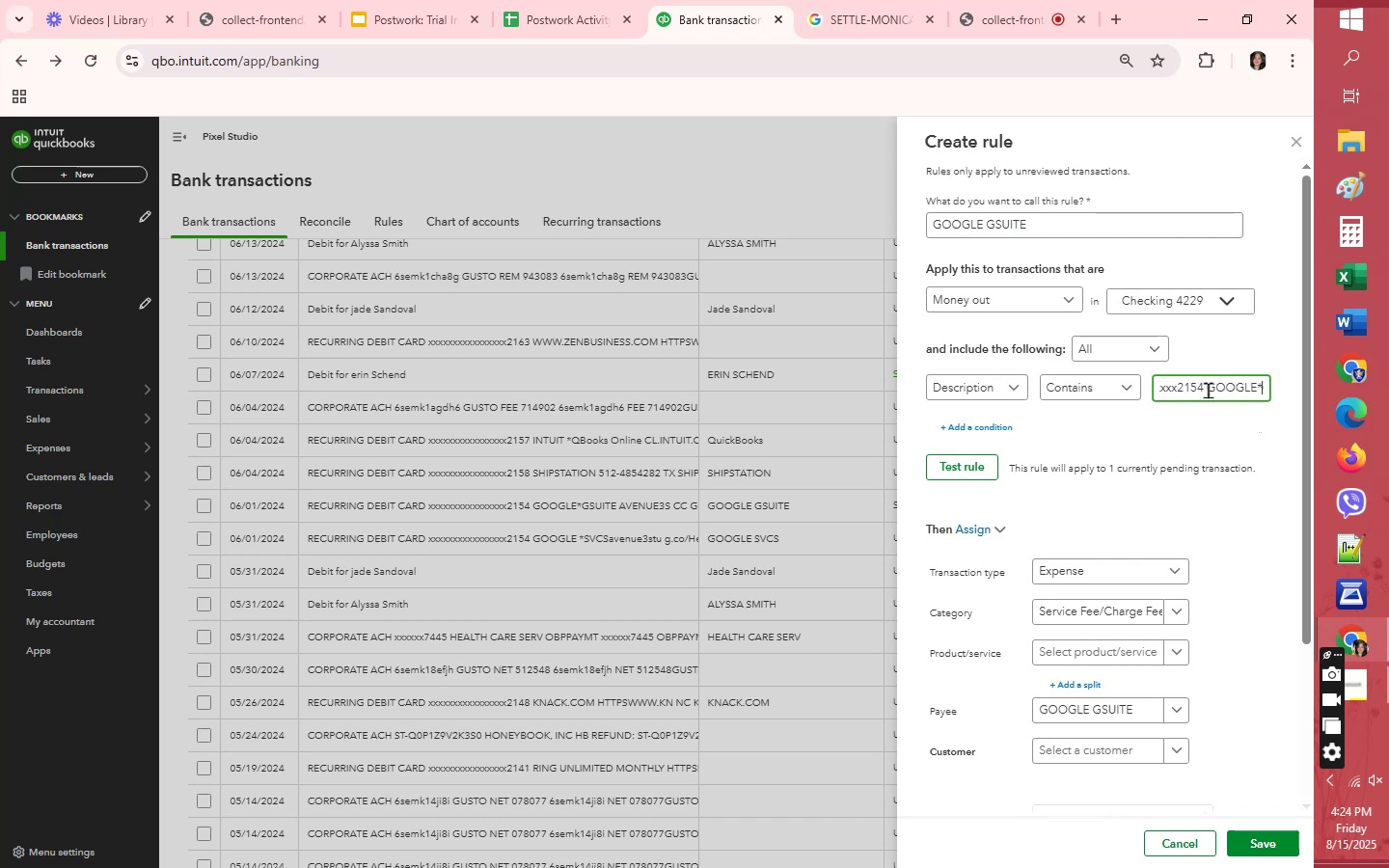 
hold_key(key=ArrowRight, duration=1.5)
 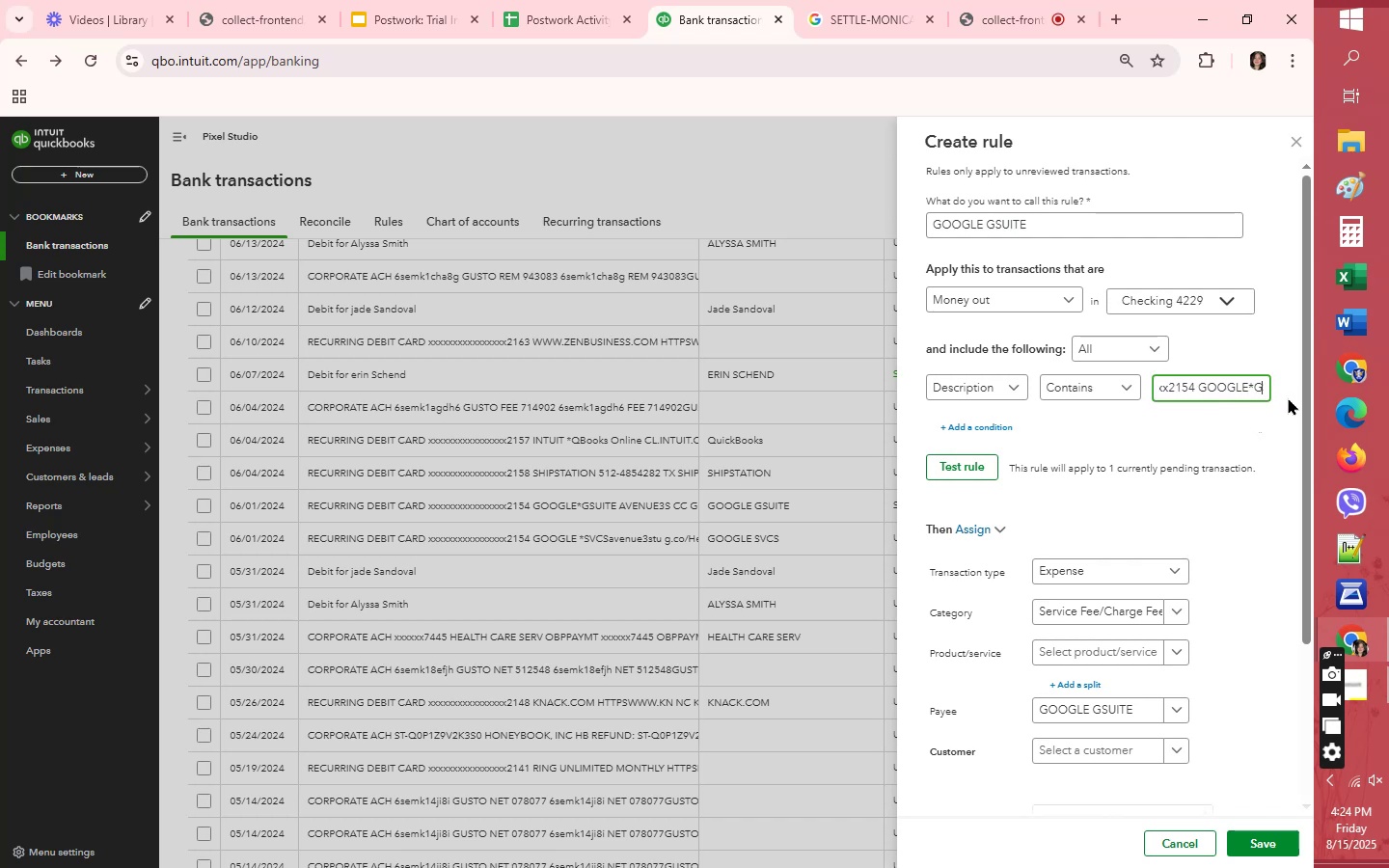 
hold_key(key=ArrowRight, duration=0.64)
 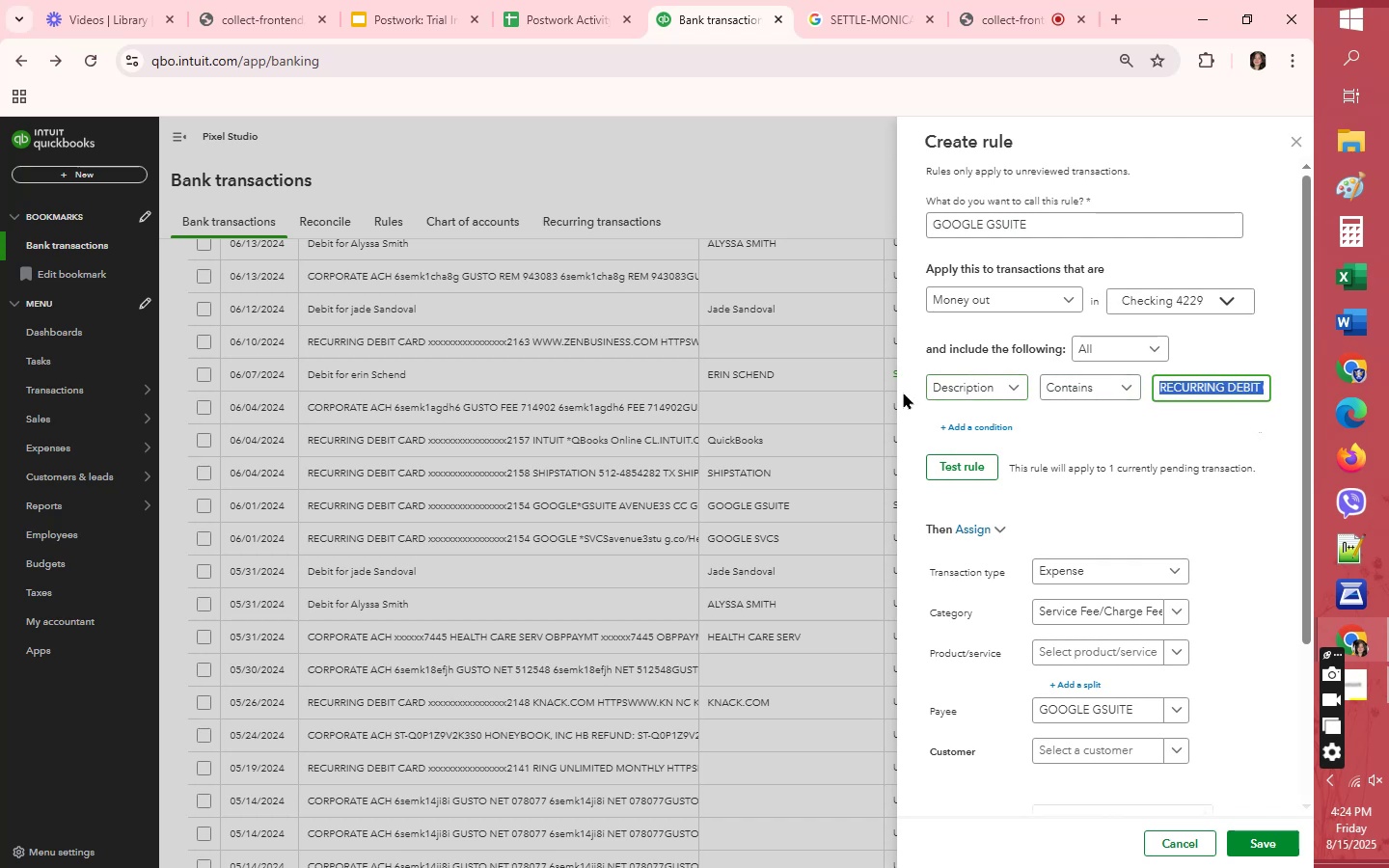 
key(Backspace)
 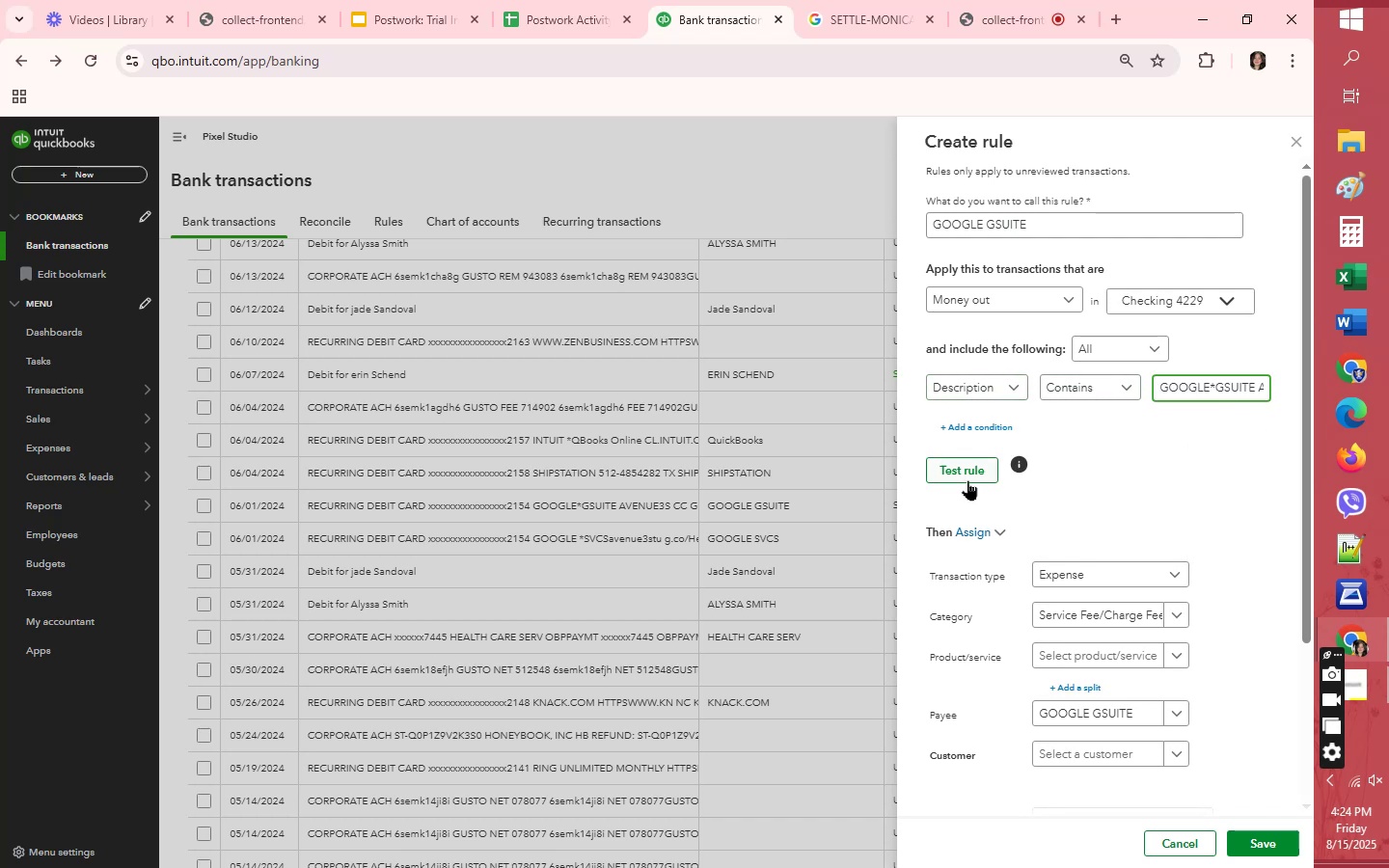 
left_click([959, 472])
 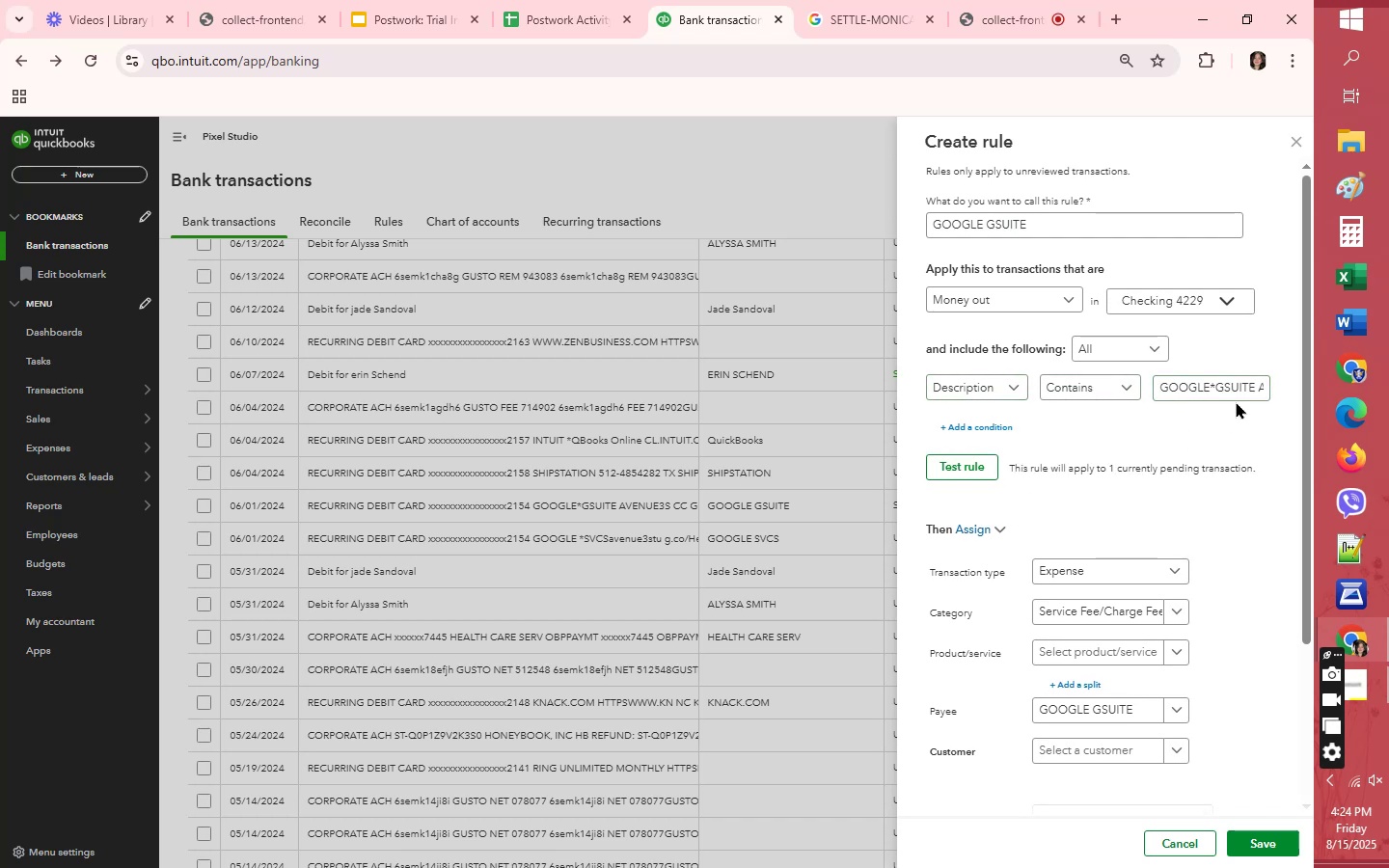 
left_click([1246, 386])
 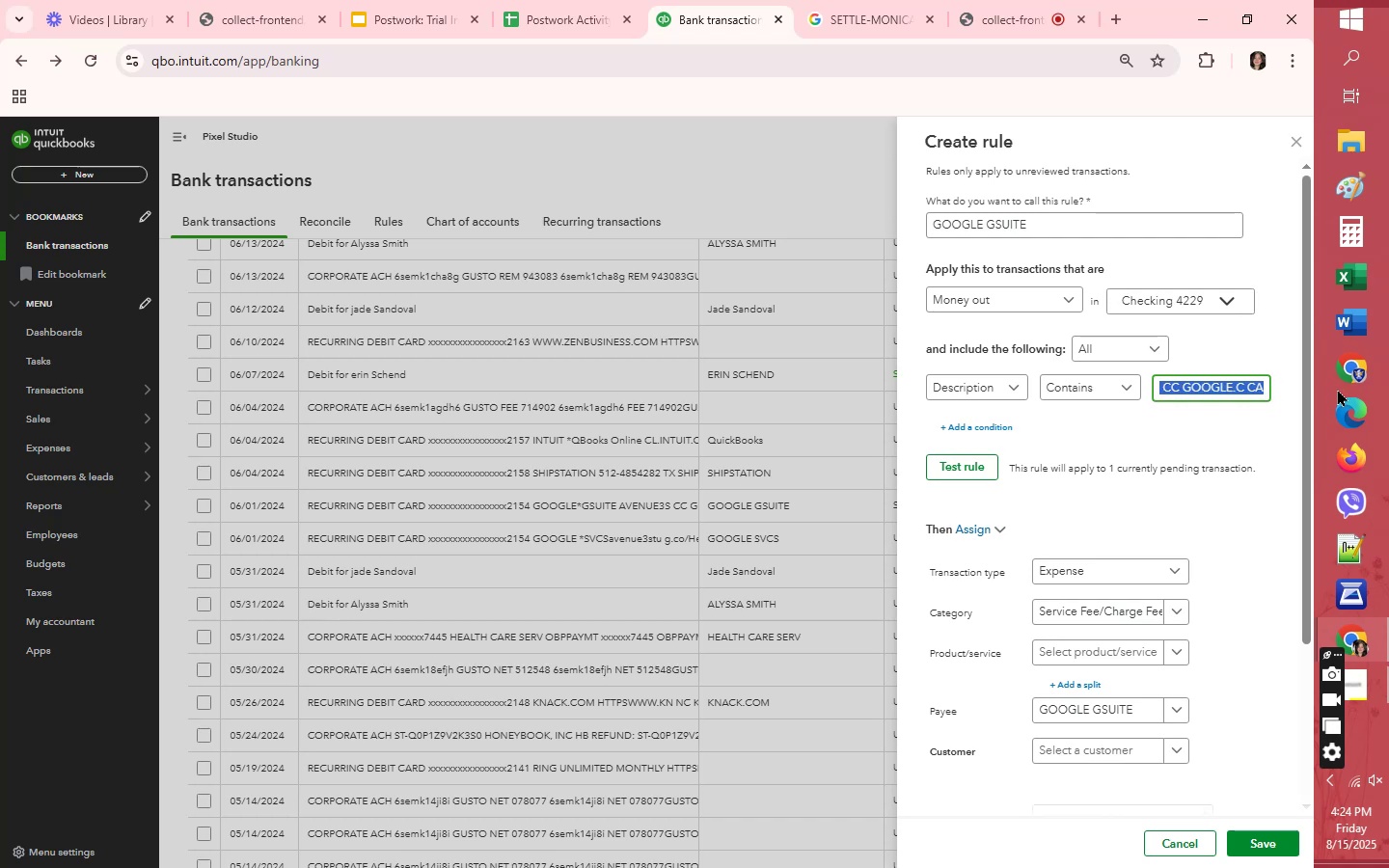 
key(Backspace)
 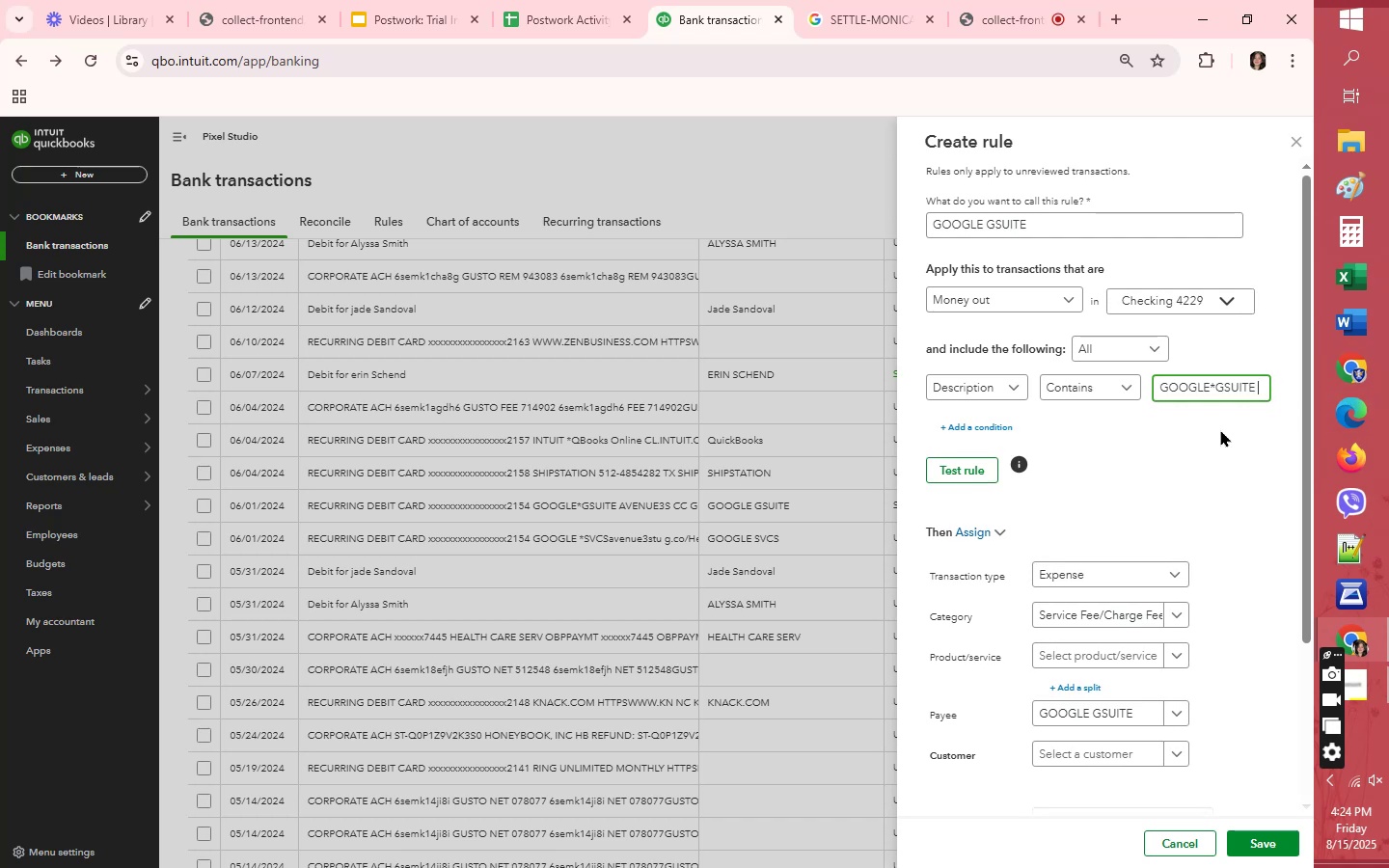 
key(Backspace)
 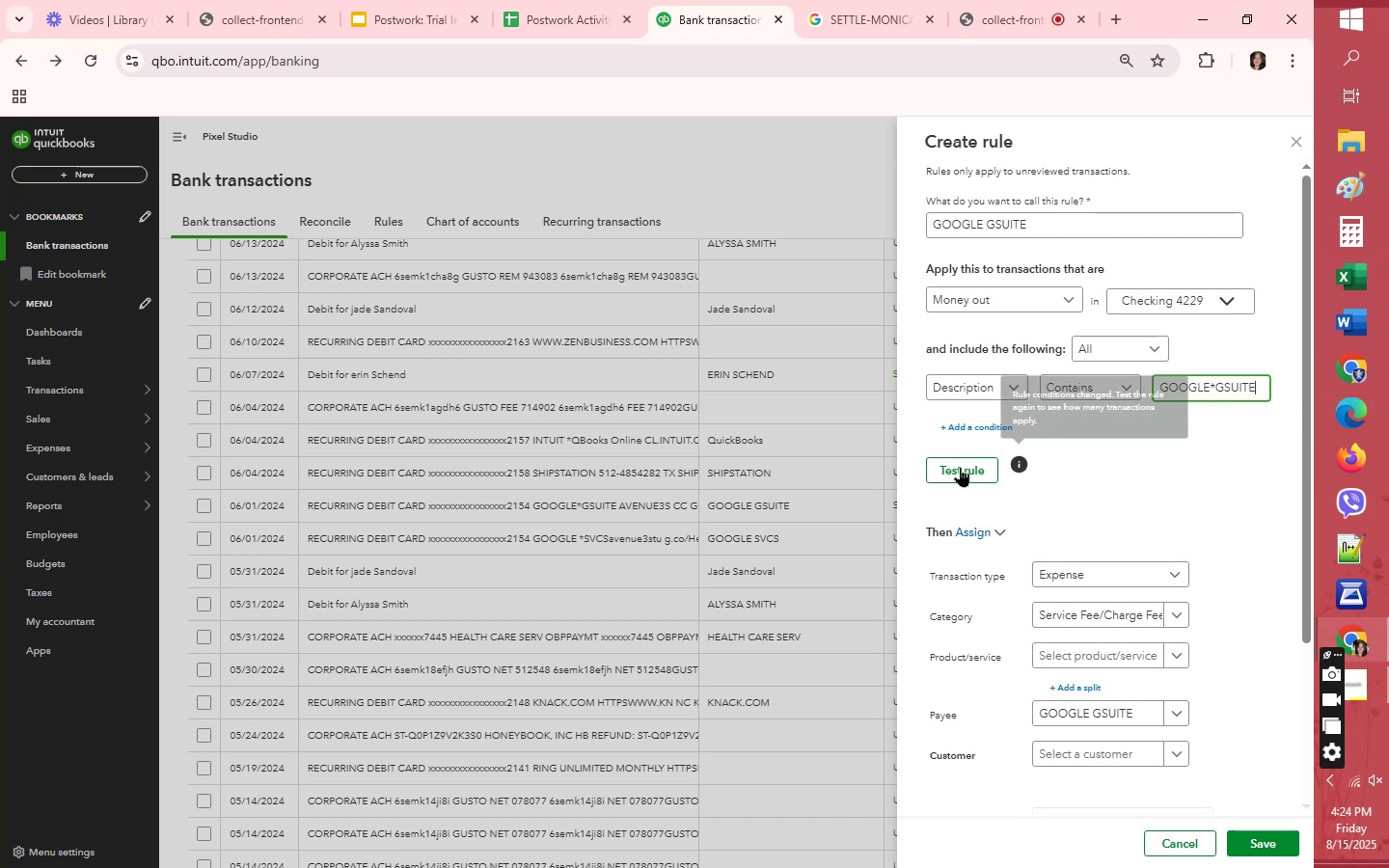 
left_click([953, 471])
 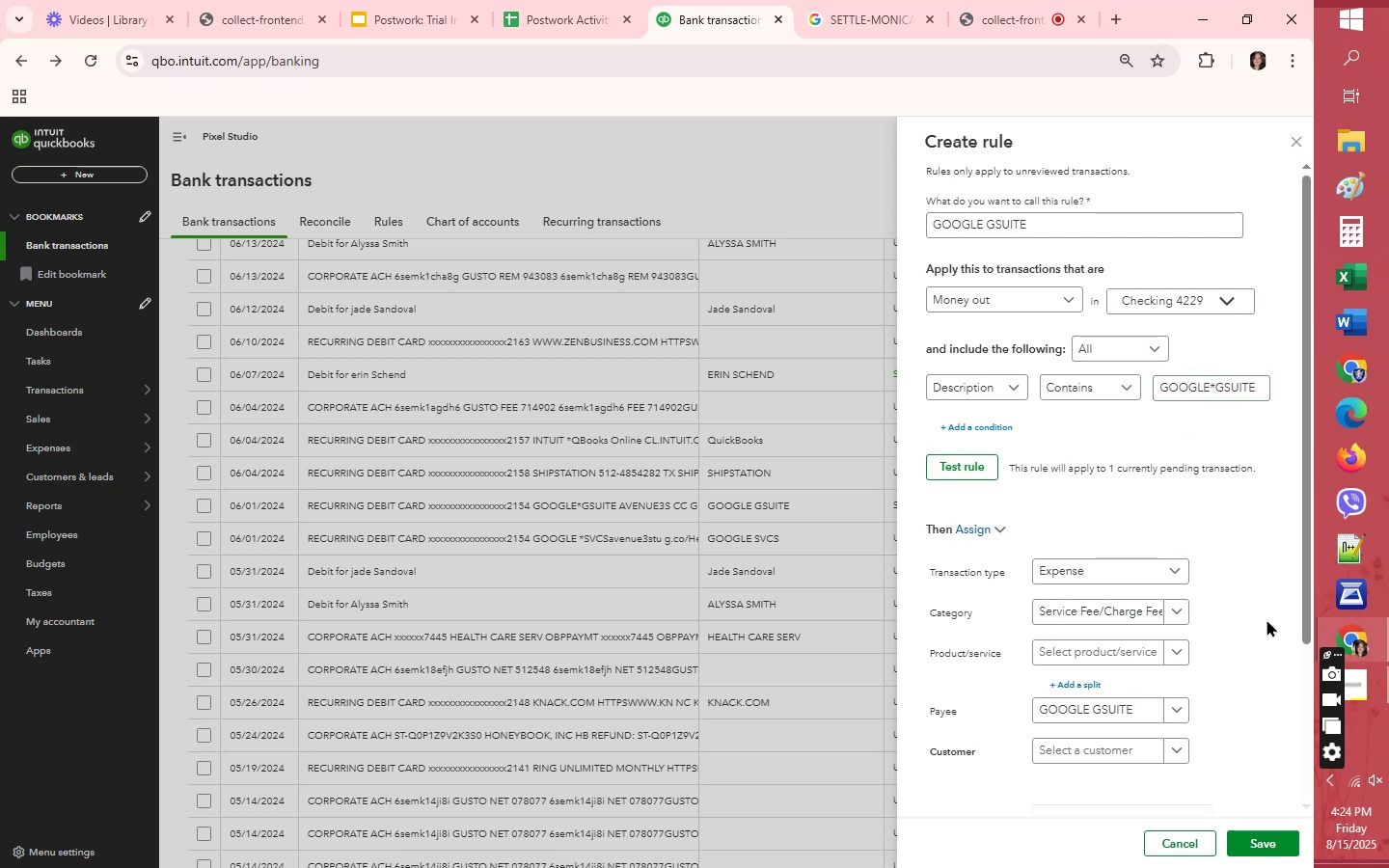 
left_click([1187, 849])
 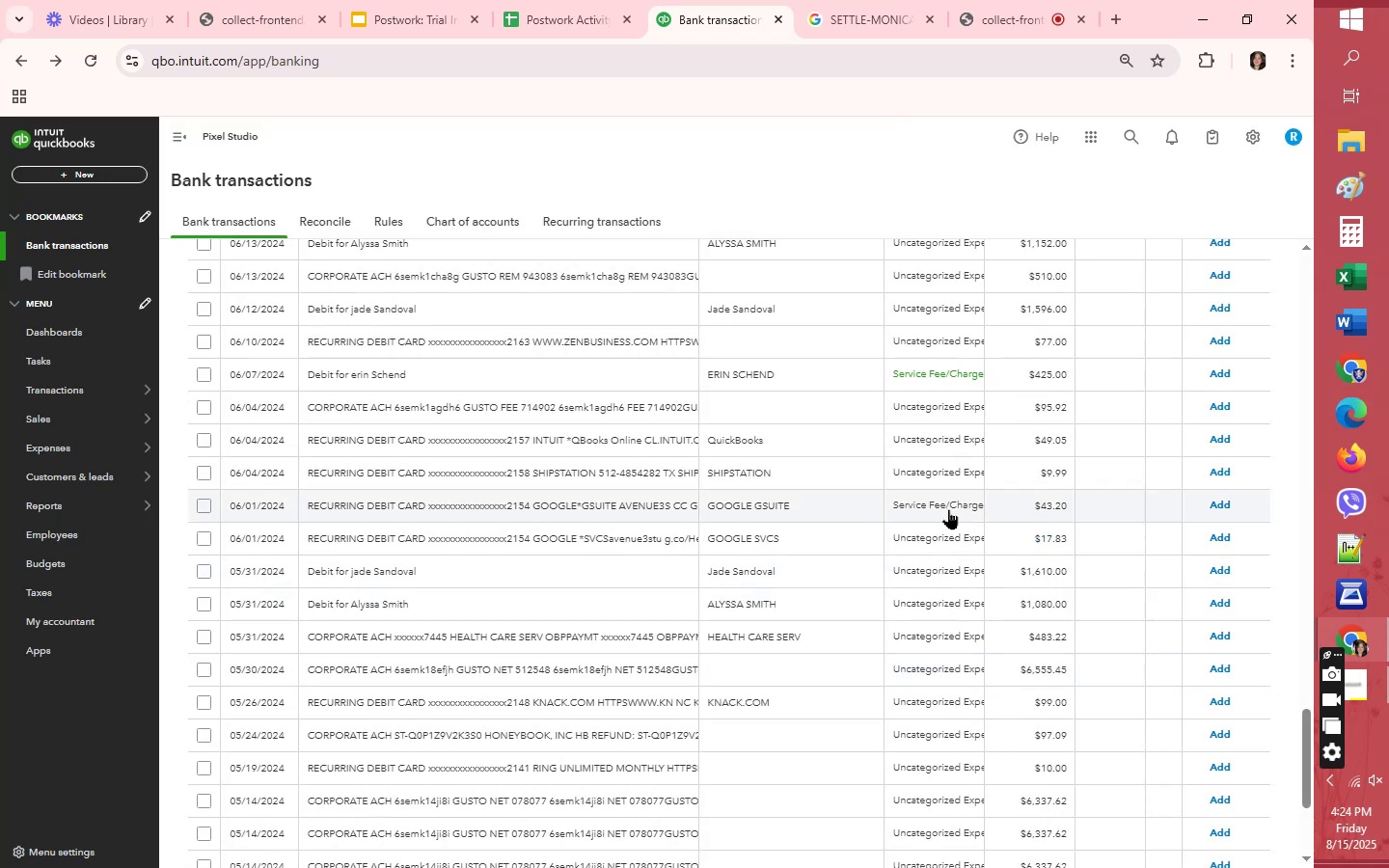 
left_click([955, 509])
 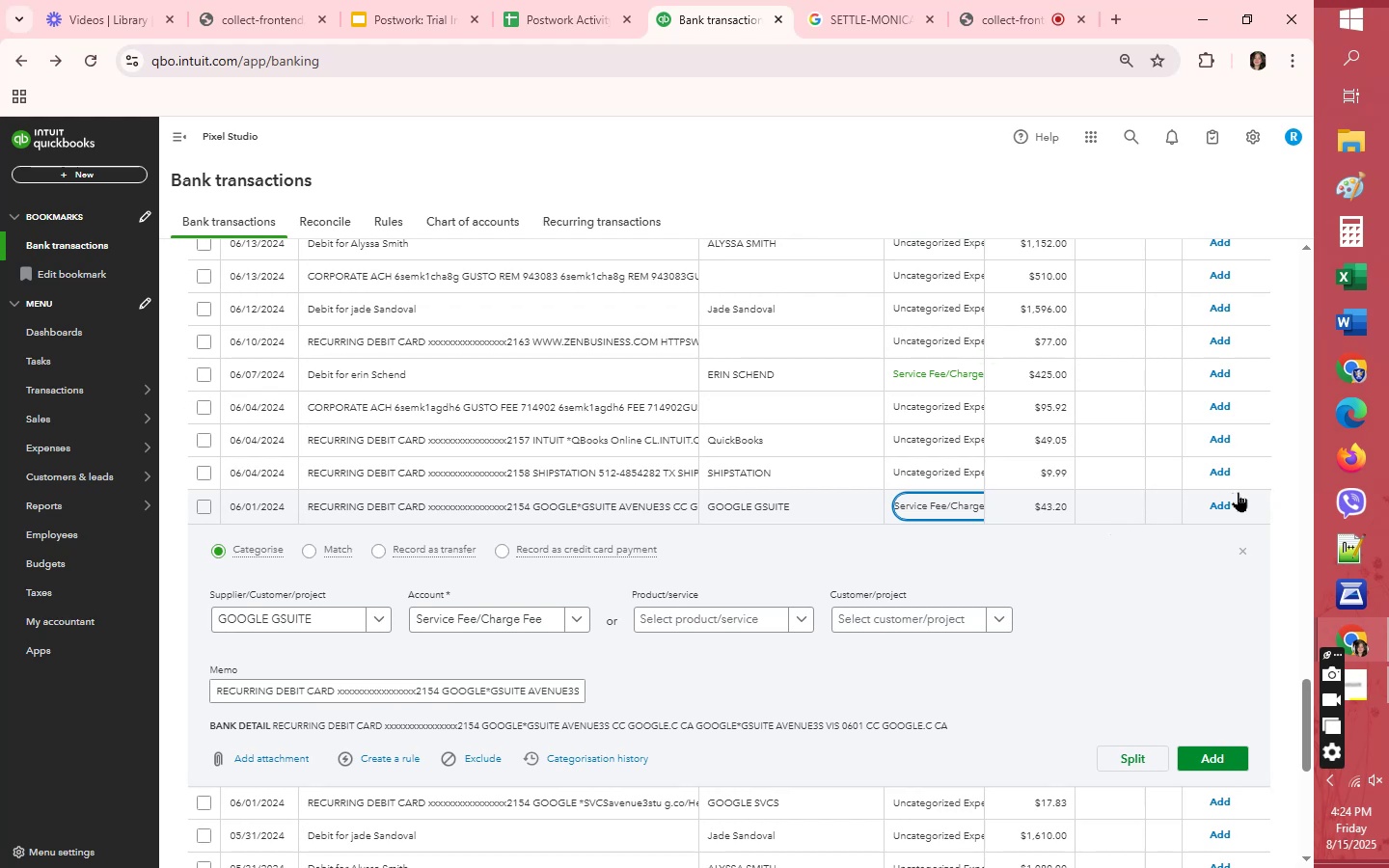 
left_click([1226, 503])
 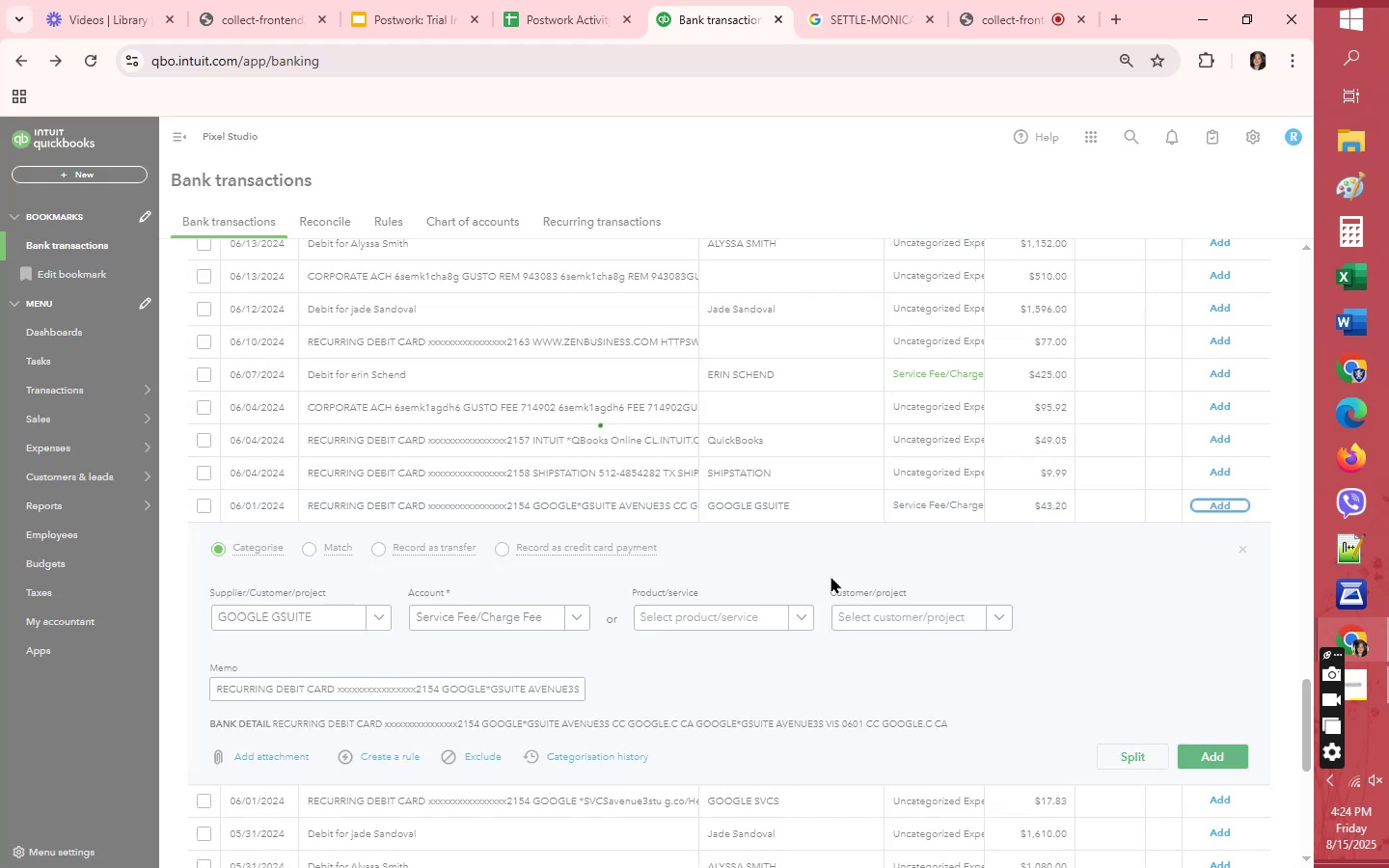 
mouse_move([831, 518])
 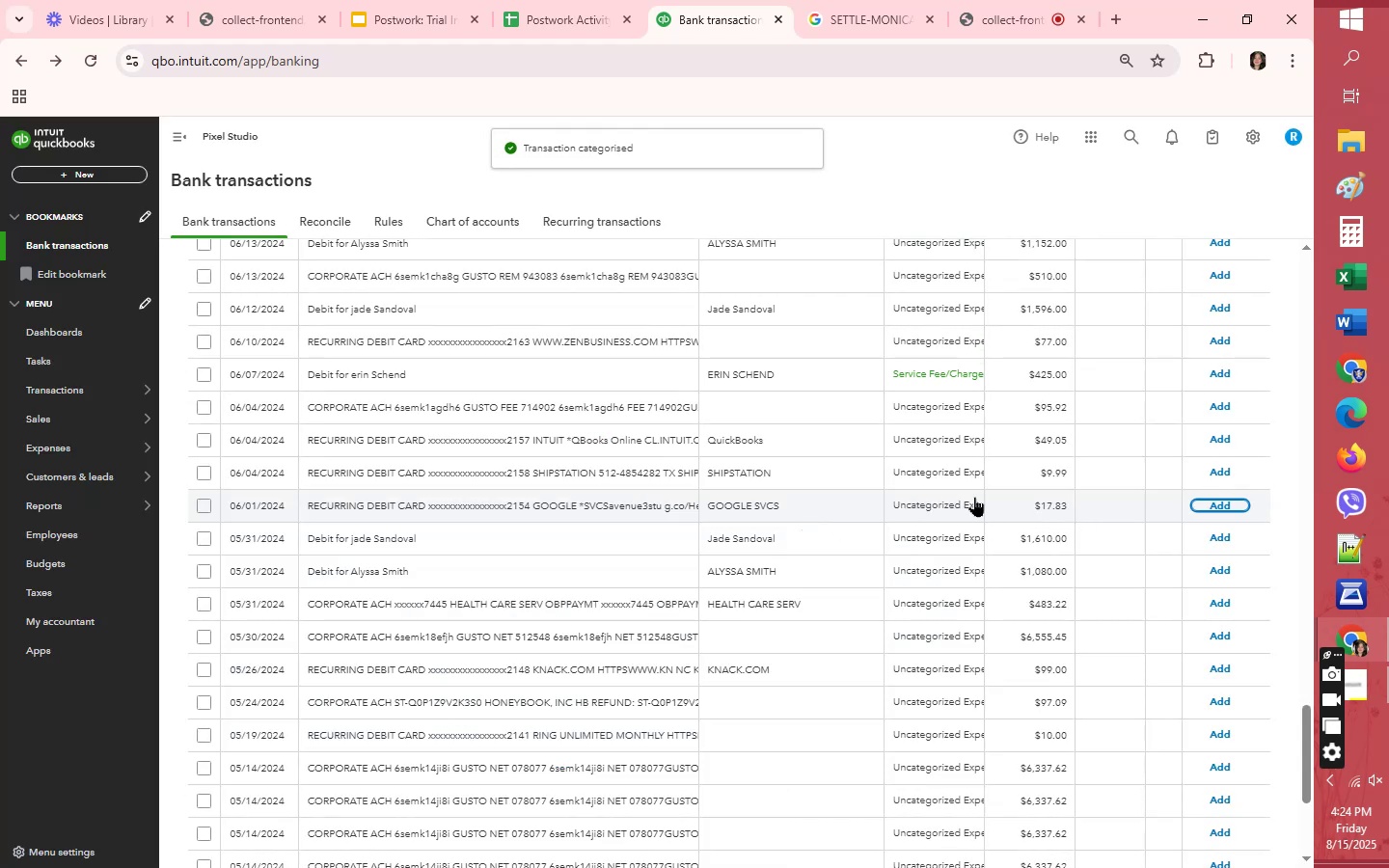 
left_click([958, 501])
 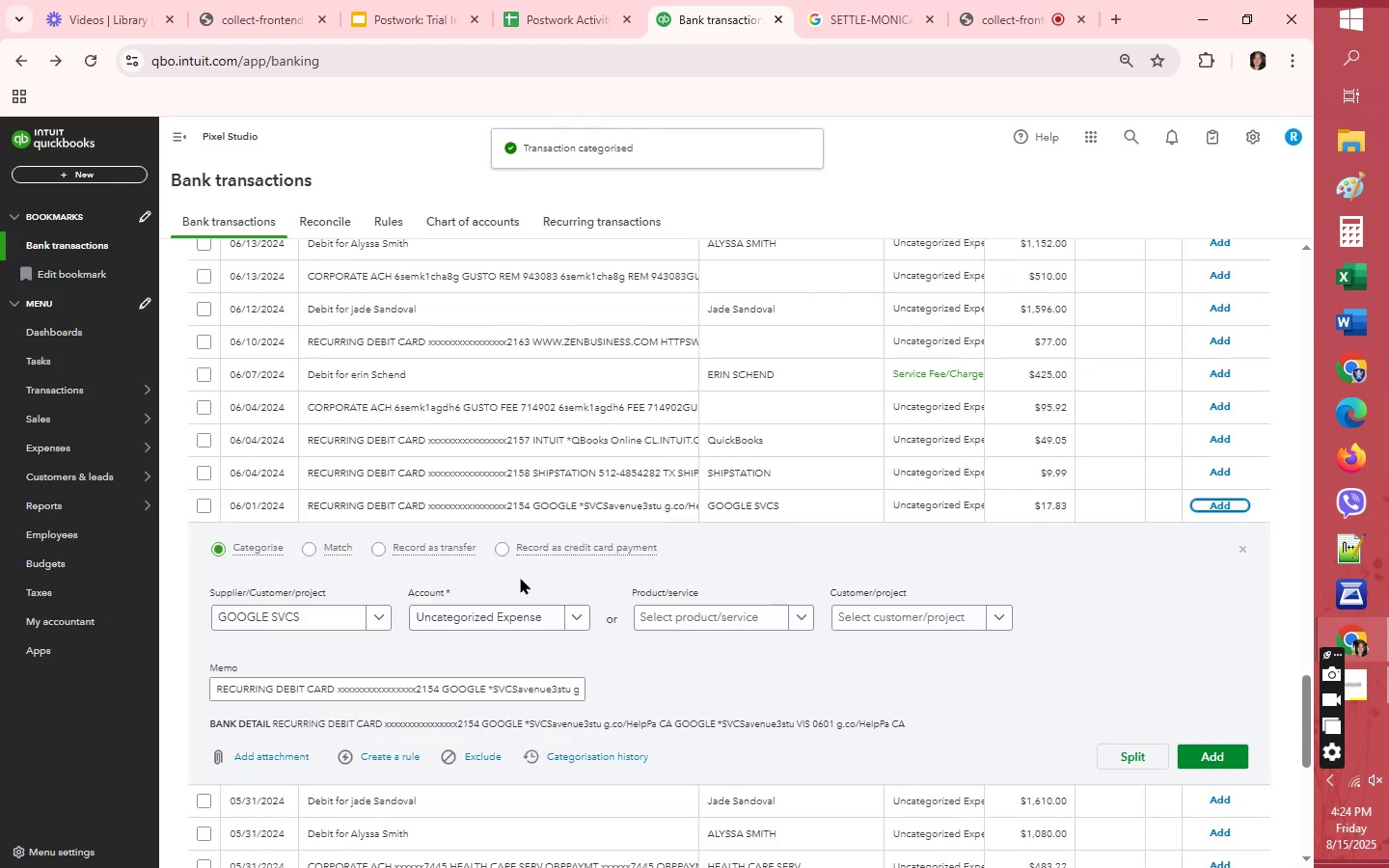 
left_click([466, 626])
 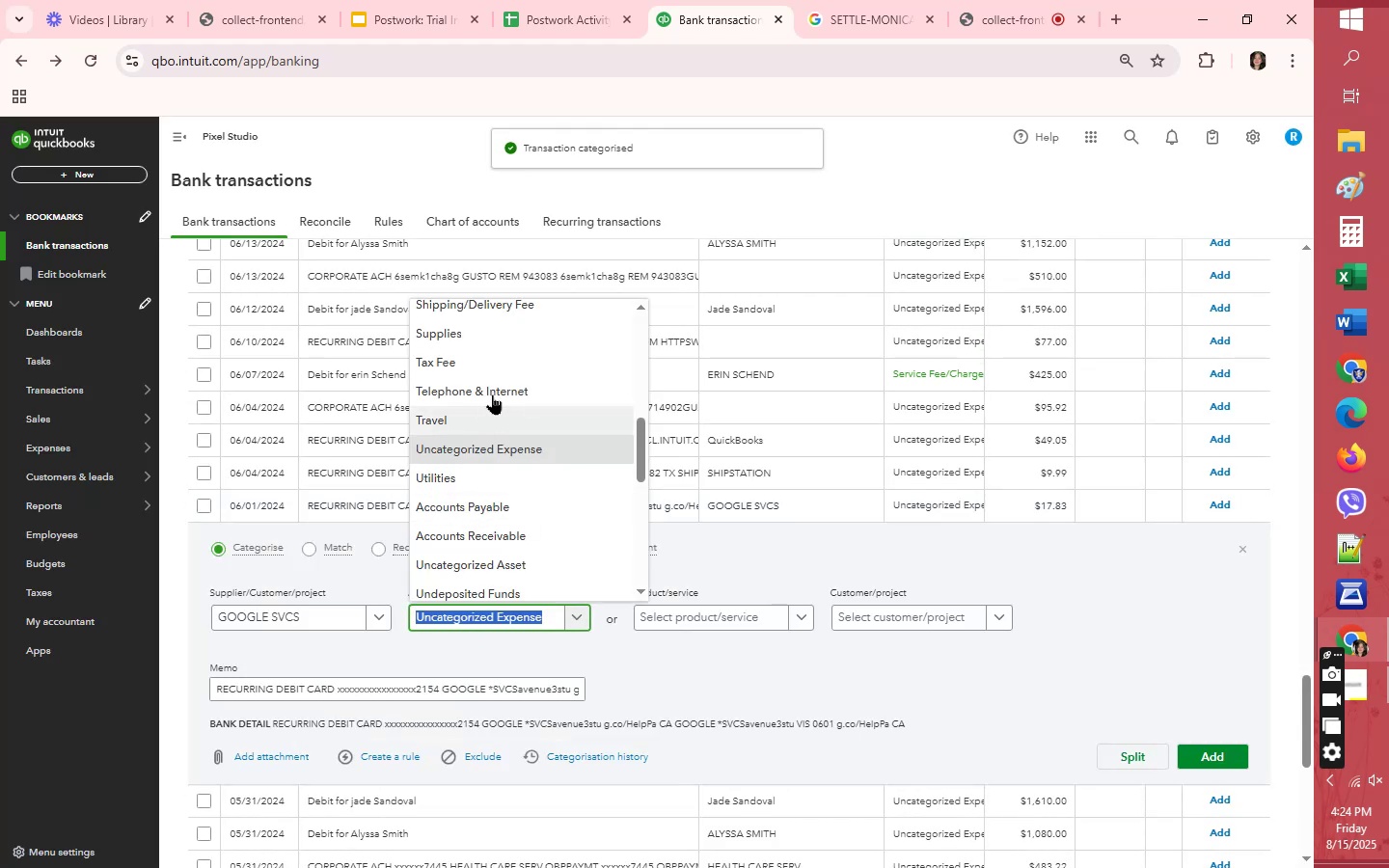 
scroll: coordinate [493, 390], scroll_direction: up, amount: 1.0
 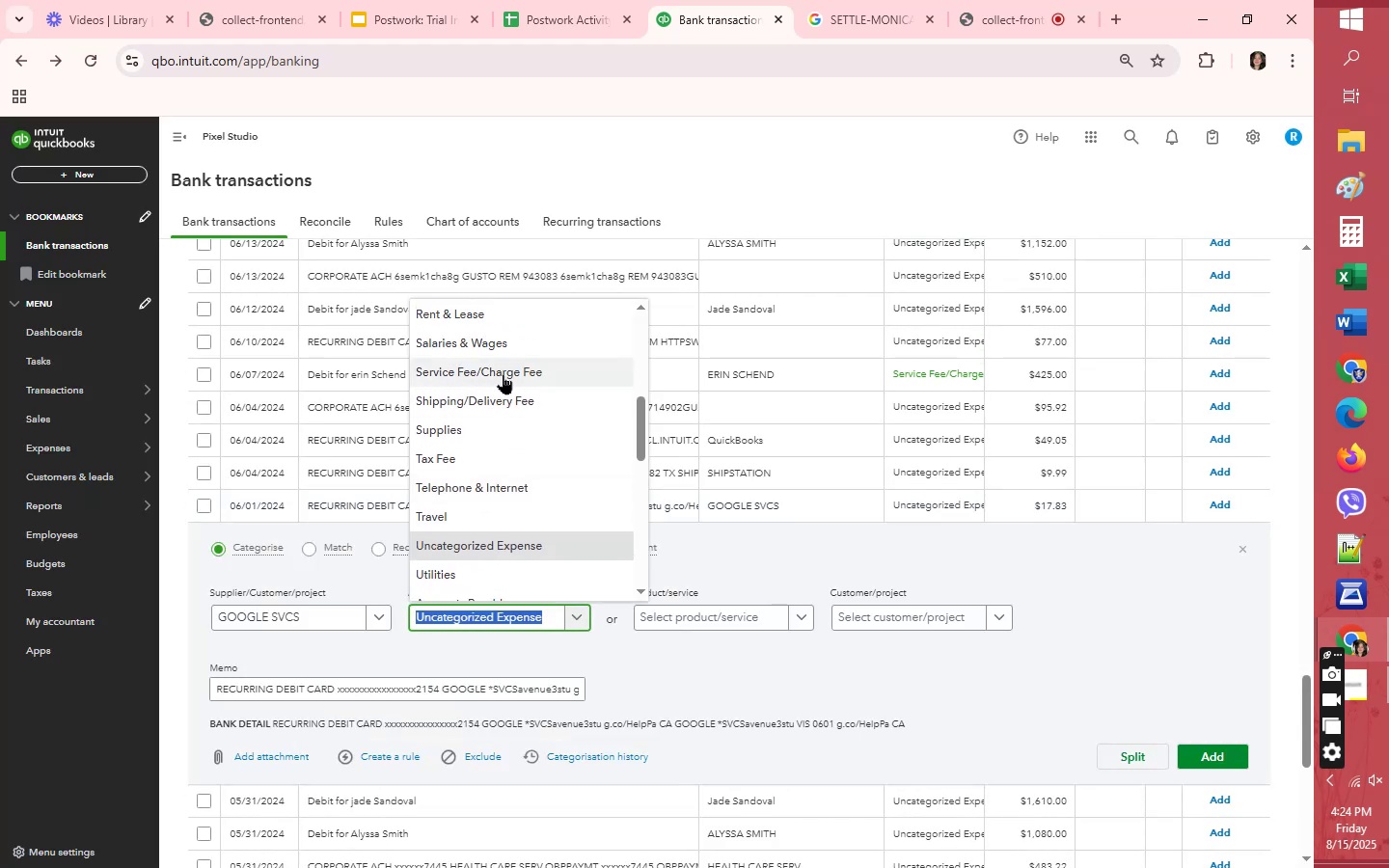 
left_click([503, 374])
 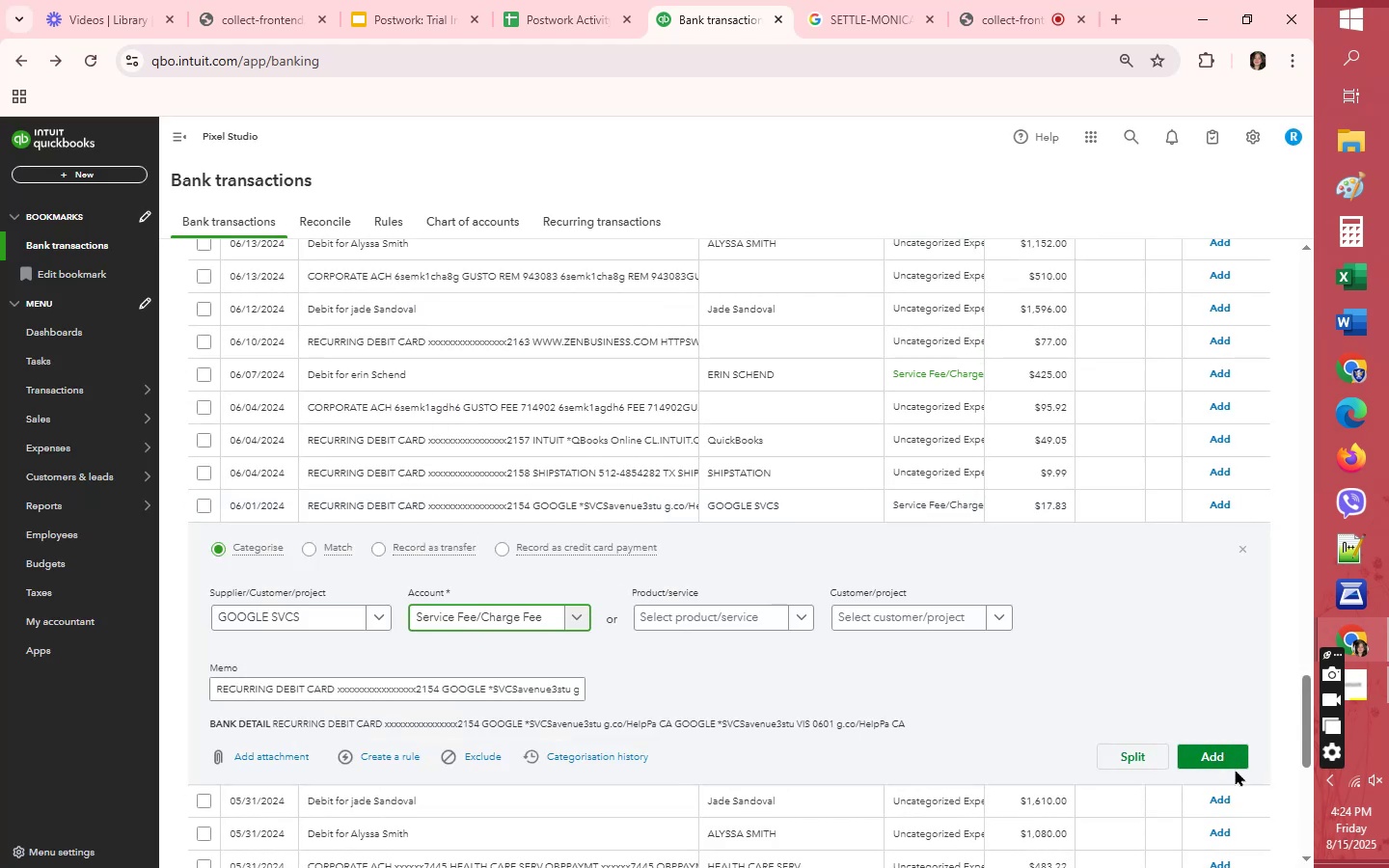 
left_click([1231, 765])
 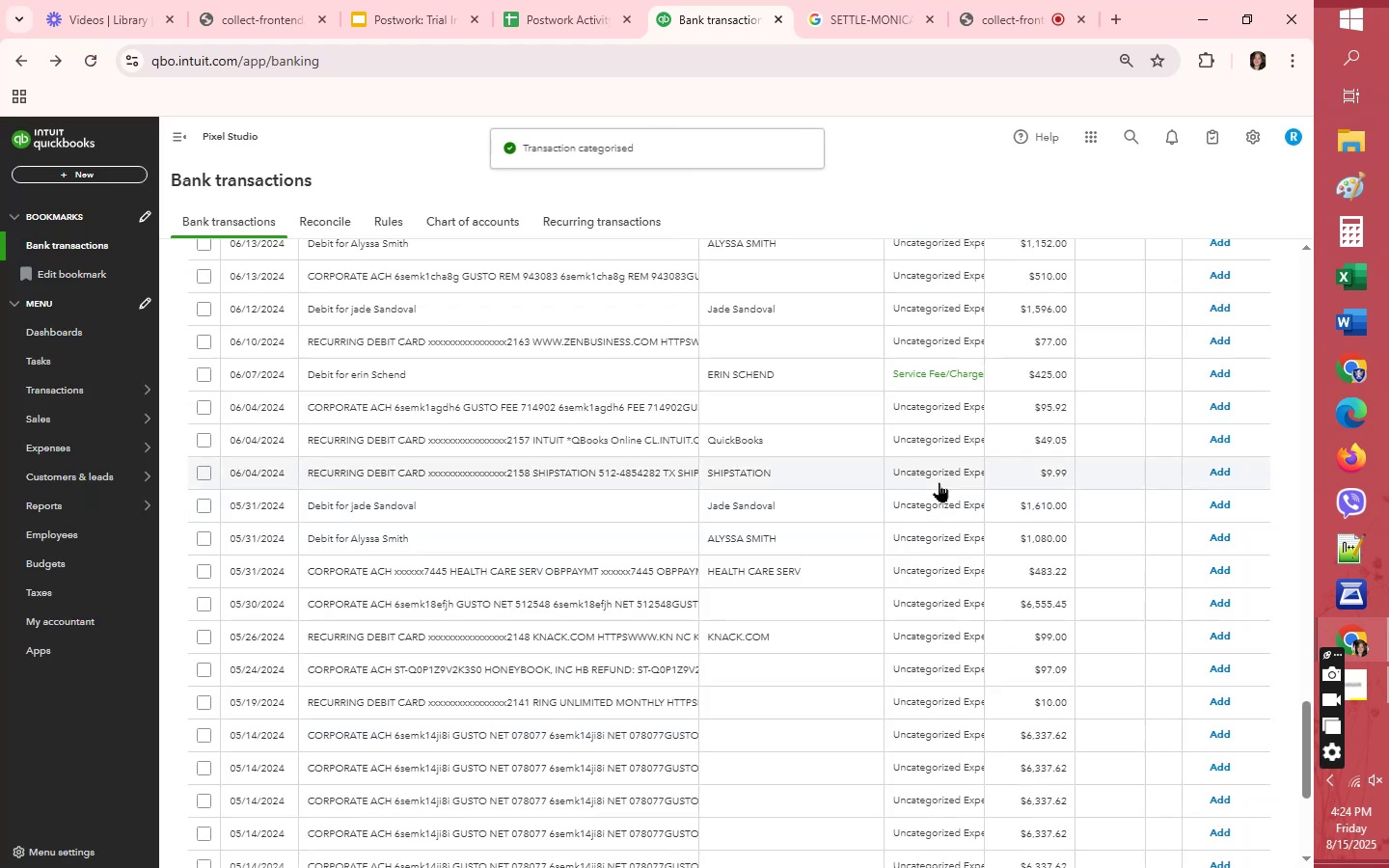 
left_click([940, 475])
 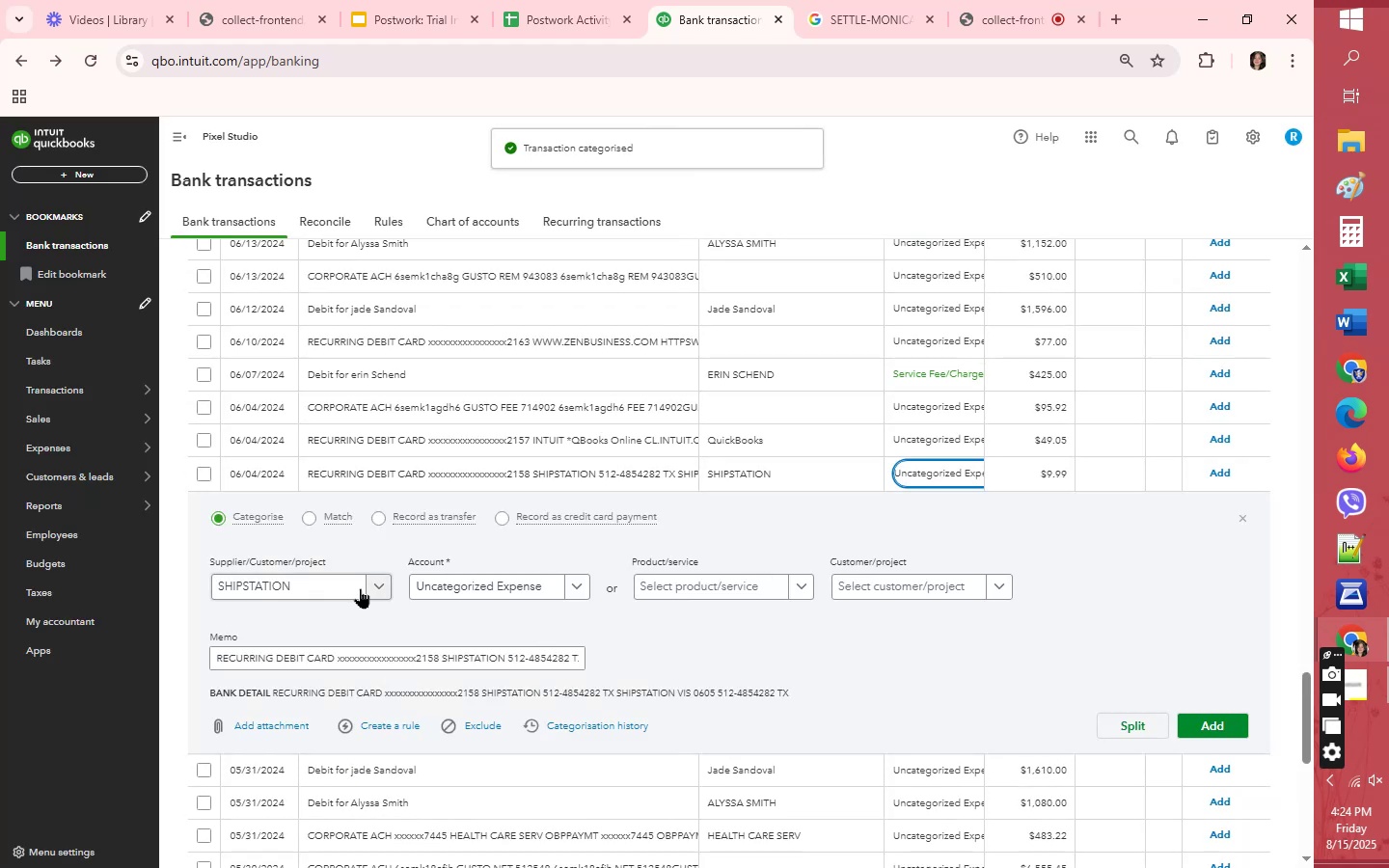 
left_click([455, 588])
 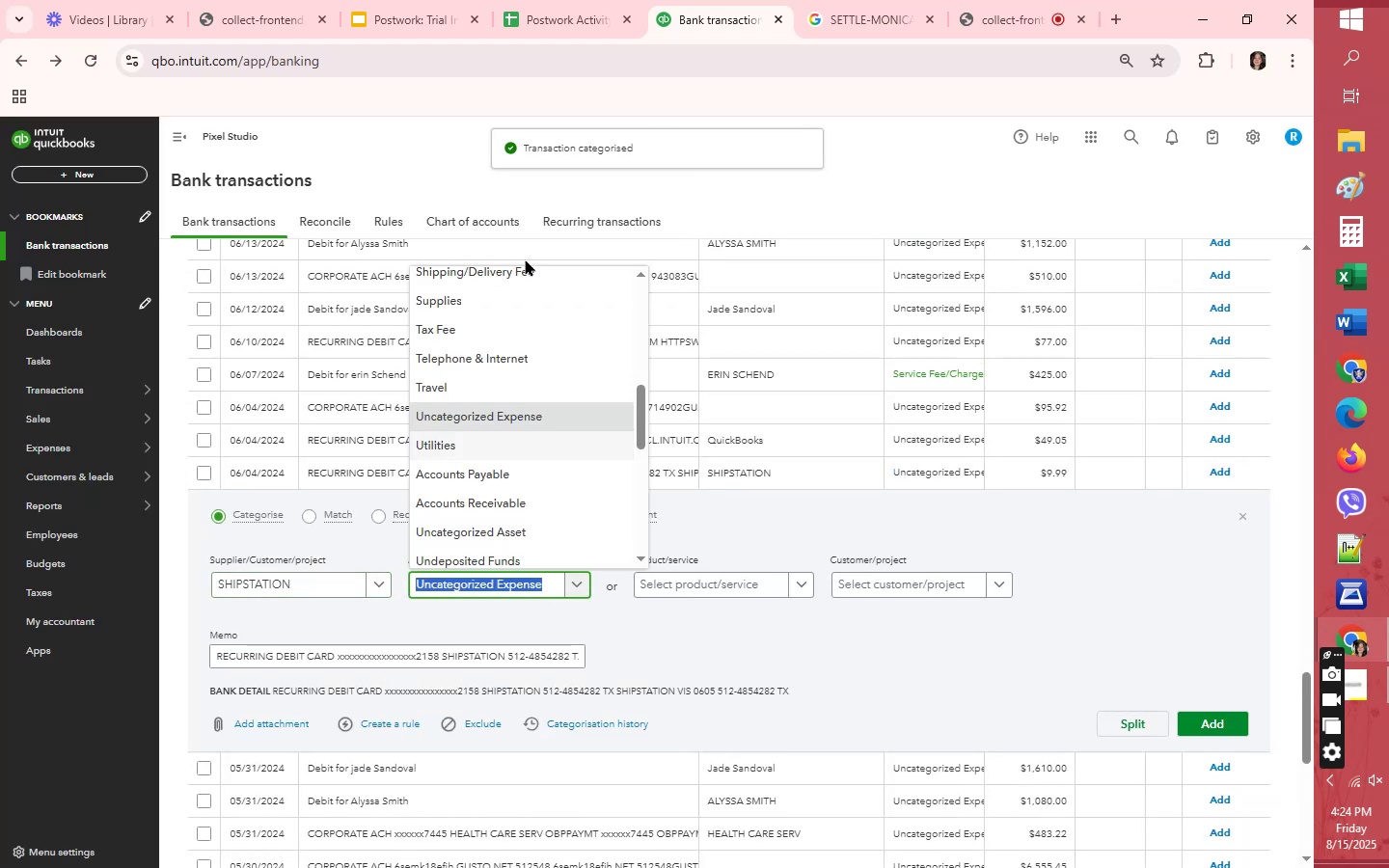 
left_click([527, 268])
 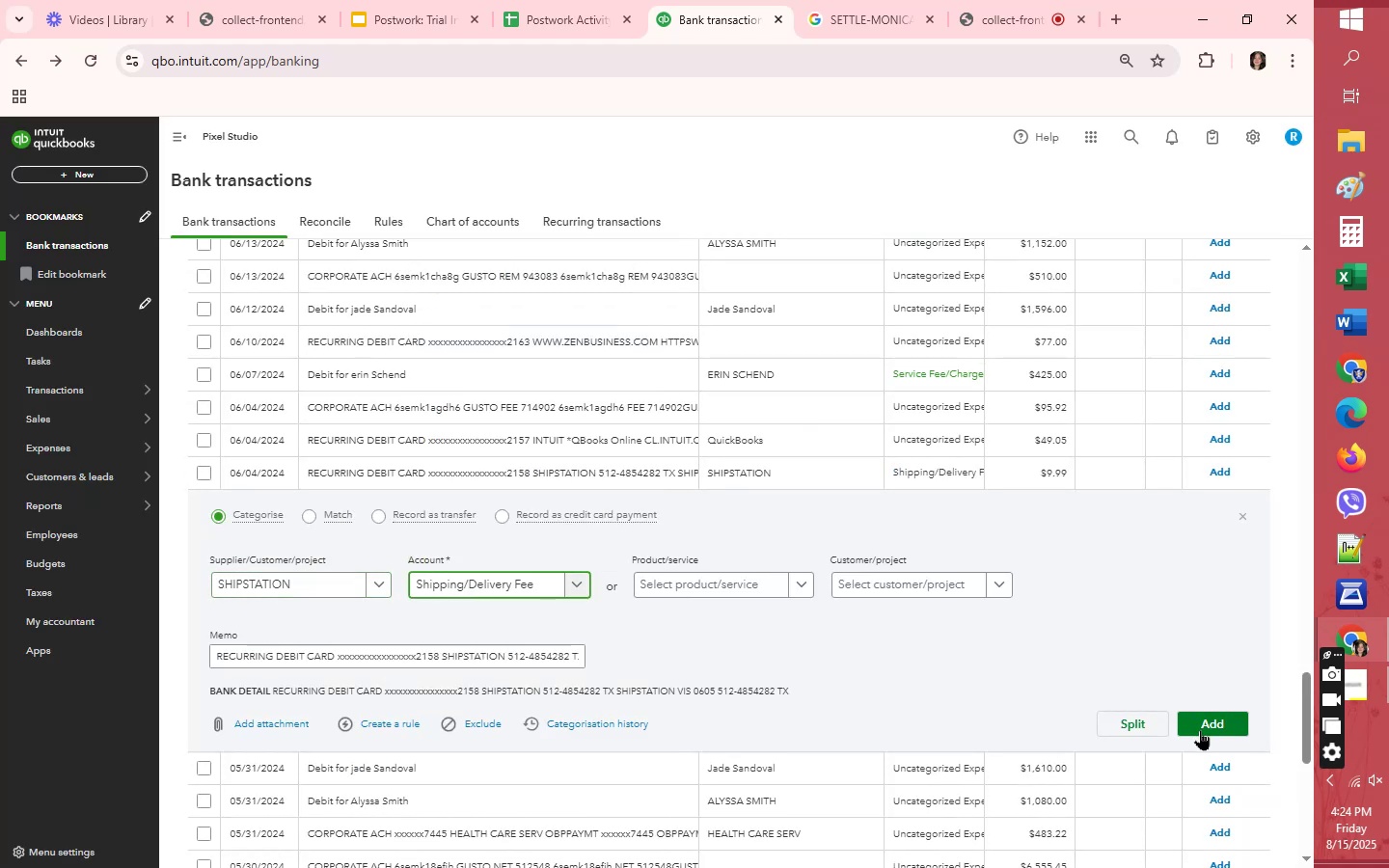 
left_click([1206, 728])
 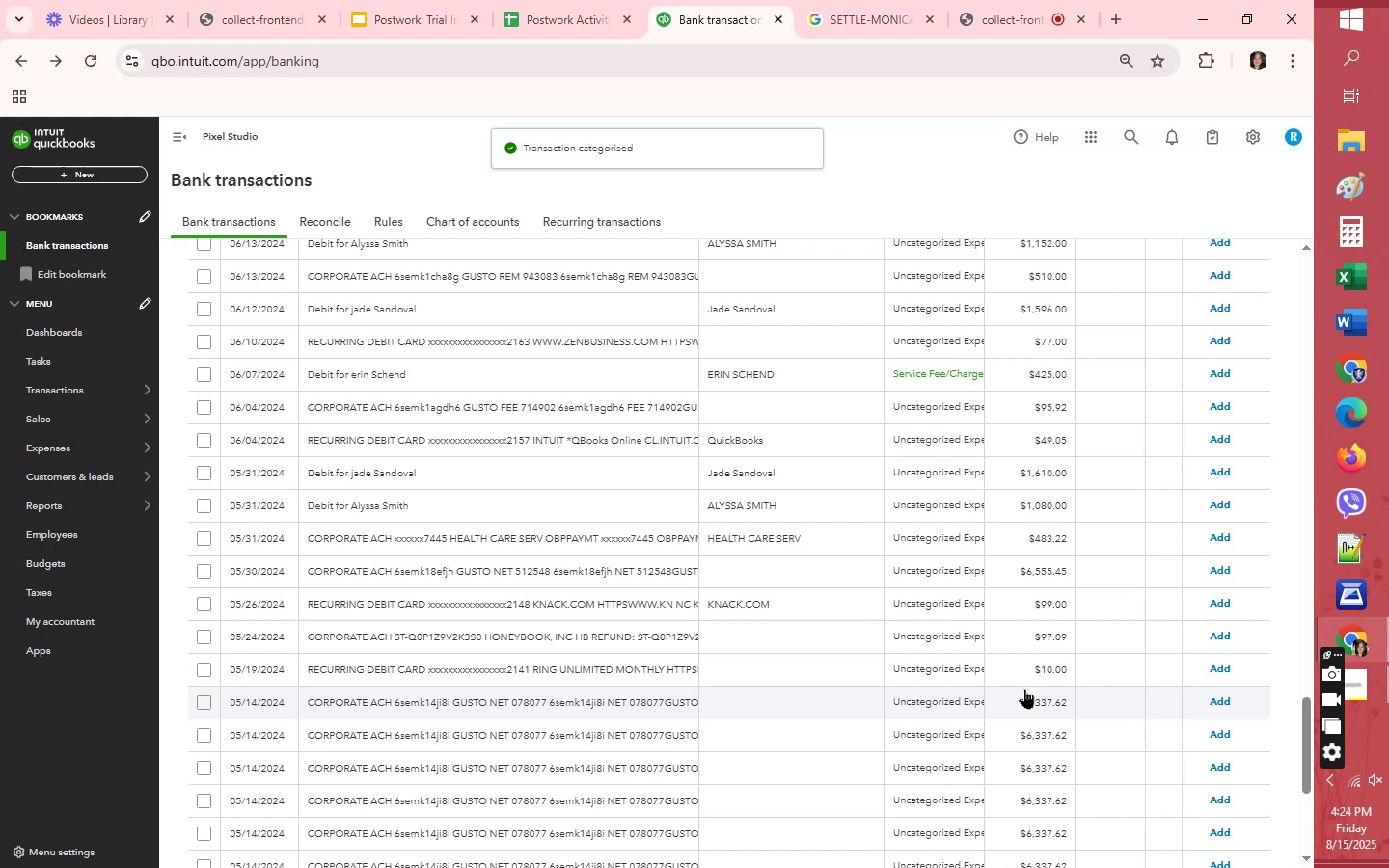 
wait(5.94)
 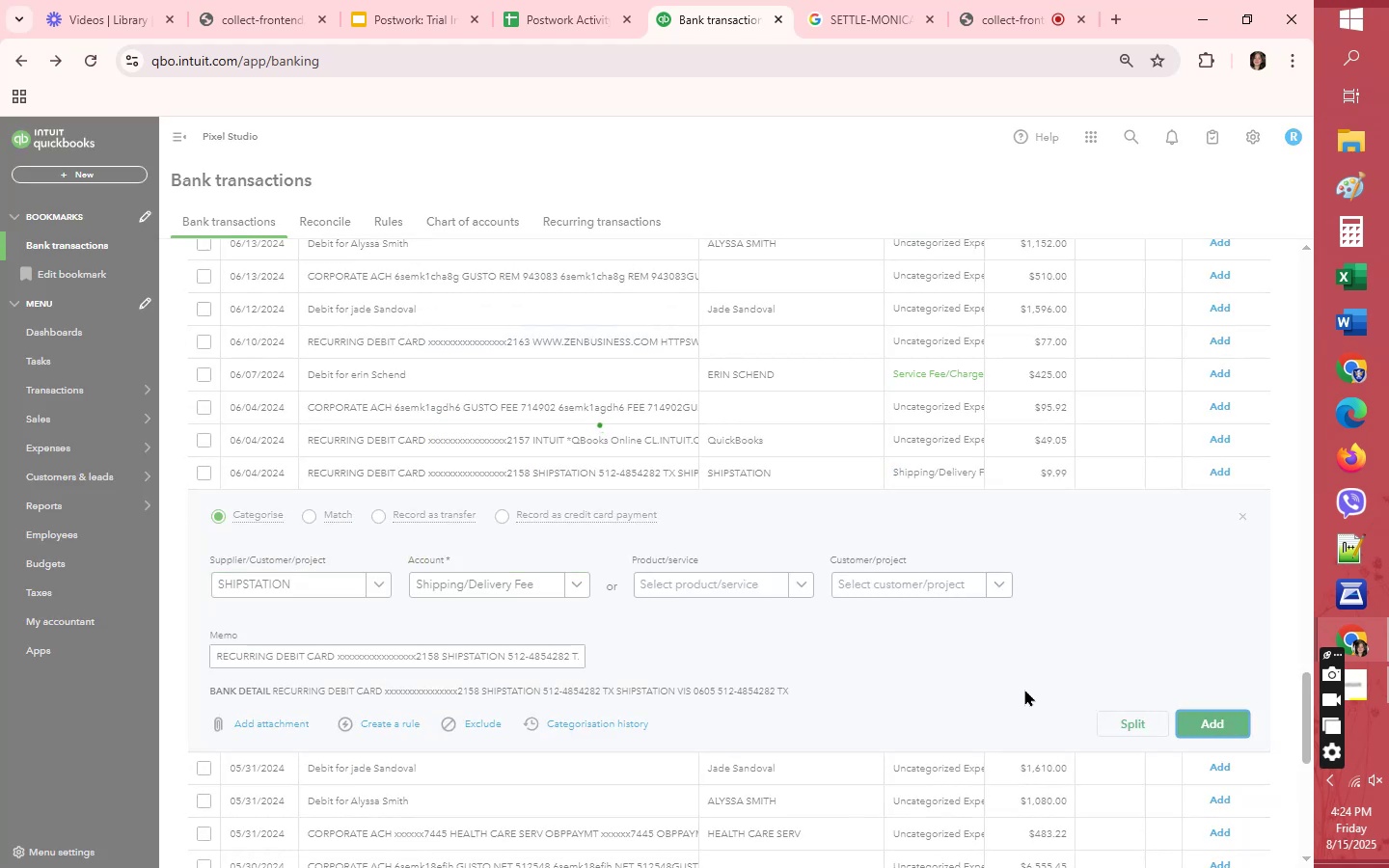 
scroll: coordinate [787, 689], scroll_direction: down, amount: 1.0
 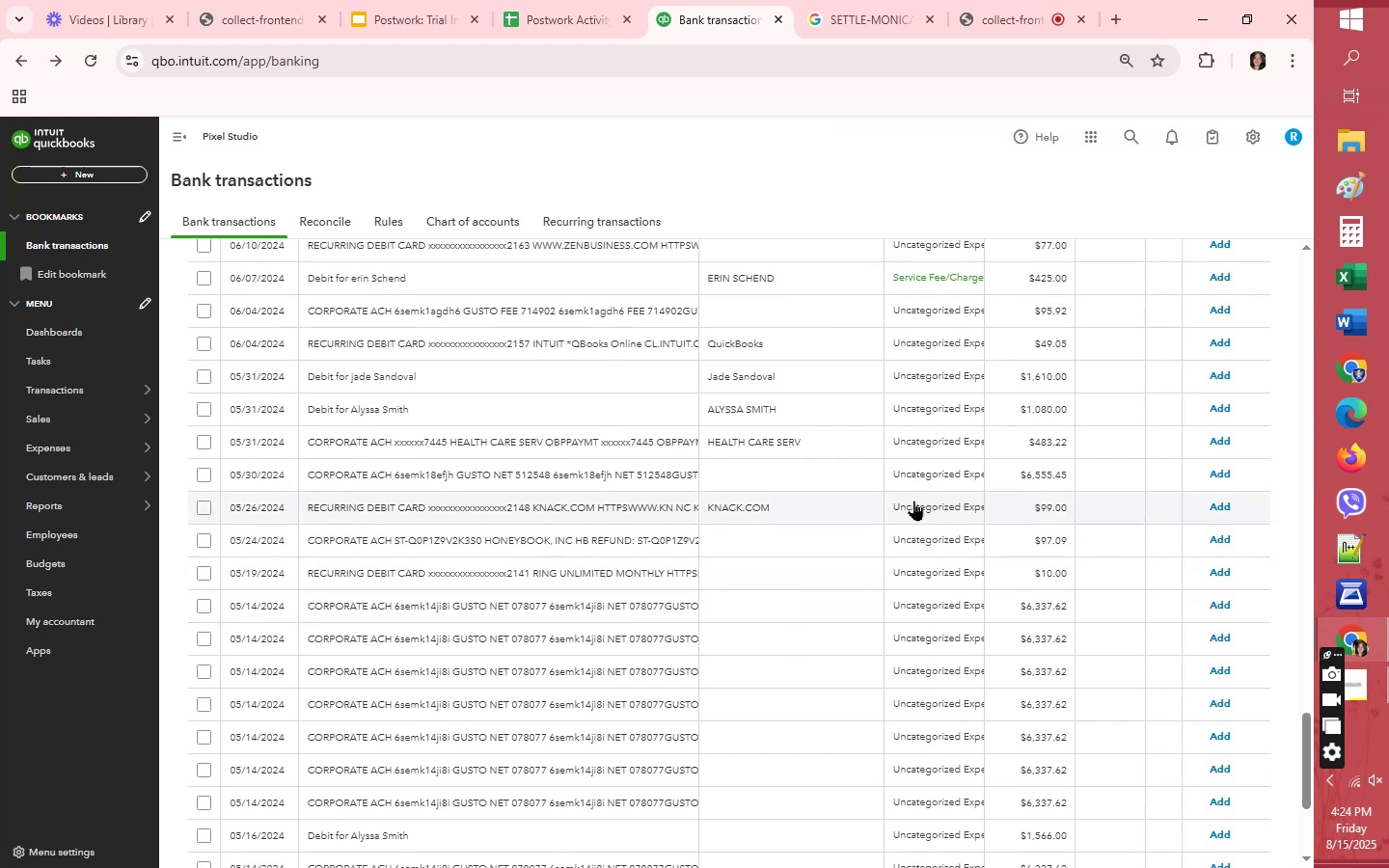 
left_click([913, 501])
 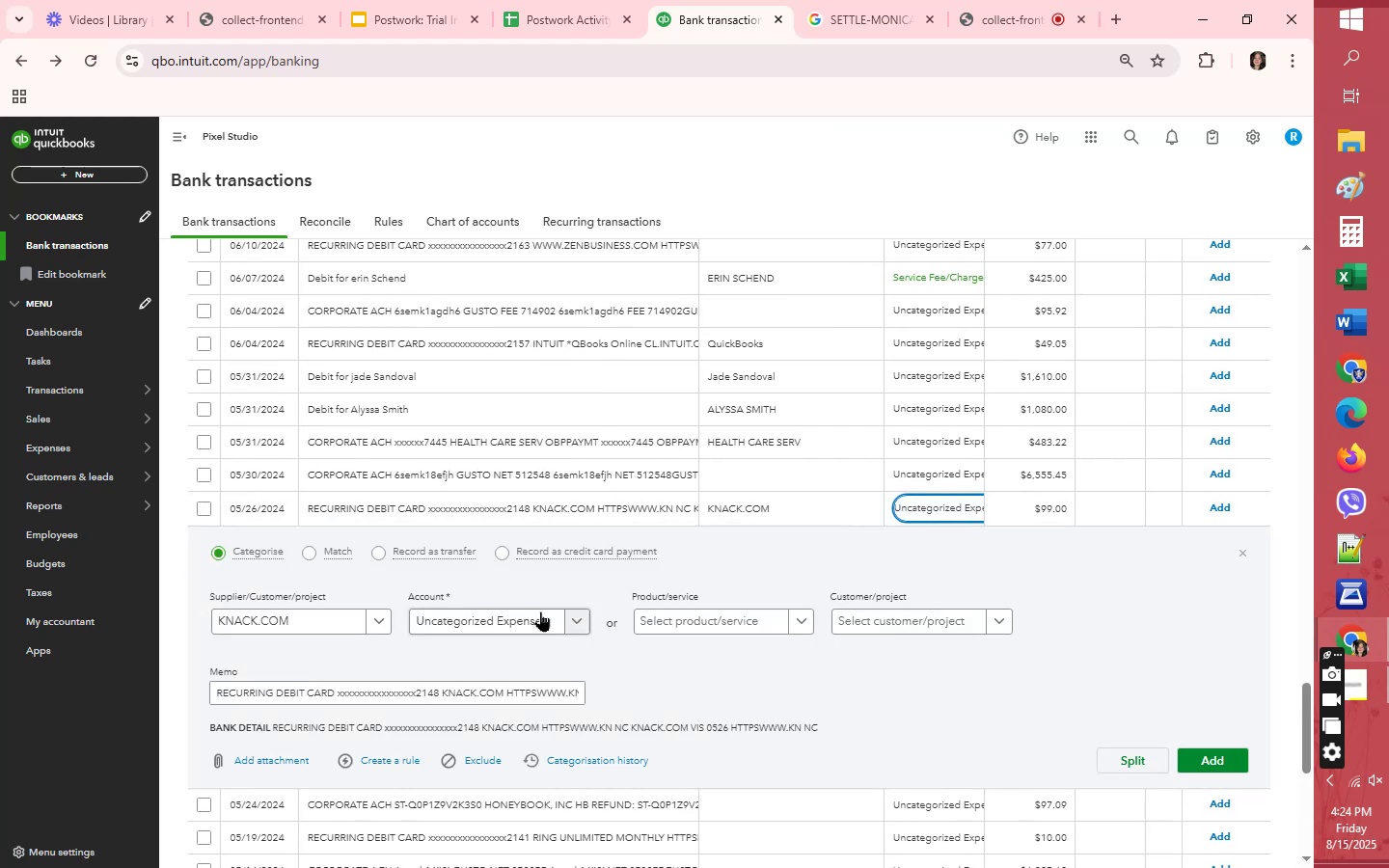 
left_click([534, 616])
 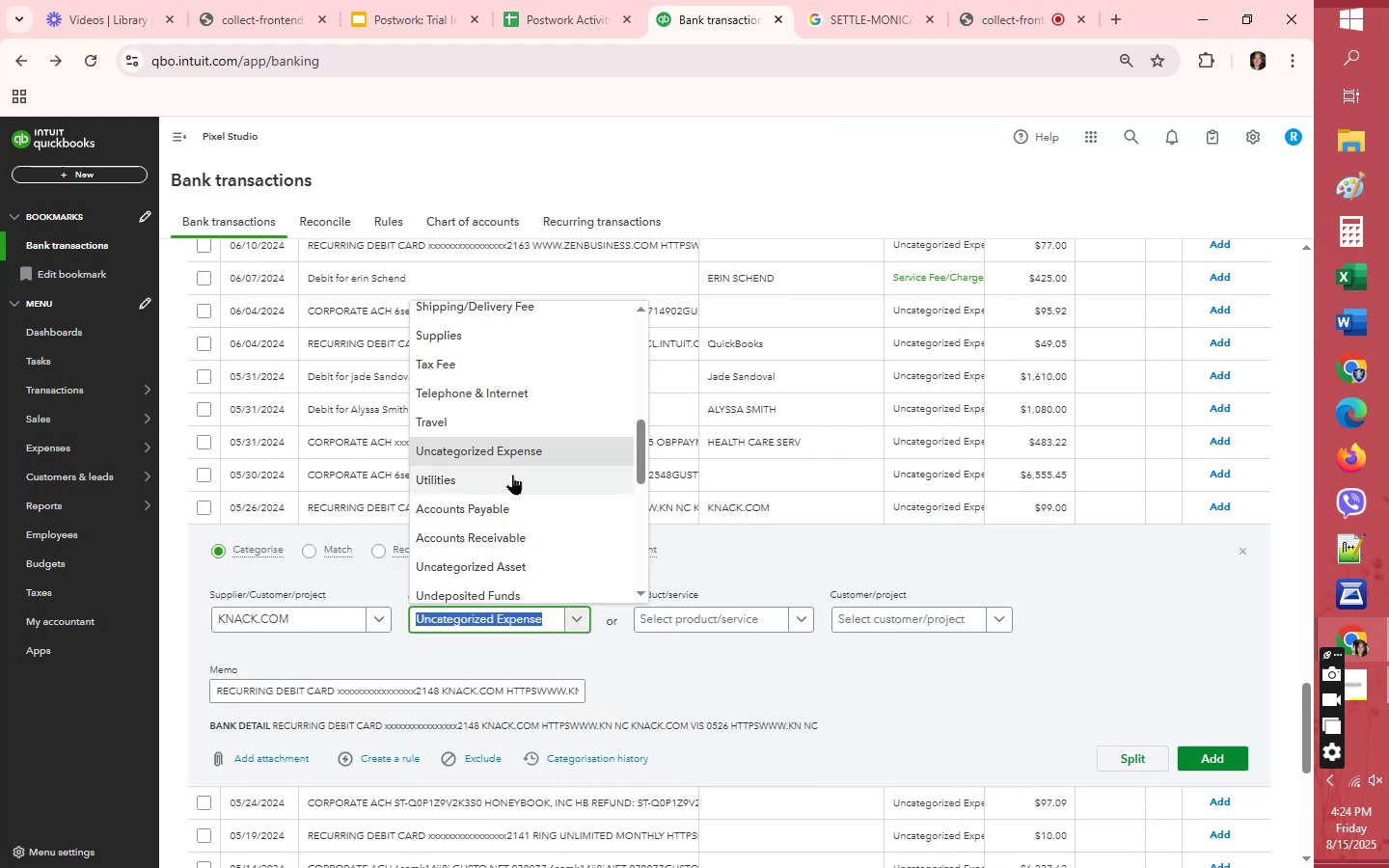 
scroll: coordinate [512, 475], scroll_direction: up, amount: 1.0
 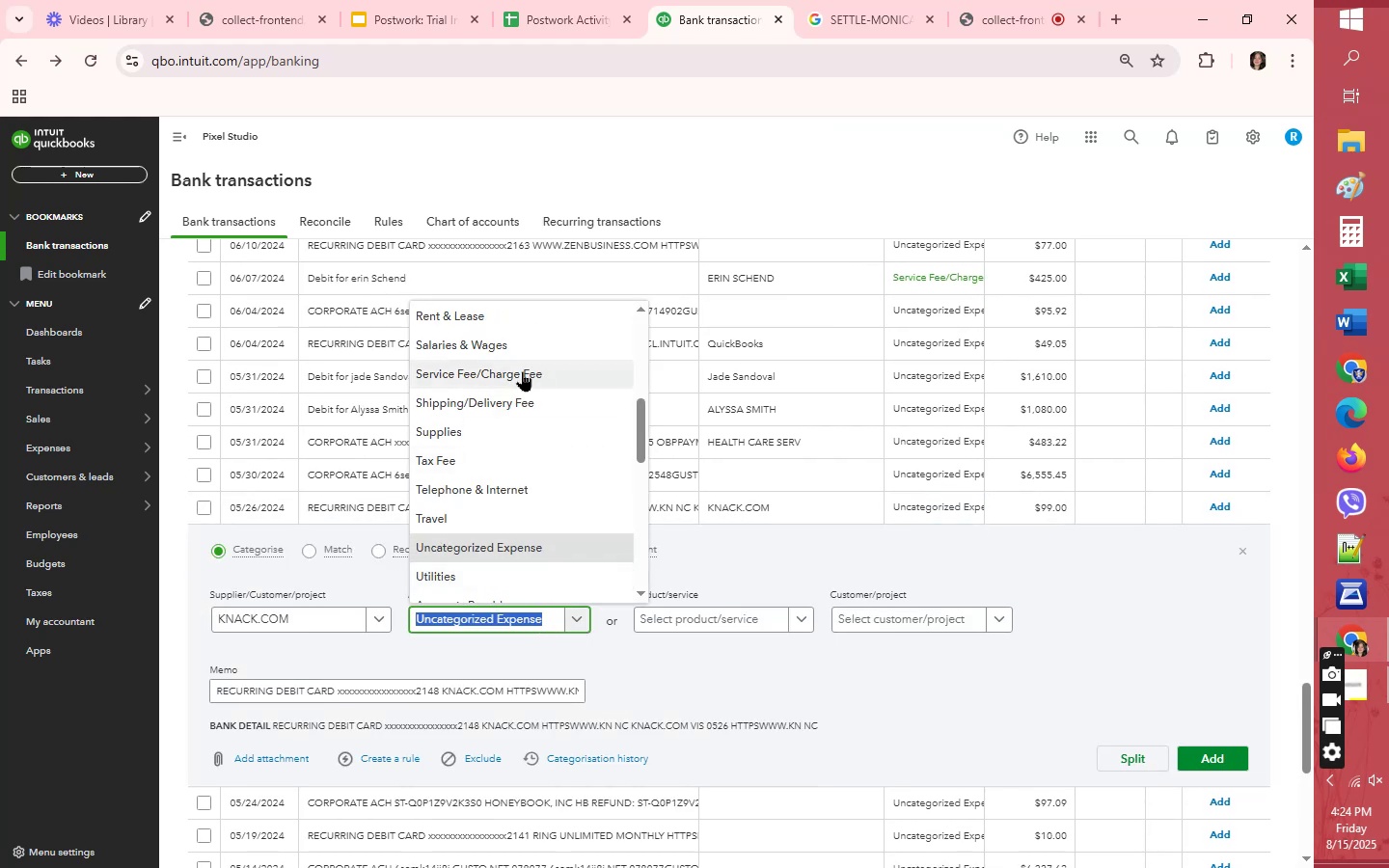 
left_click([522, 371])
 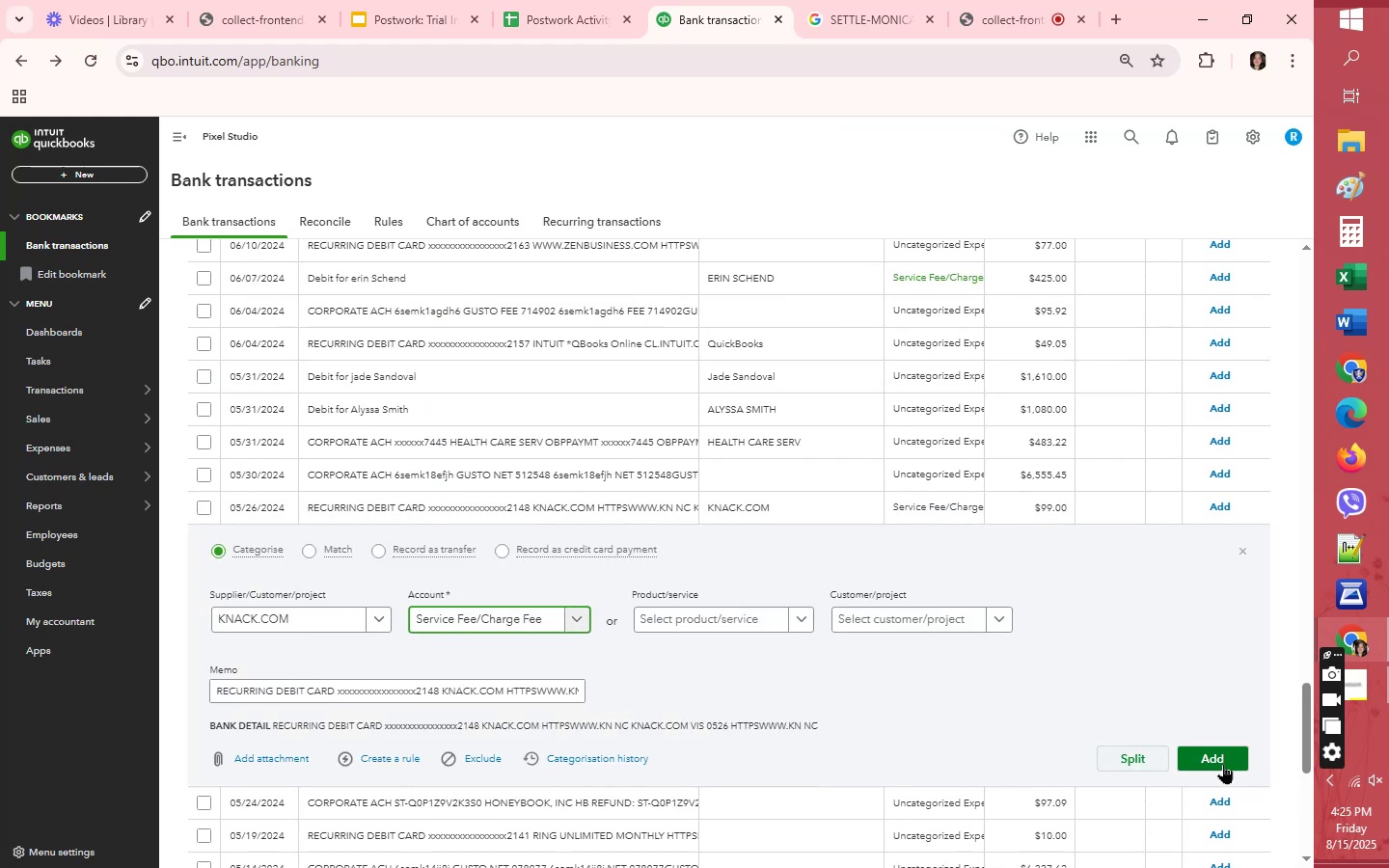 
left_click([1229, 760])
 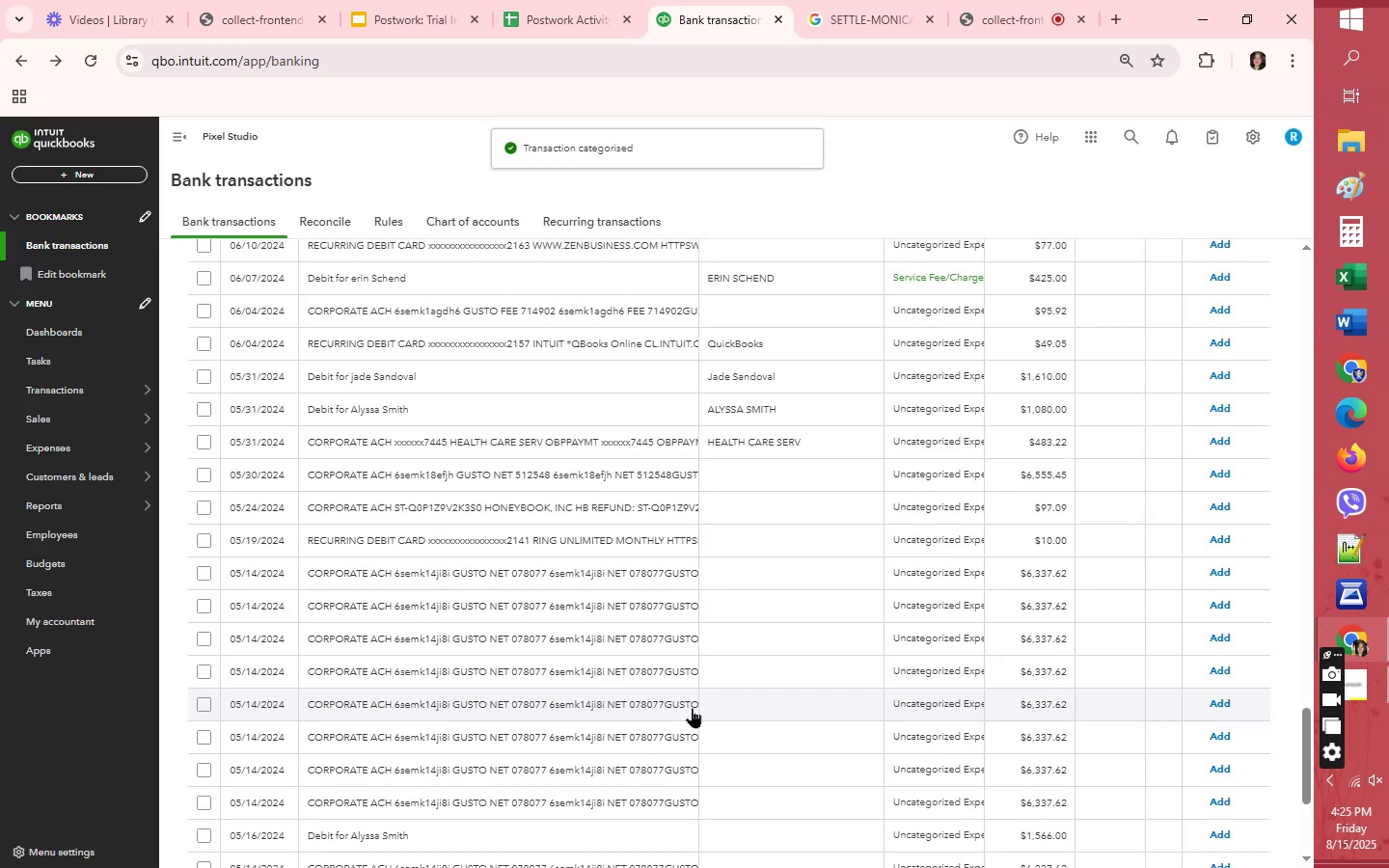 
scroll: coordinate [692, 708], scroll_direction: down, amount: 8.0
 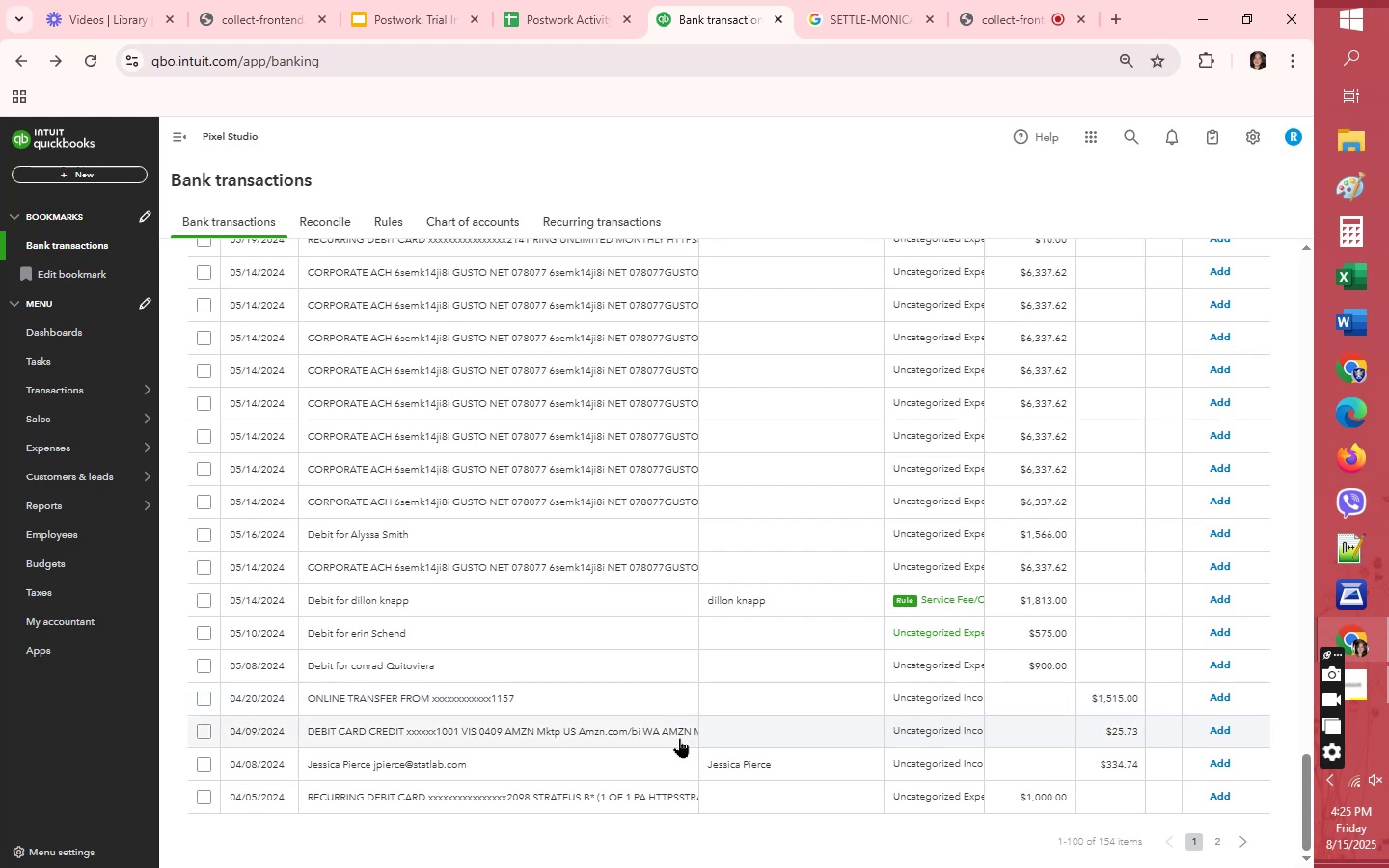 
wait(13.51)
 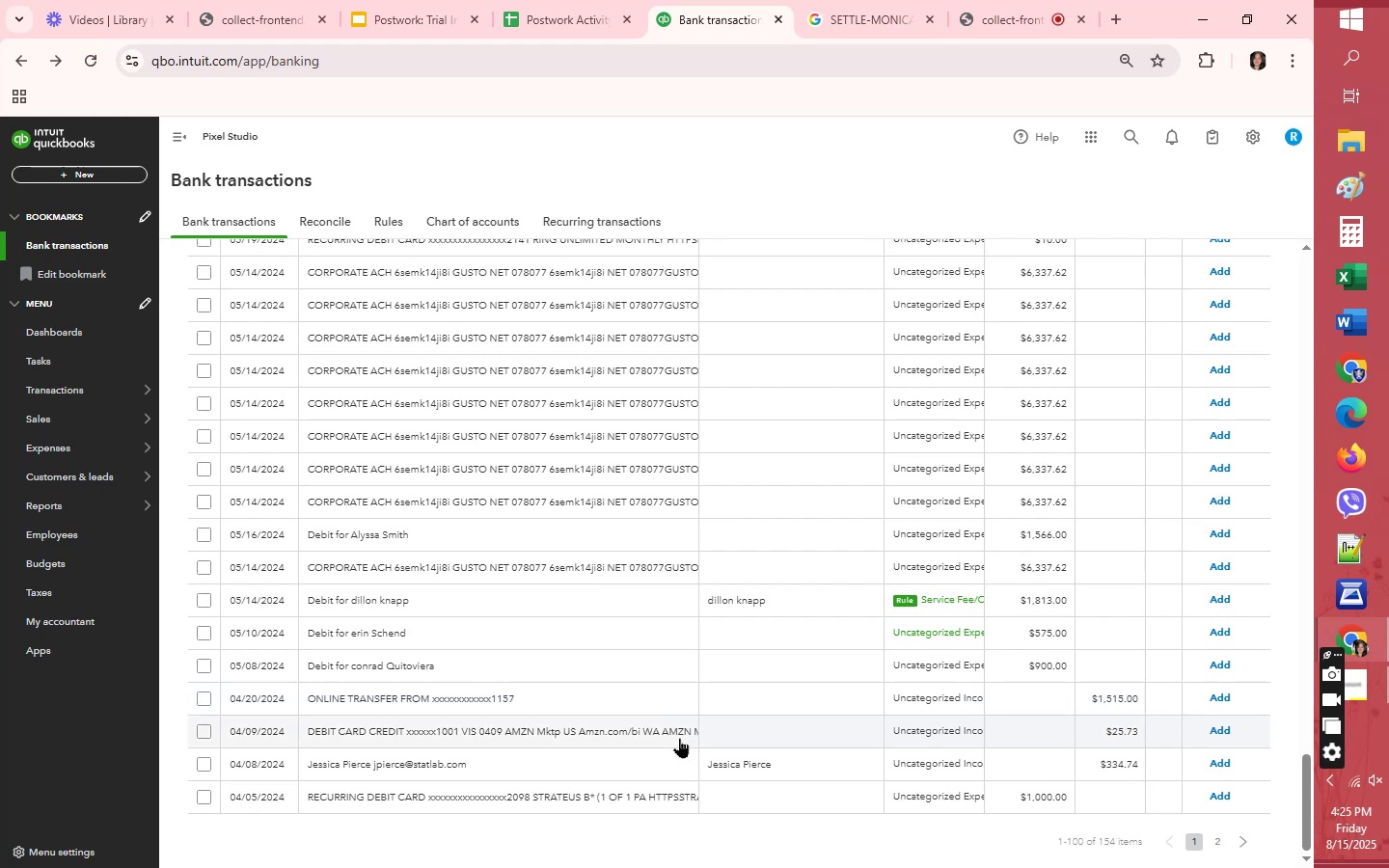 
left_click([940, 758])
 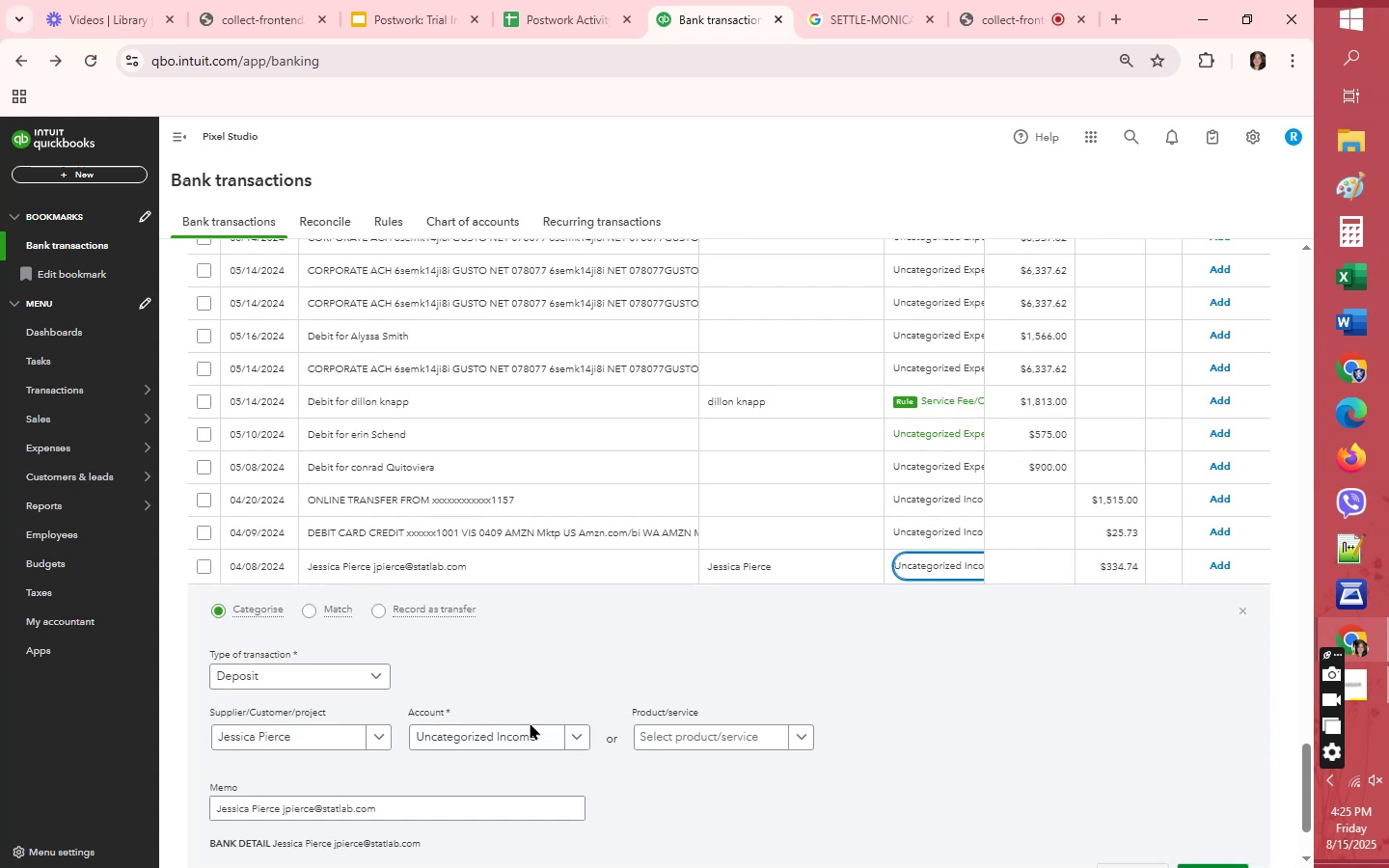 
left_click([502, 732])
 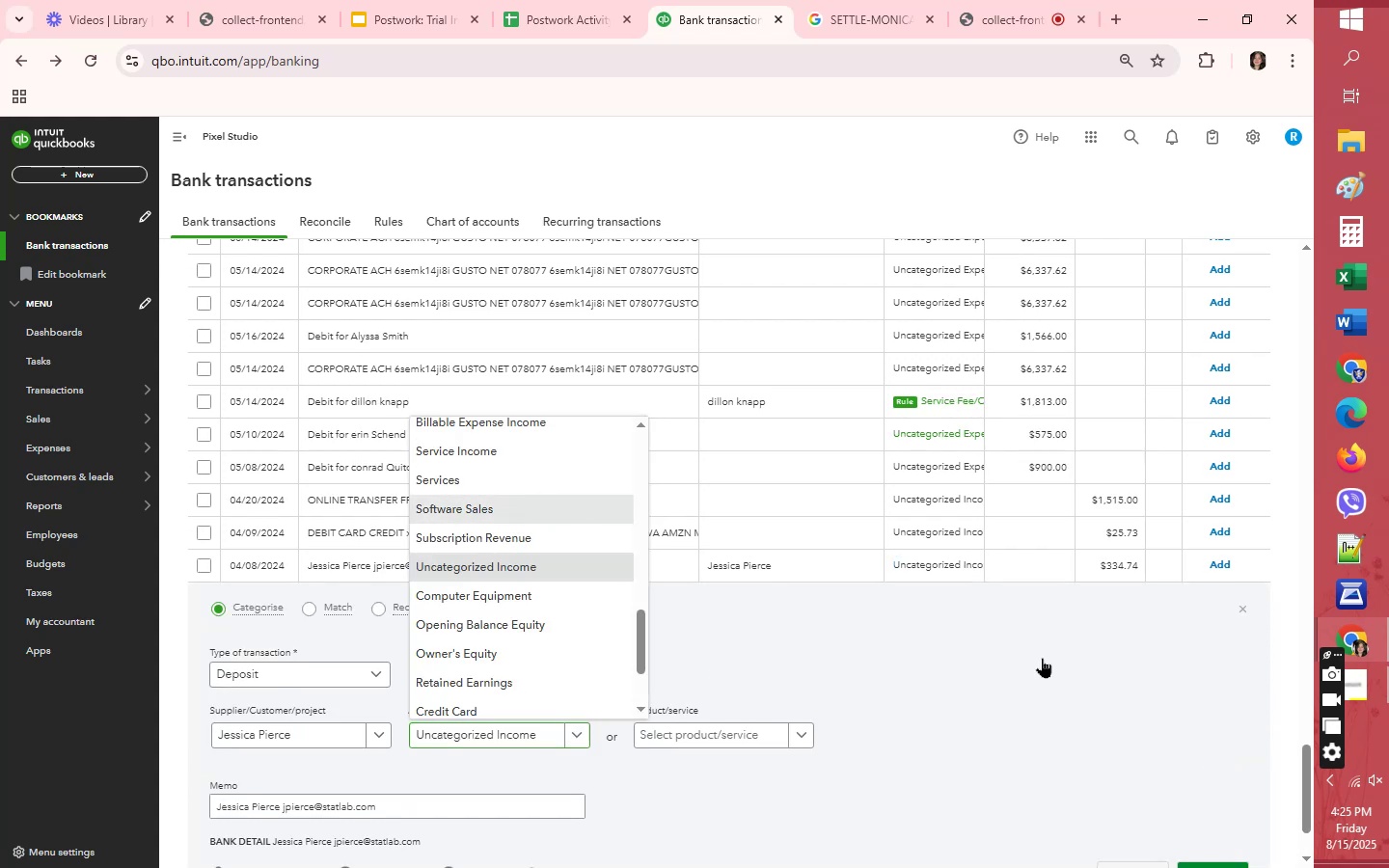 
scroll: coordinate [1091, 735], scroll_direction: down, amount: 1.0
 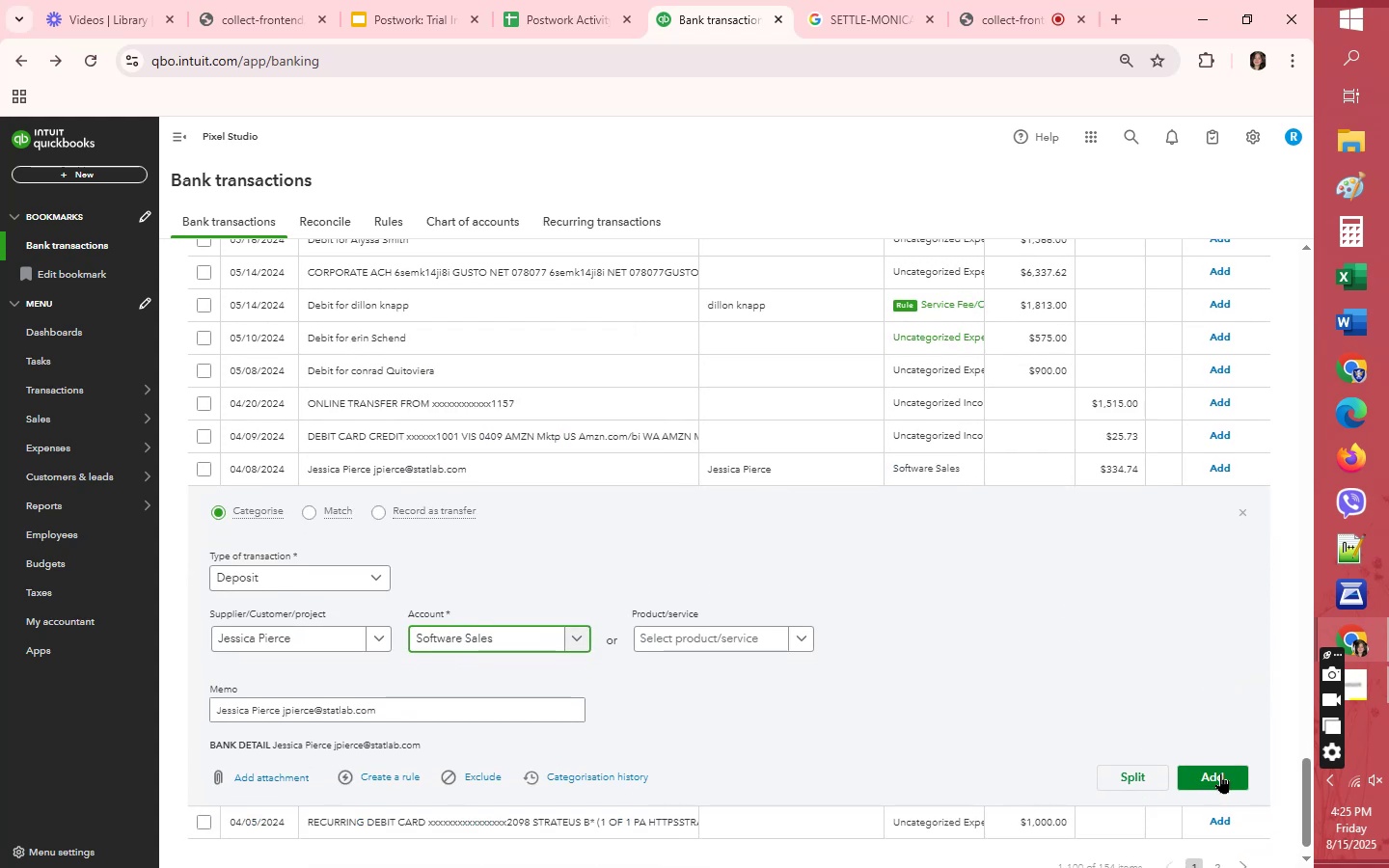 
left_click([1221, 774])
 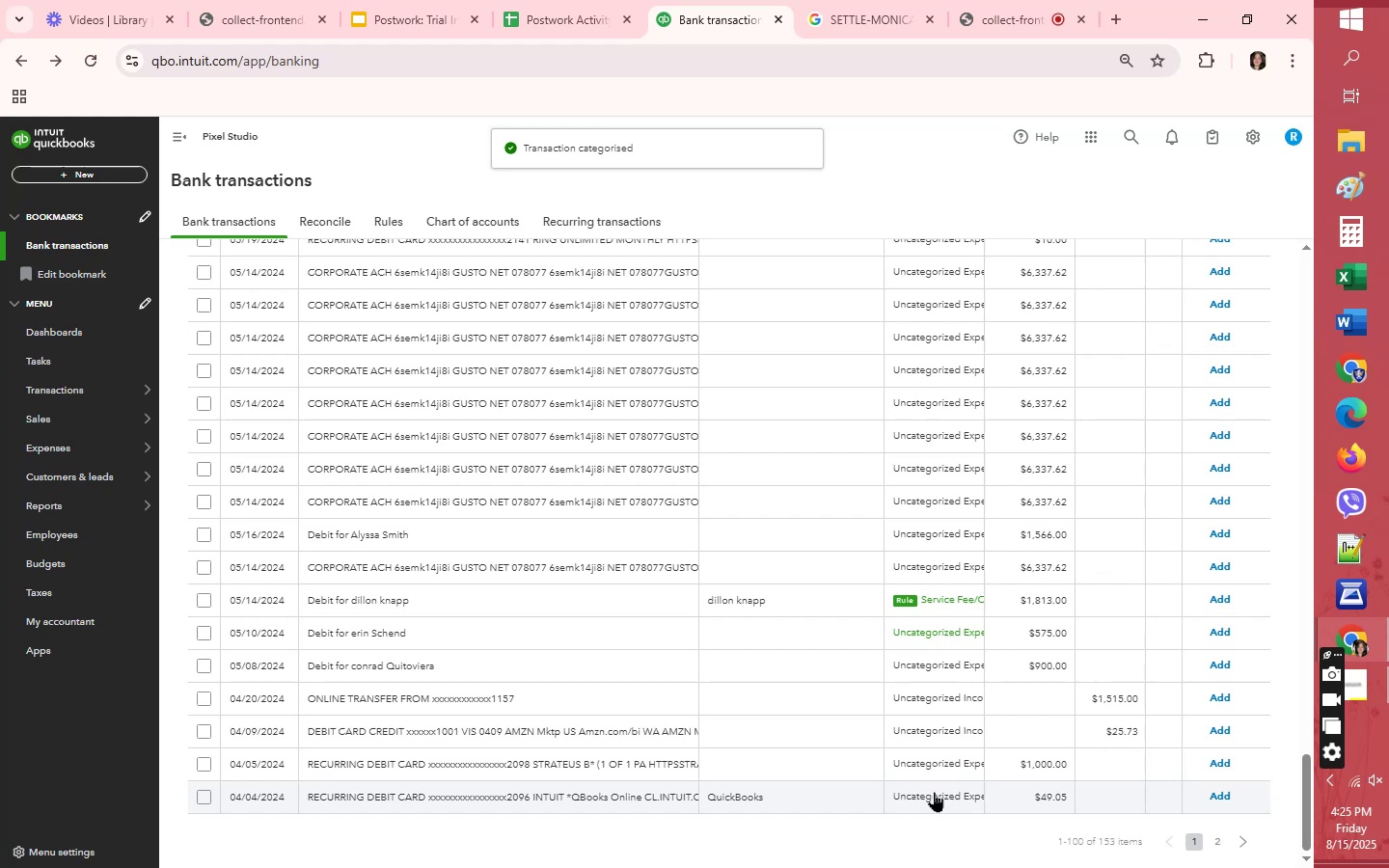 
wait(6.37)
 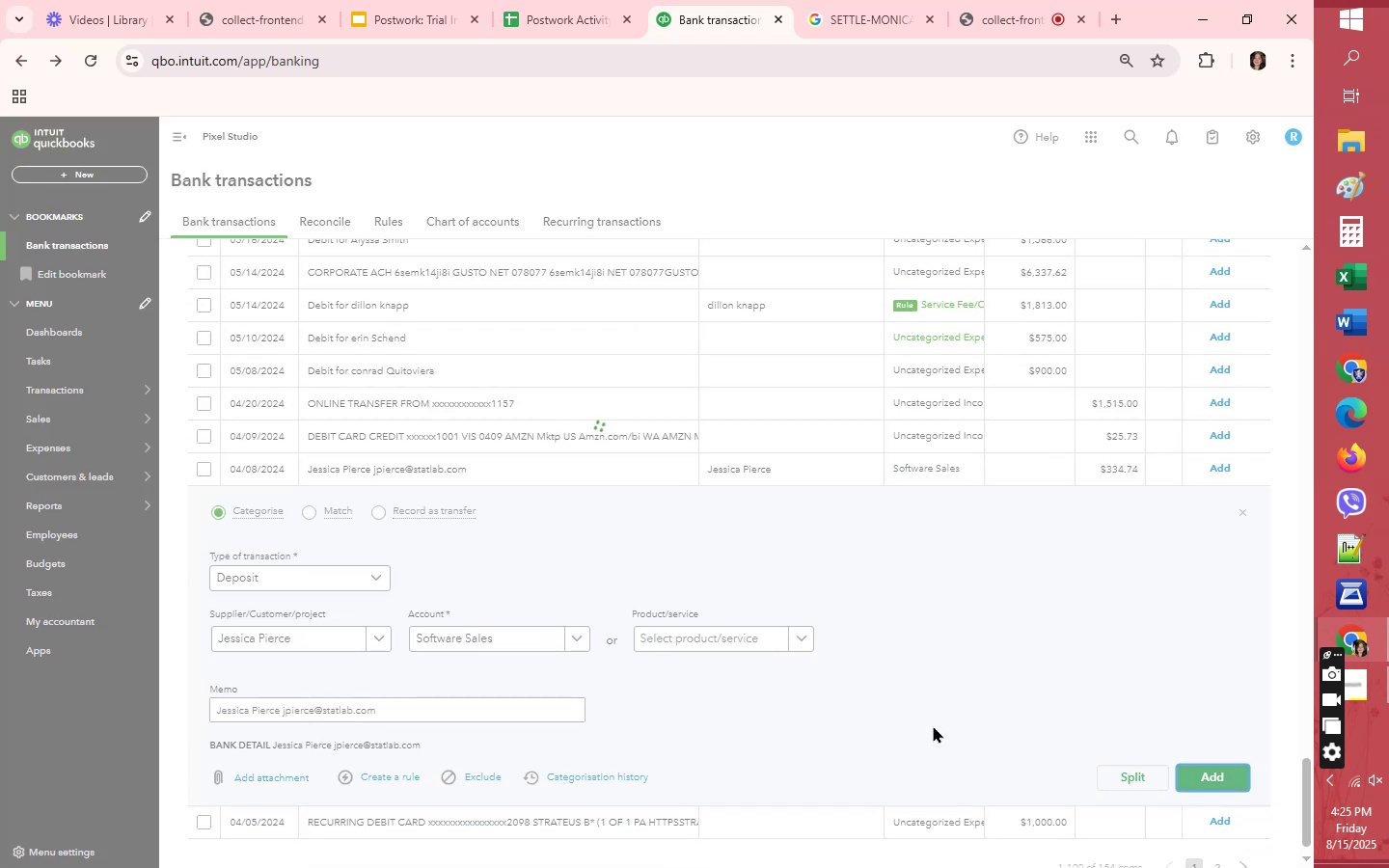 
left_click([934, 792])
 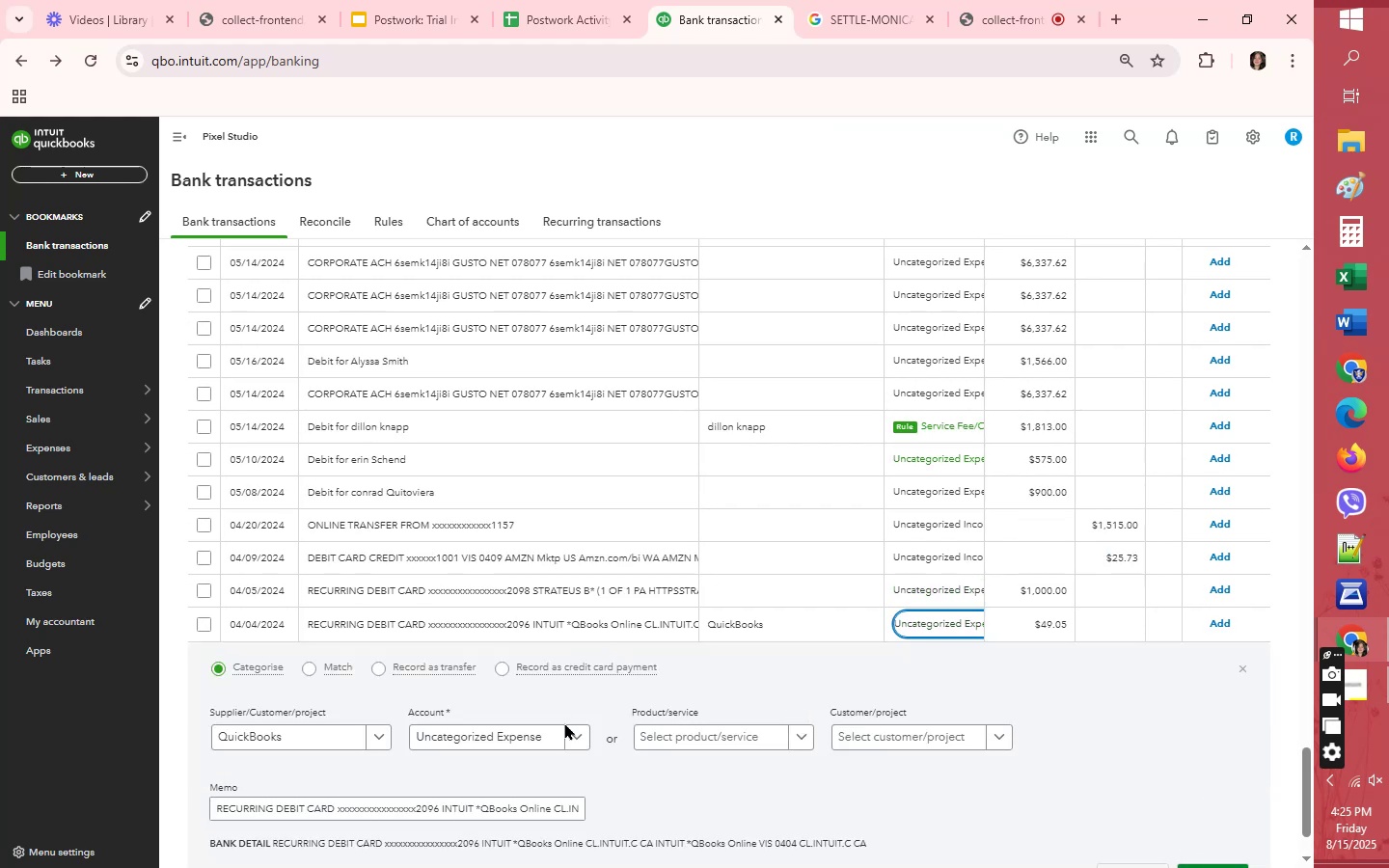 
left_click([514, 735])
 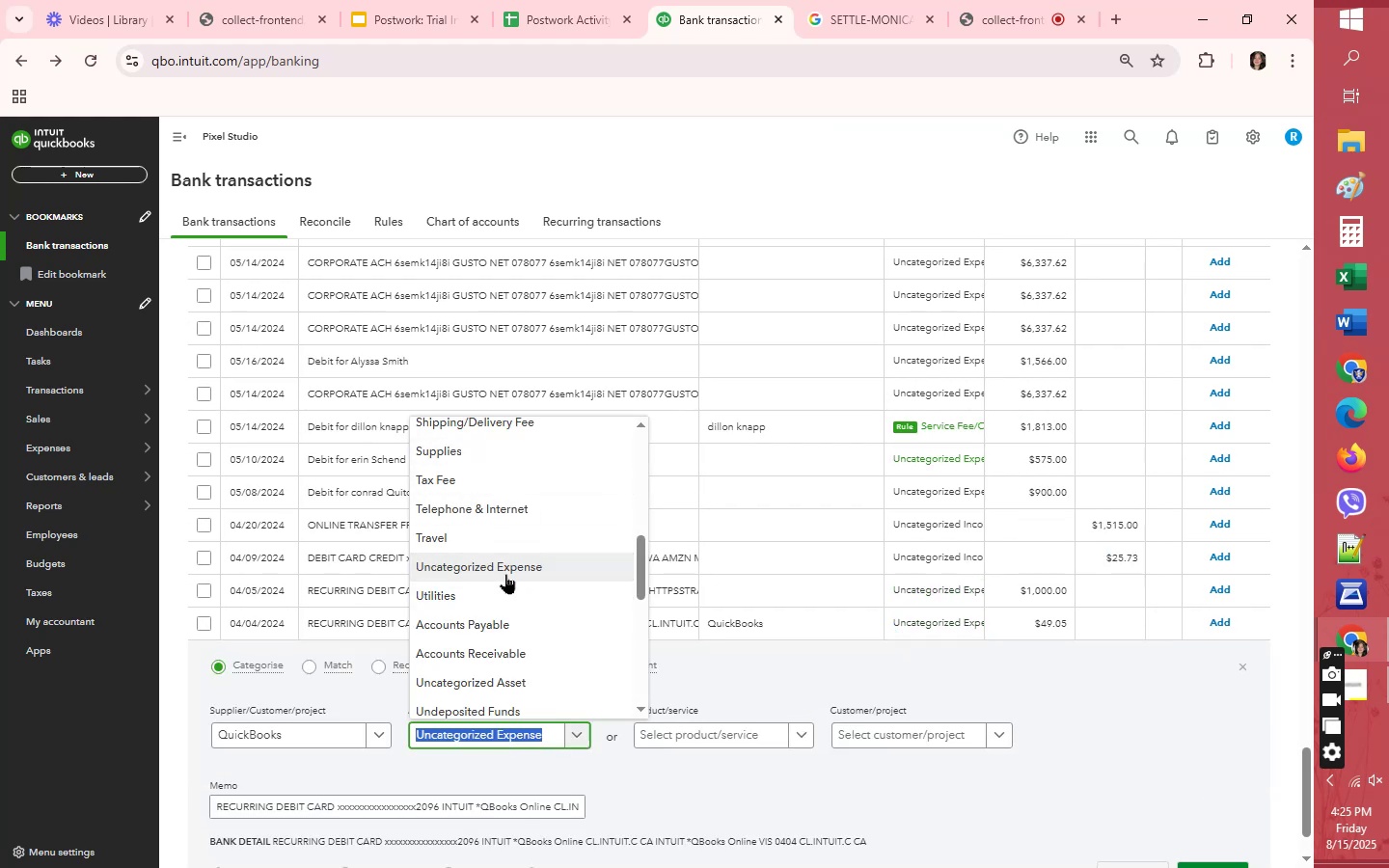 
scroll: coordinate [506, 575], scroll_direction: up, amount: 1.0
 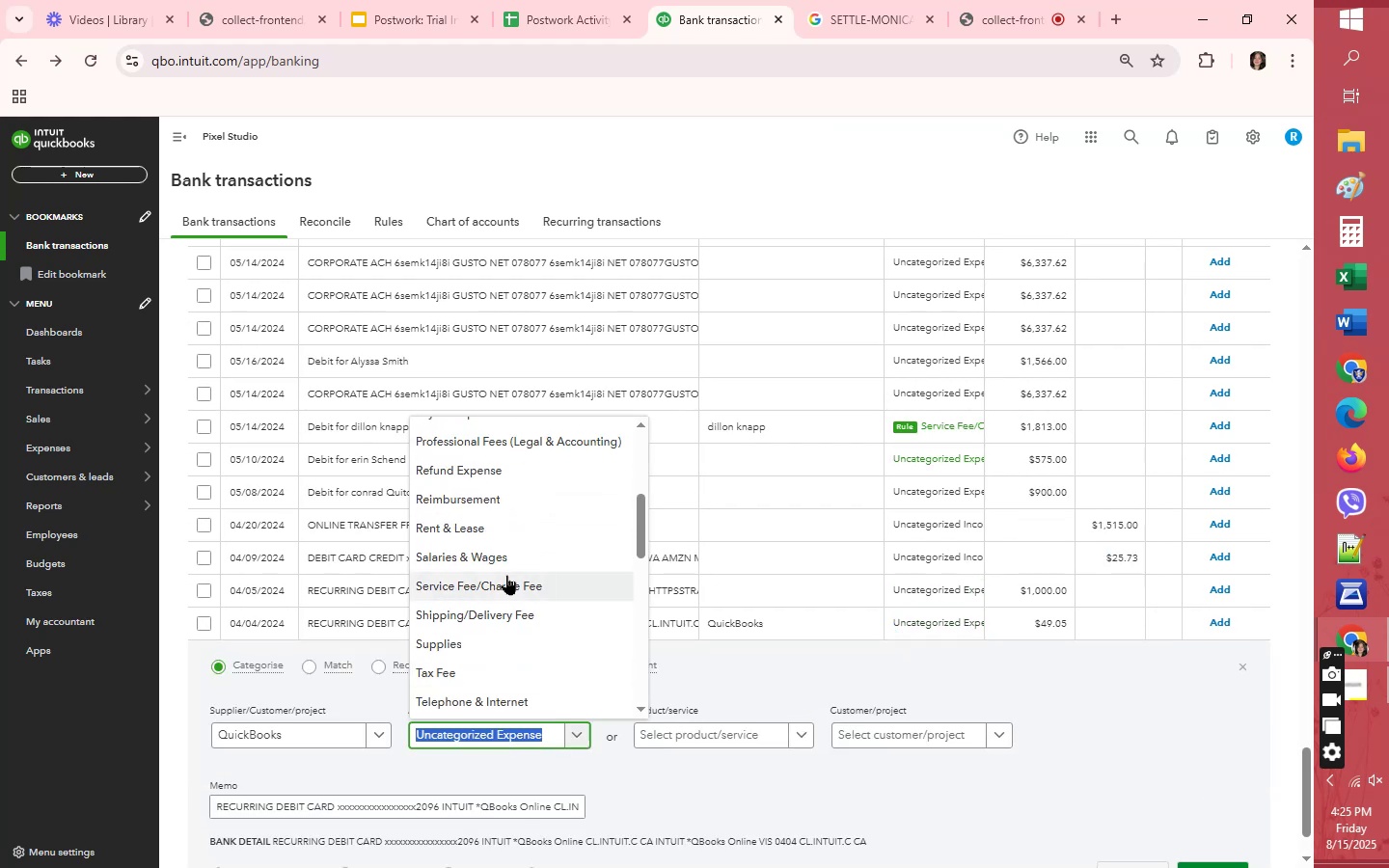 
left_click([506, 575])
 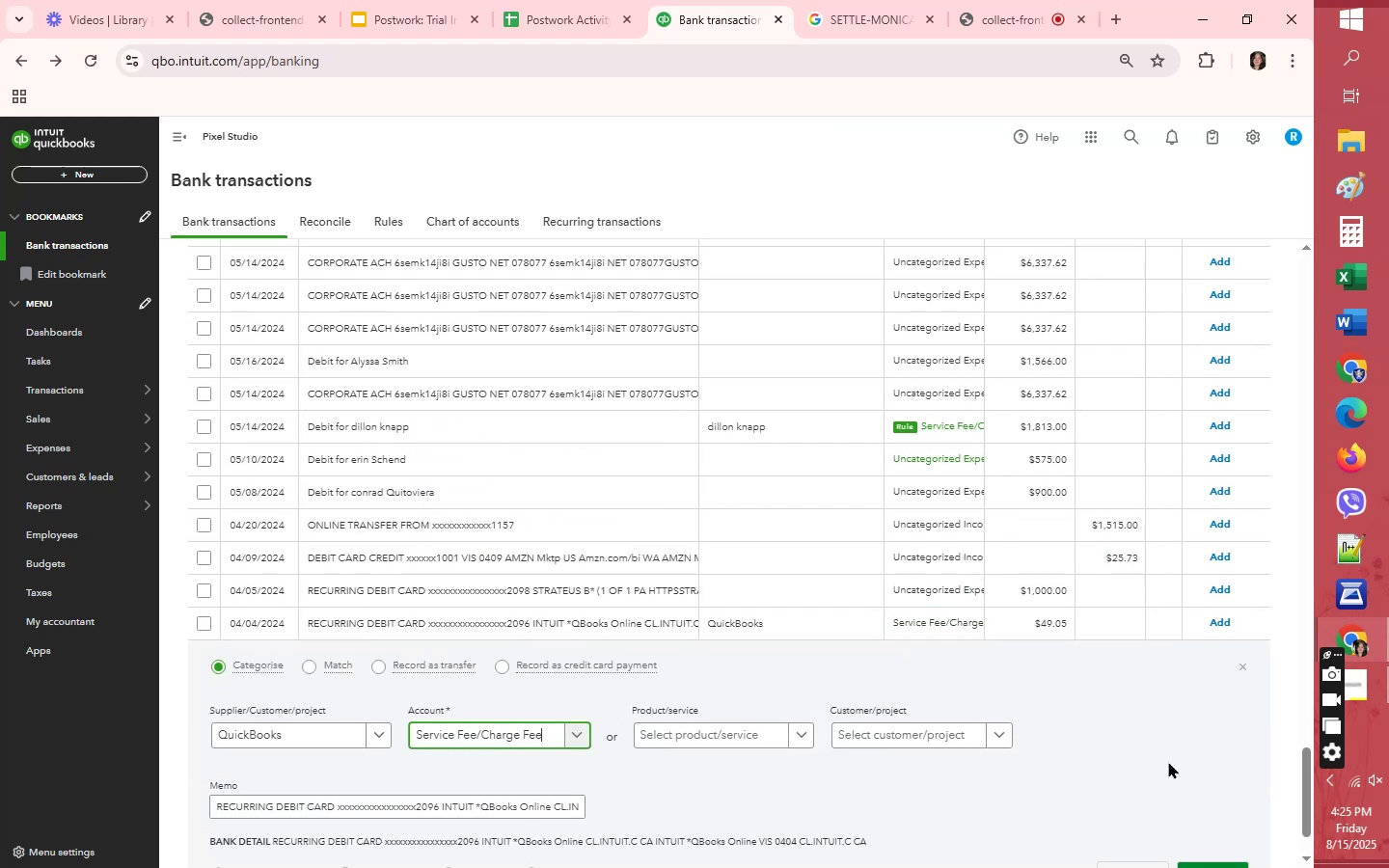 
scroll: coordinate [1168, 764], scroll_direction: down, amount: 1.0
 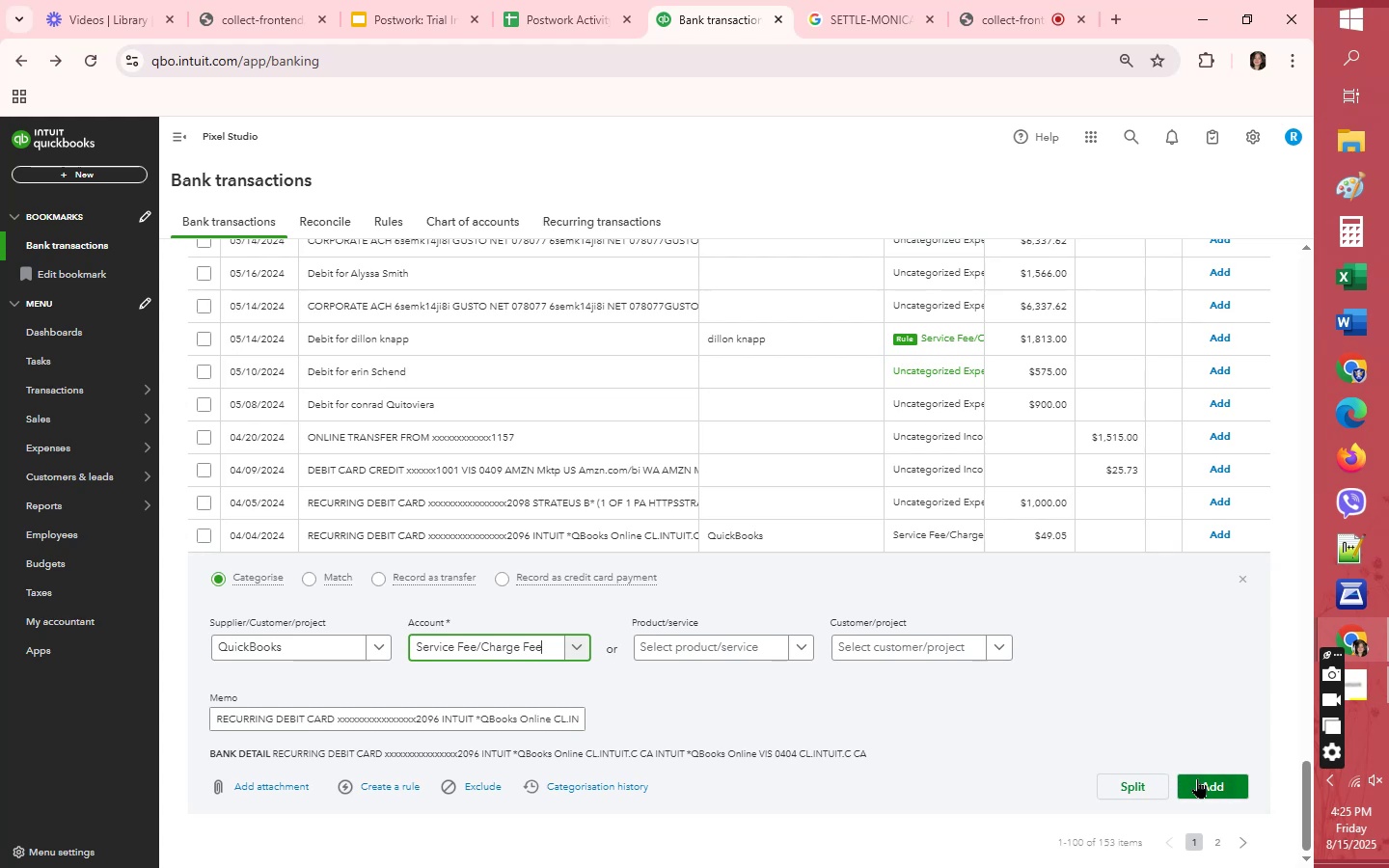 
left_click([1197, 778])
 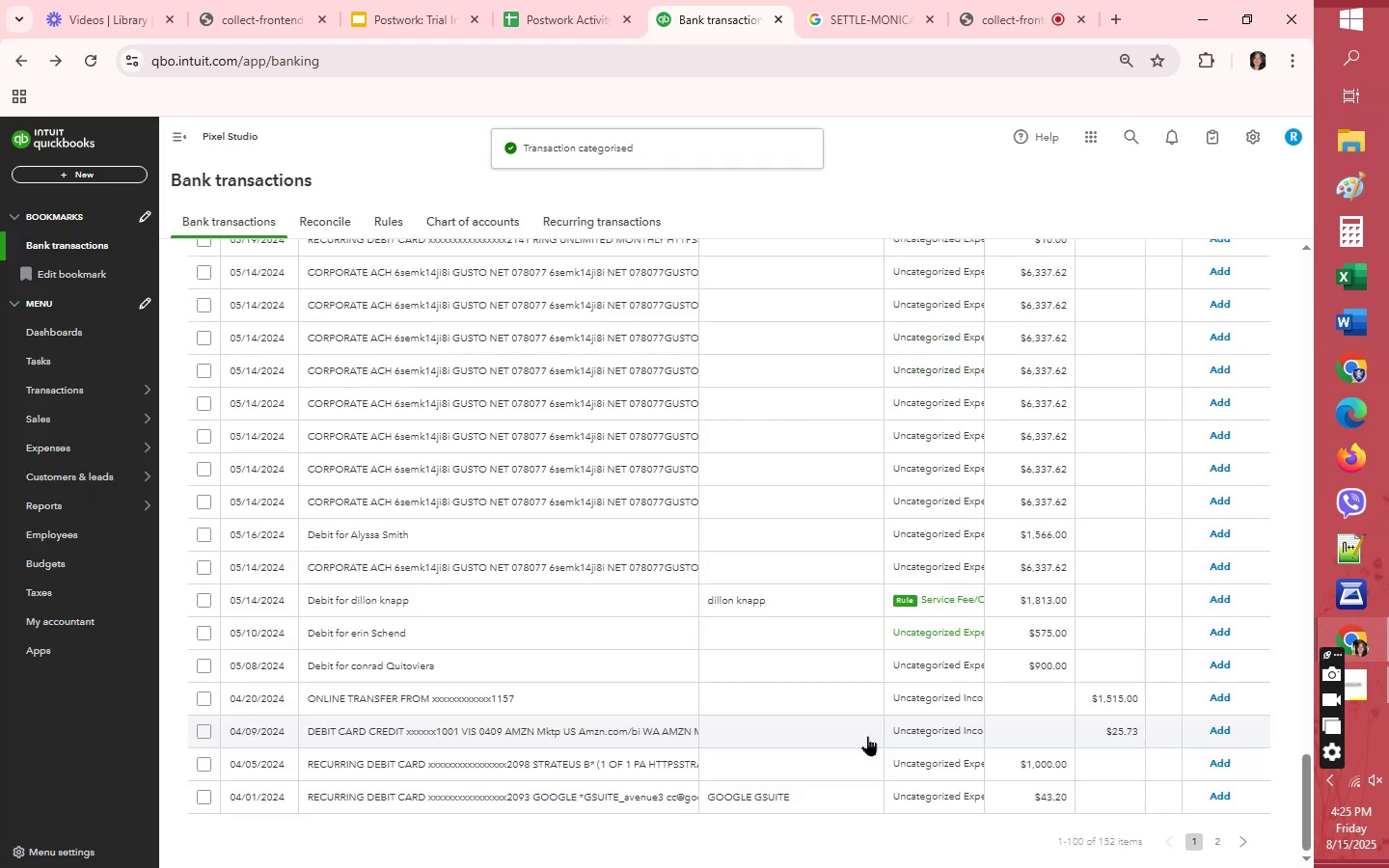 
left_click([935, 796])
 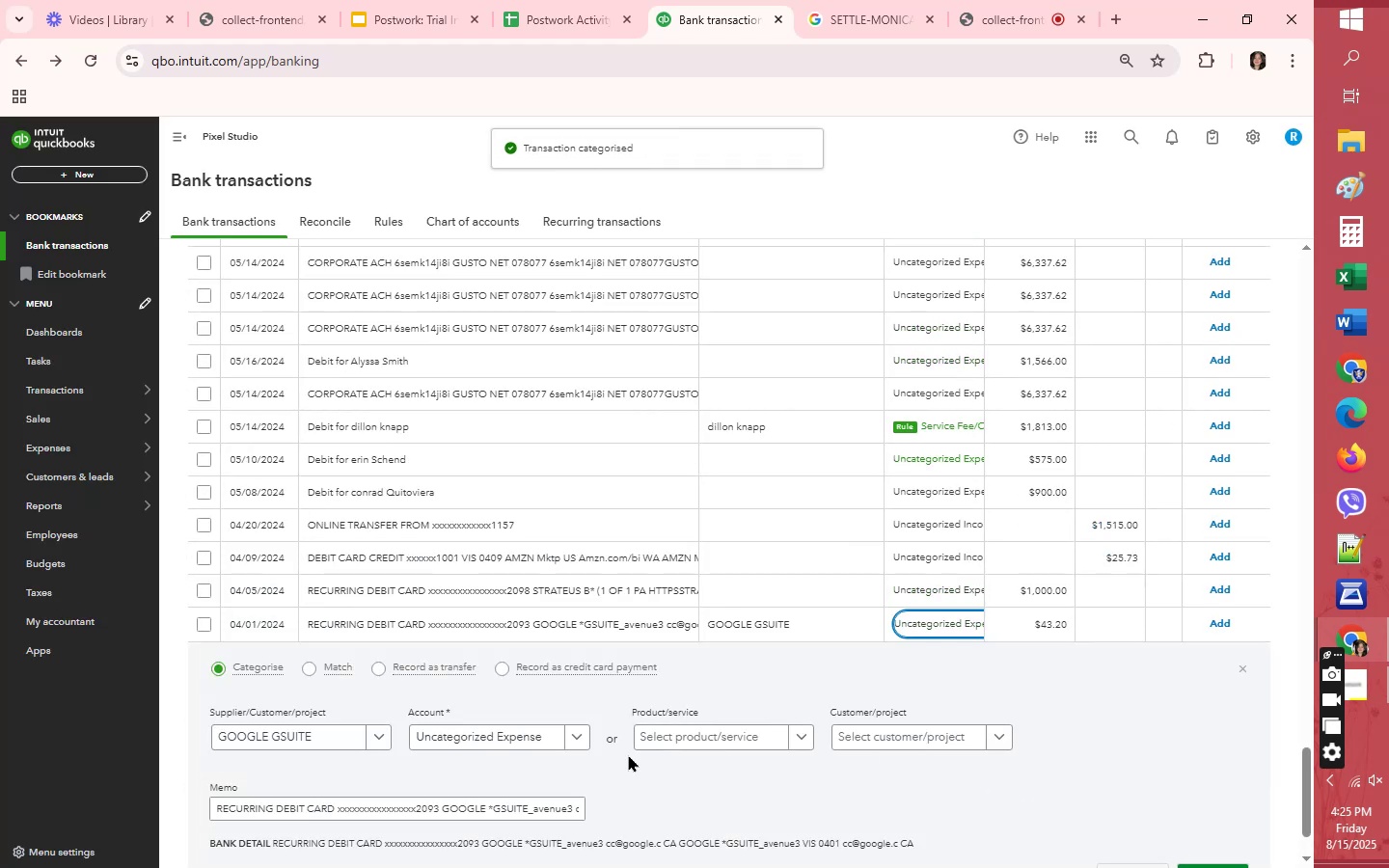 
left_click([541, 737])
 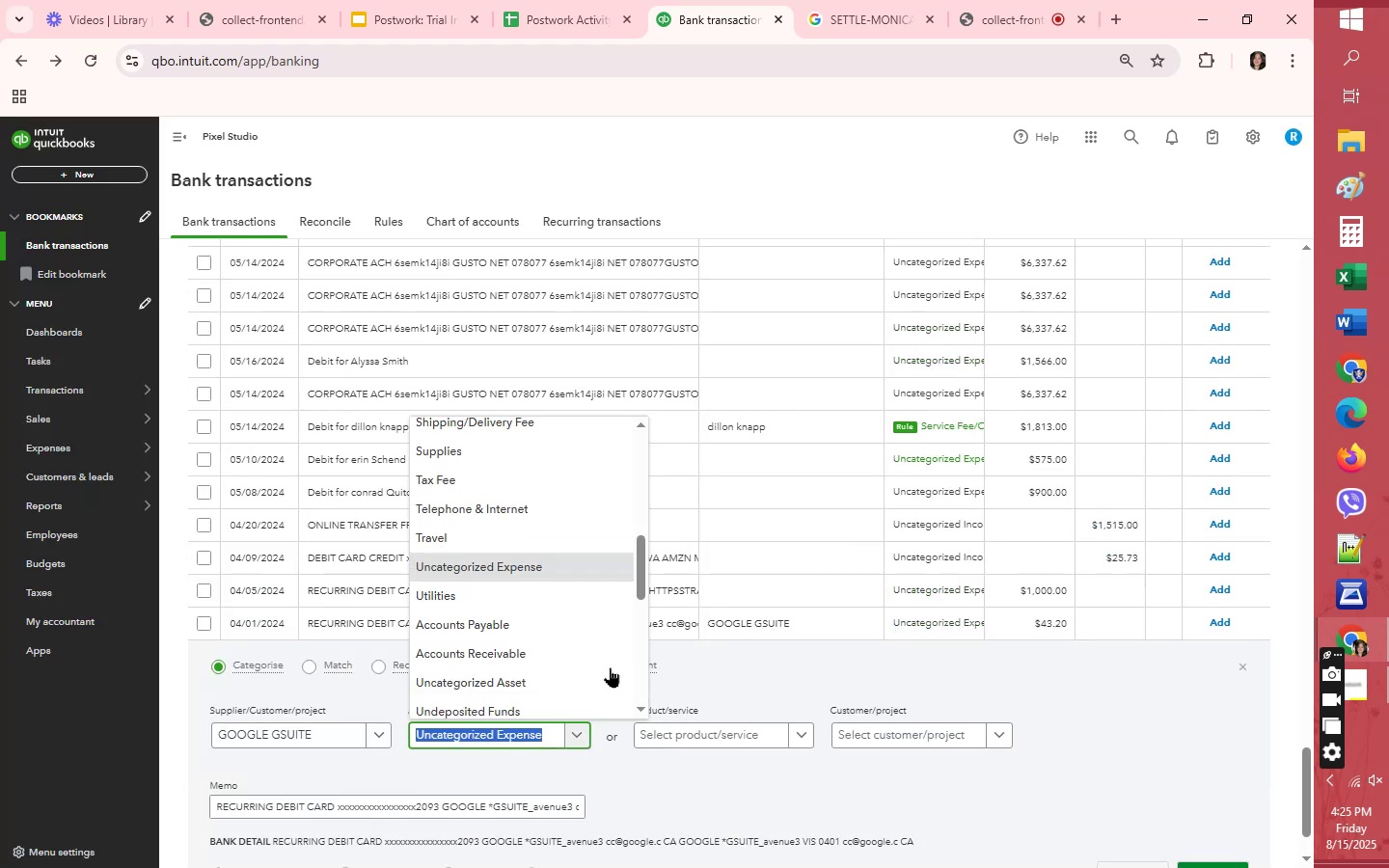 
scroll: coordinate [610, 667], scroll_direction: up, amount: 1.0
 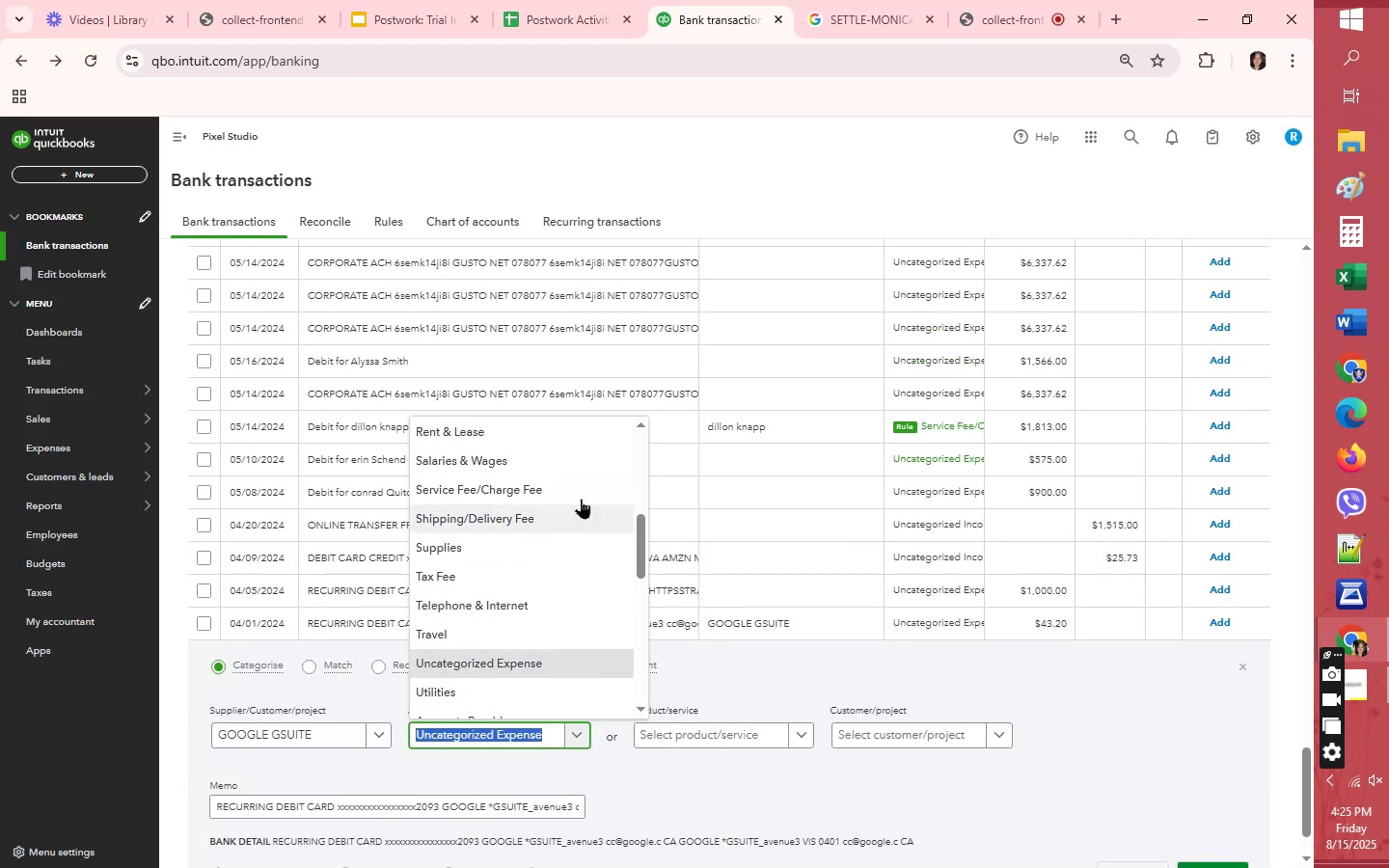 
left_click([581, 490])
 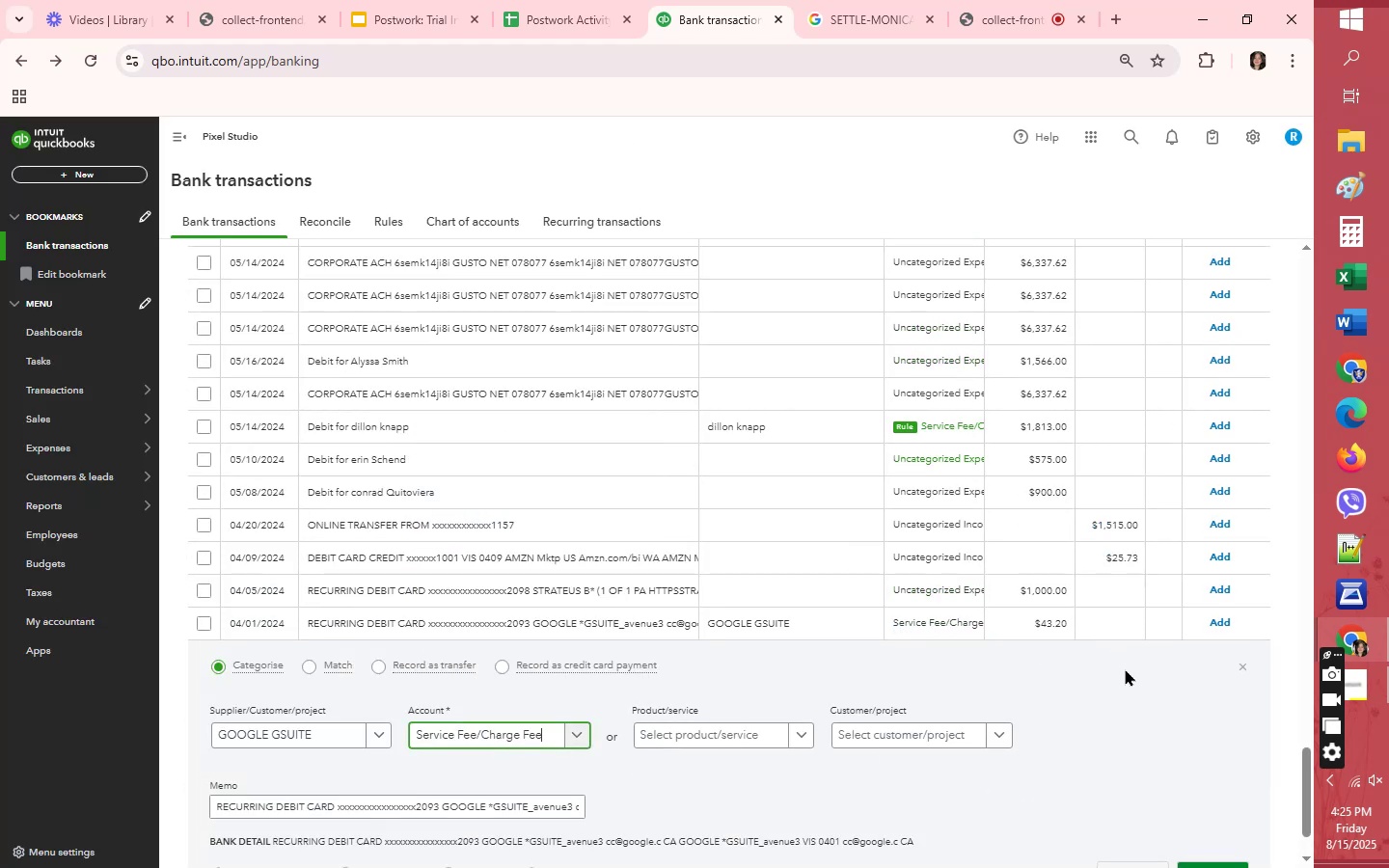 
scroll: coordinate [1140, 692], scroll_direction: down, amount: 2.0
 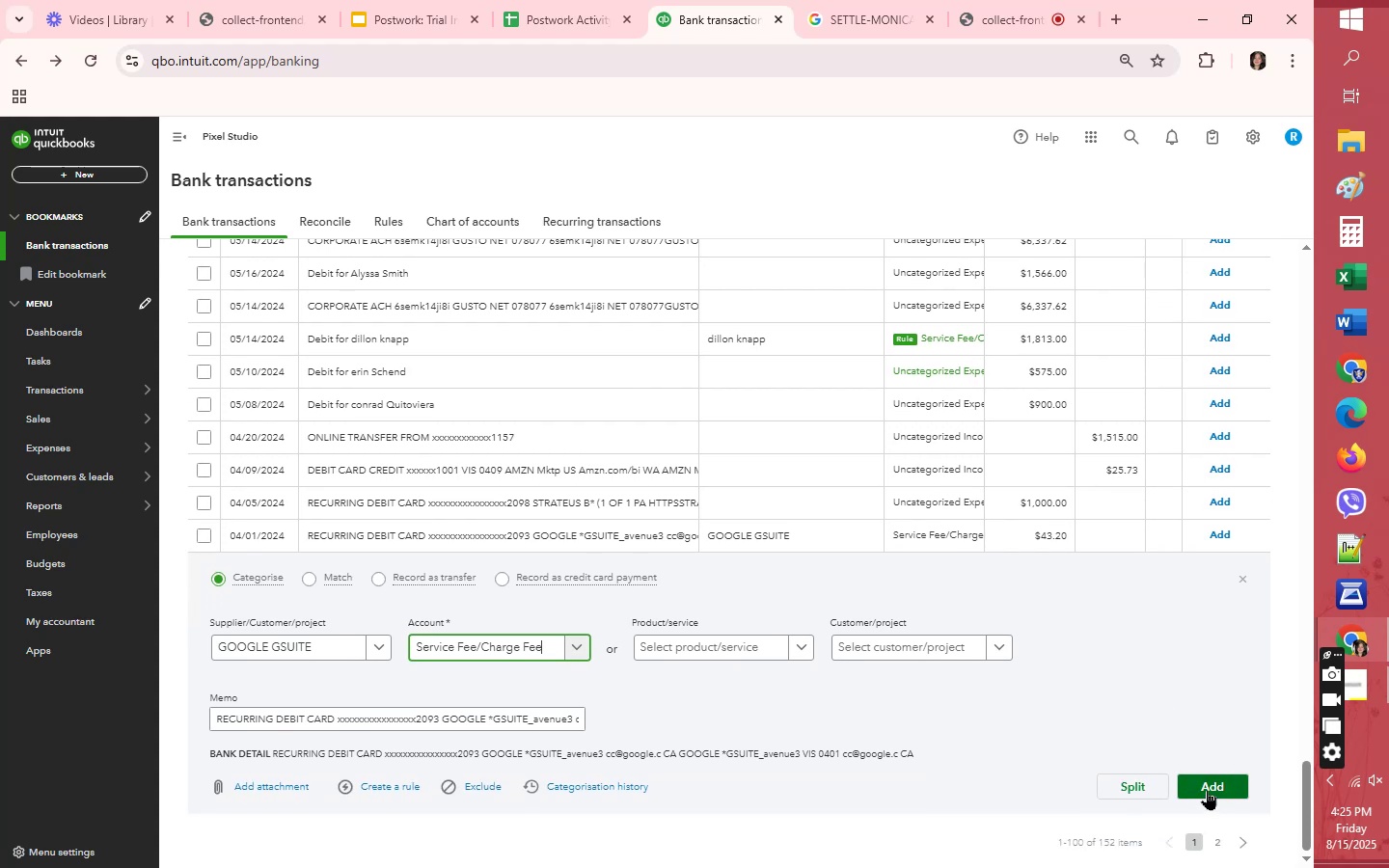 
left_click([1207, 790])
 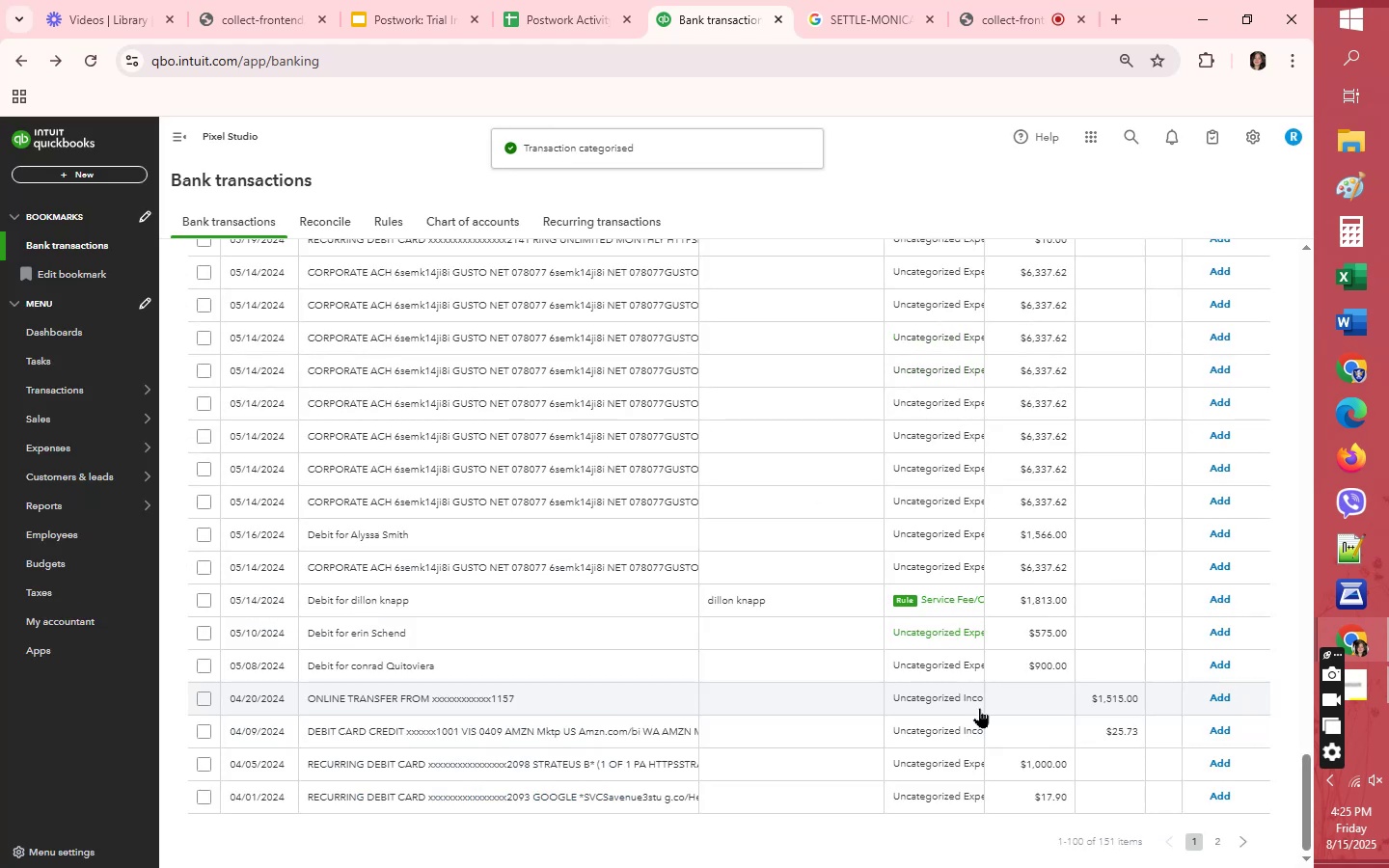 
wait(5.13)
 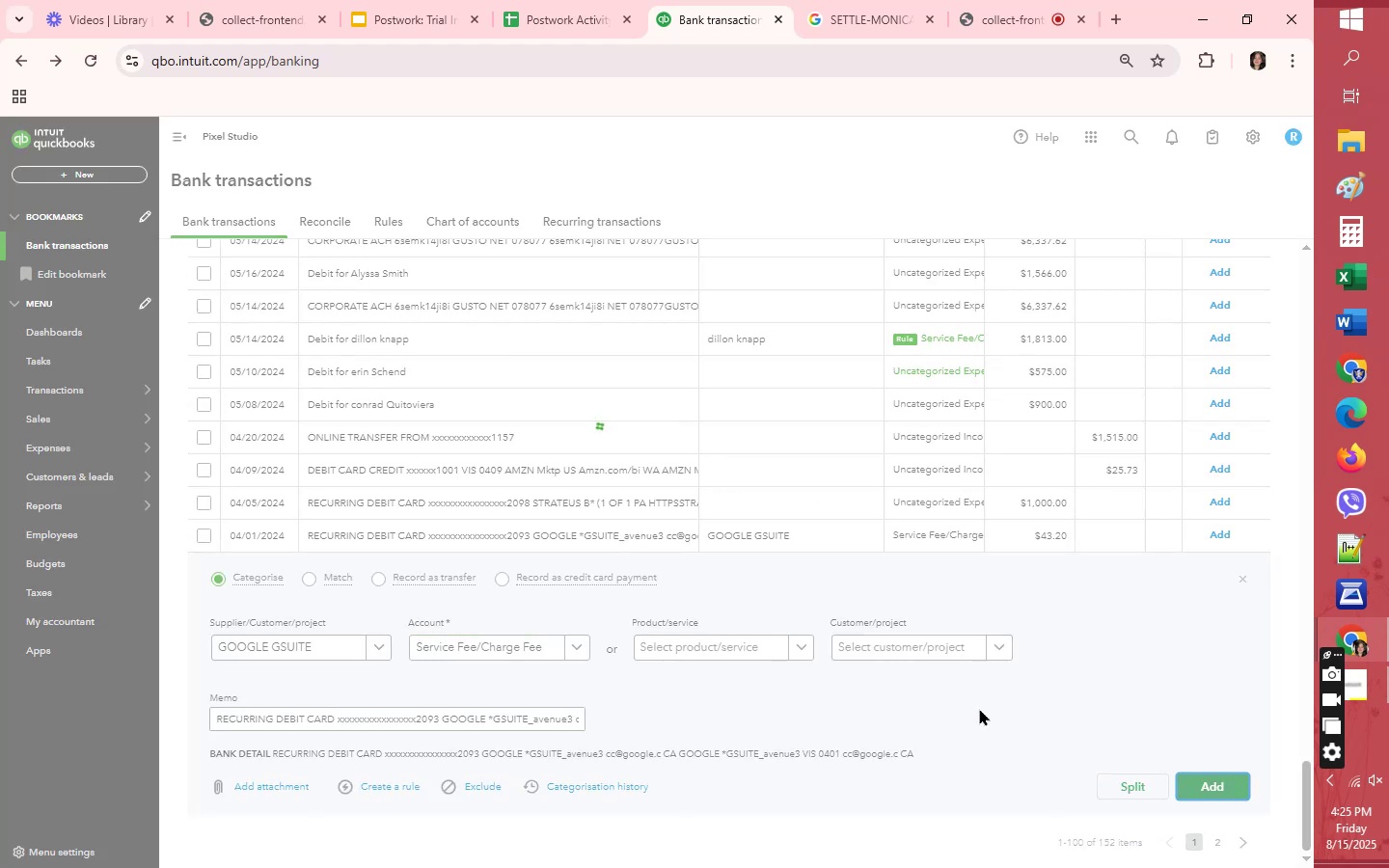 
left_click([1227, 600])
 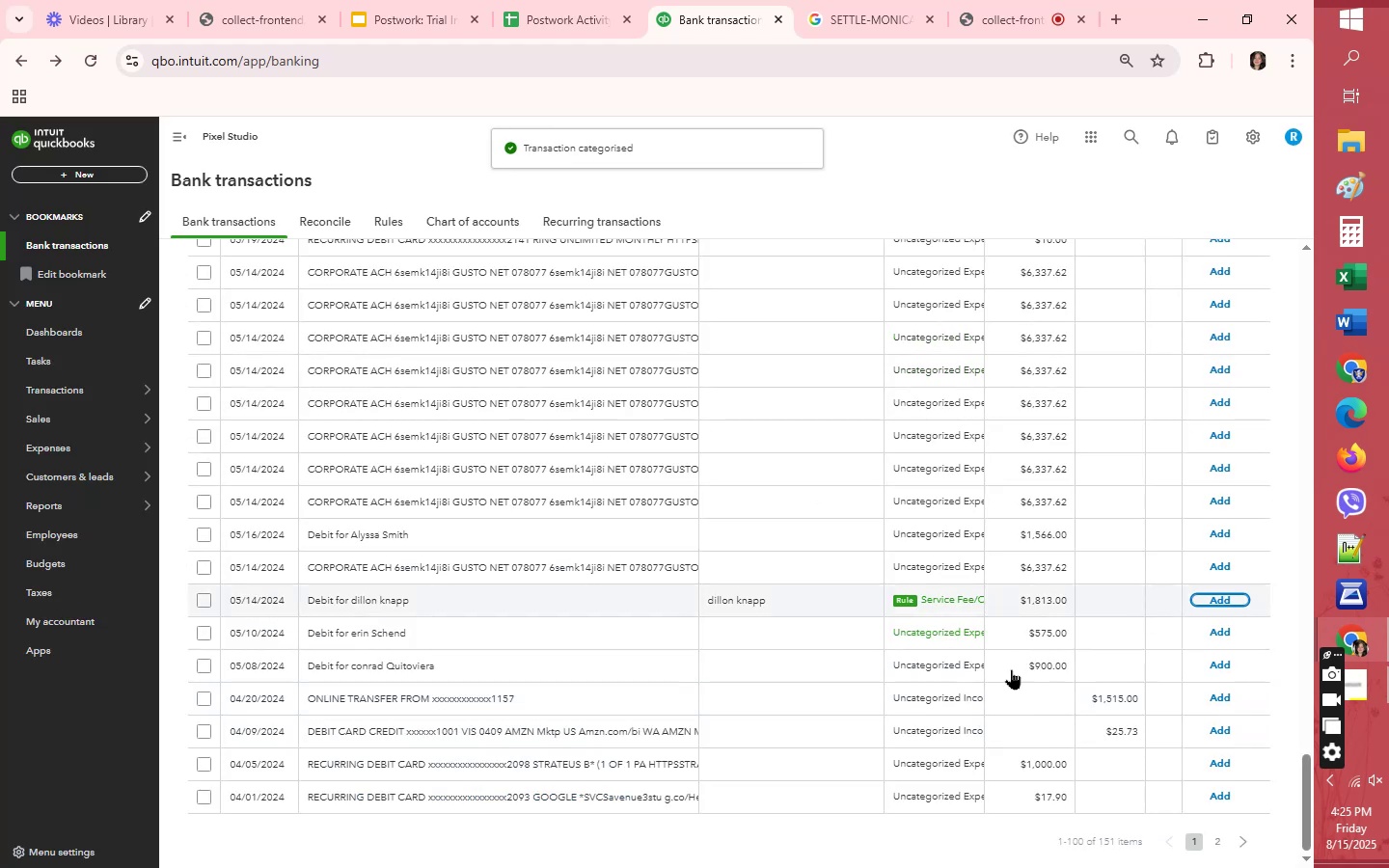 
mouse_move([946, 674])
 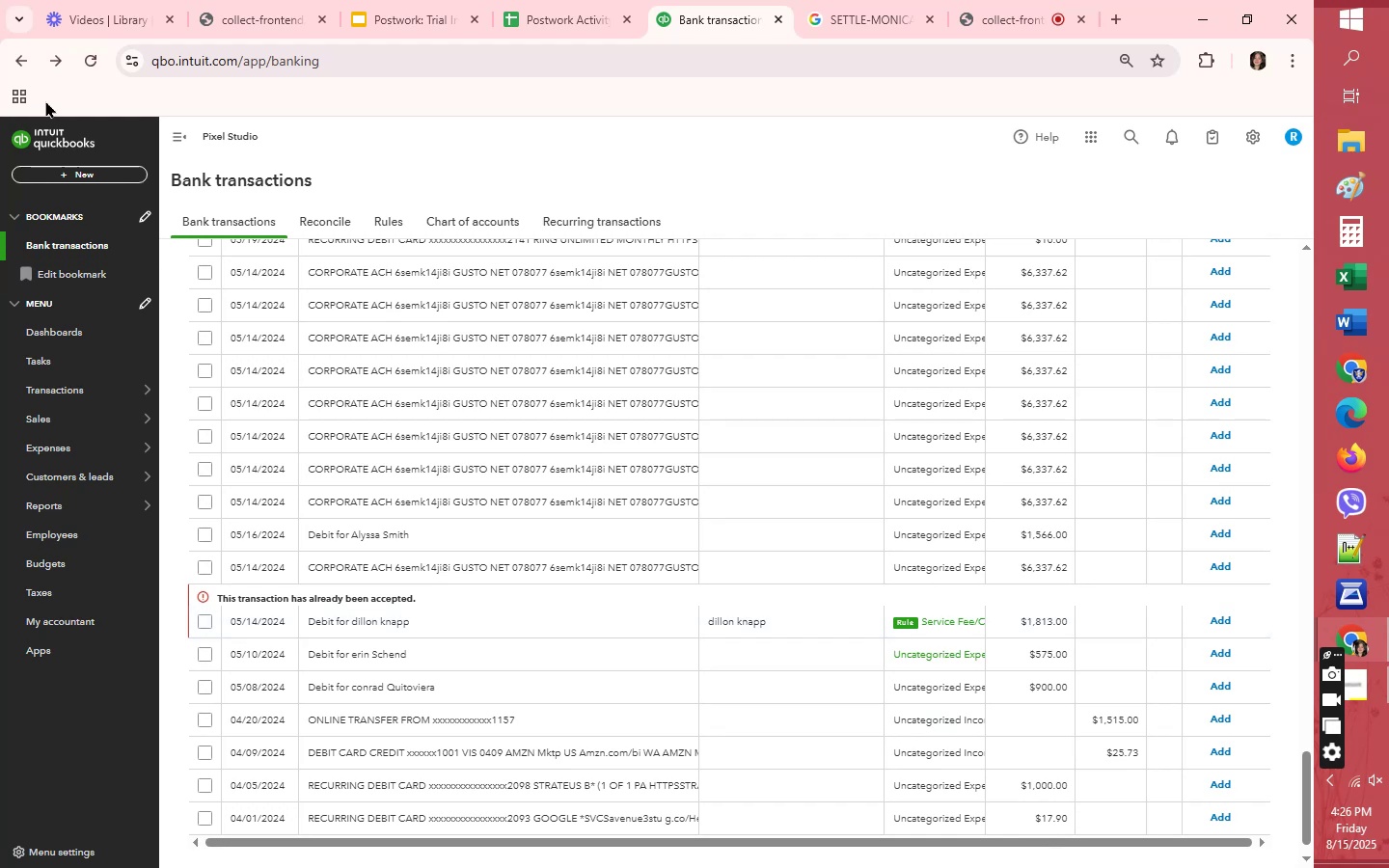 
left_click([92, 54])
 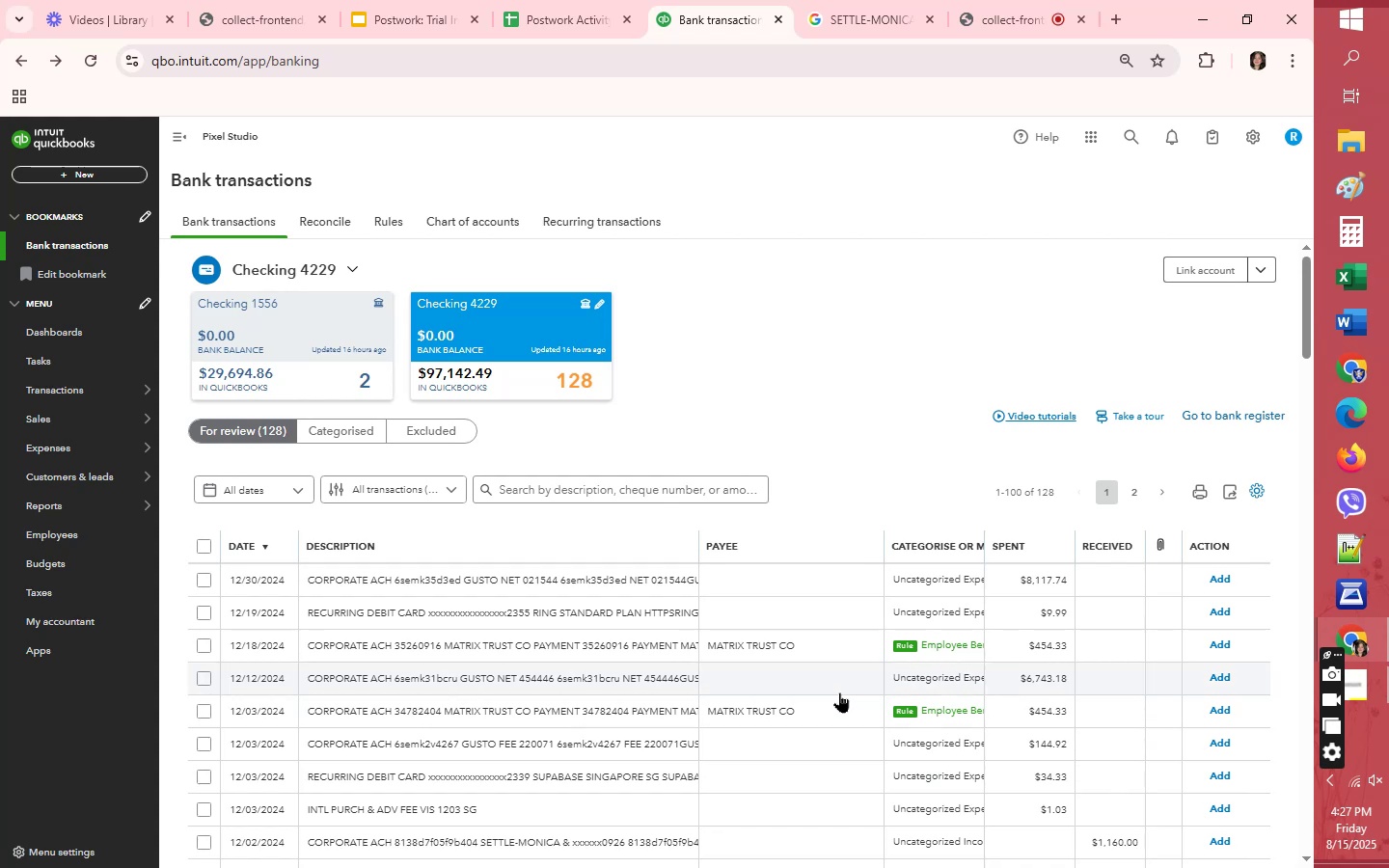 
wait(64.74)
 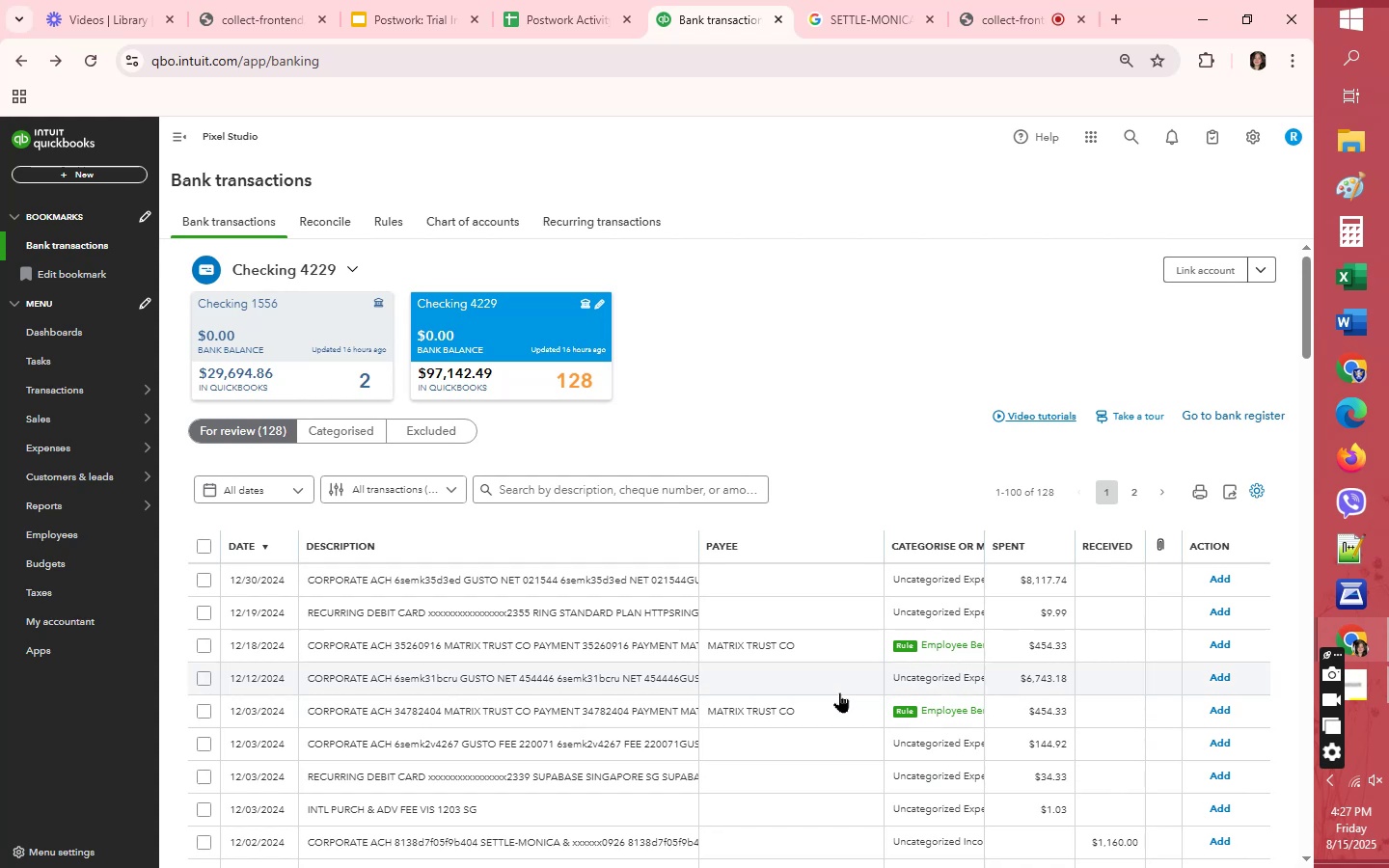 
scroll: coordinate [864, 695], scroll_direction: down, amount: 3.0
 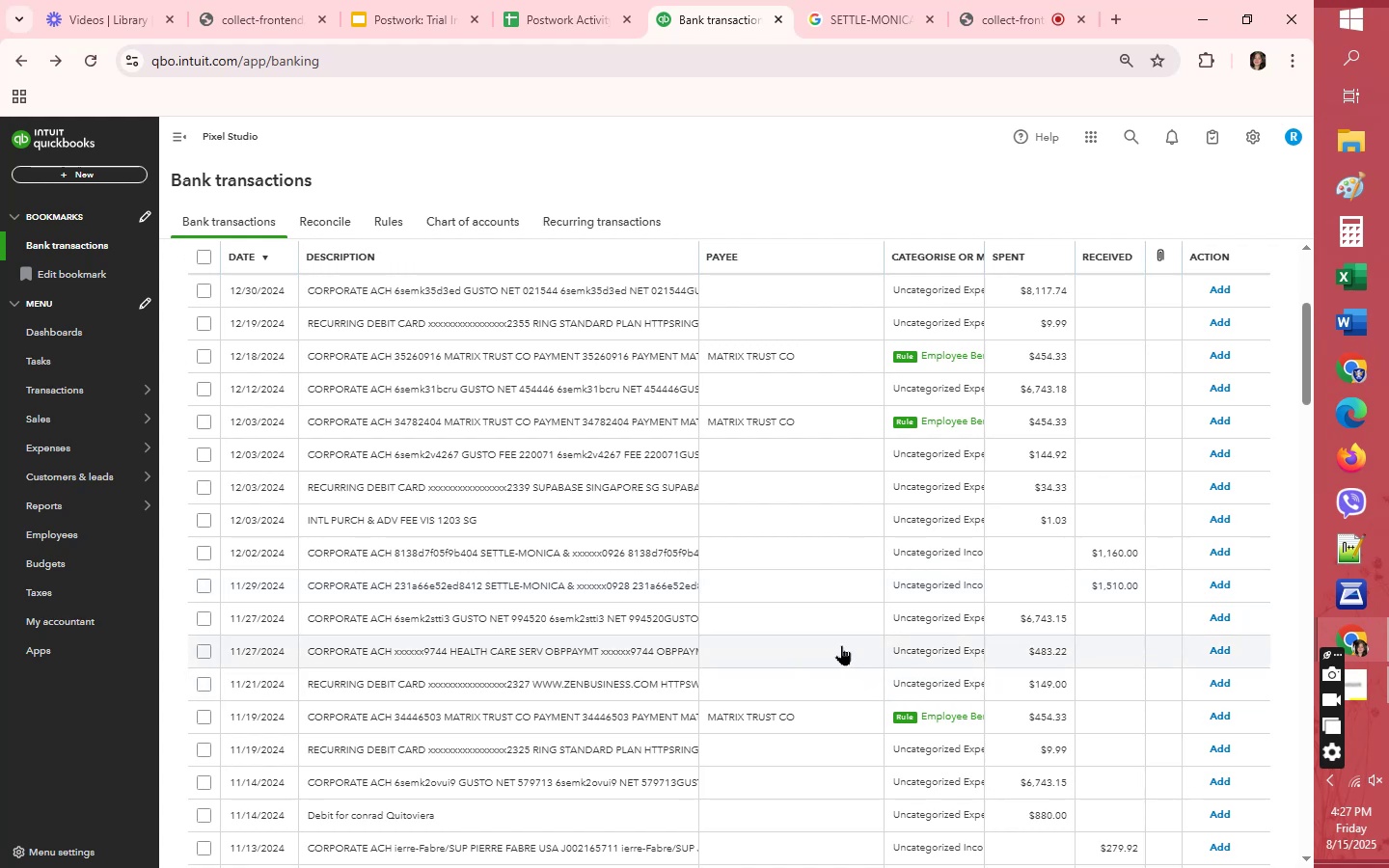 
wait(7.58)
 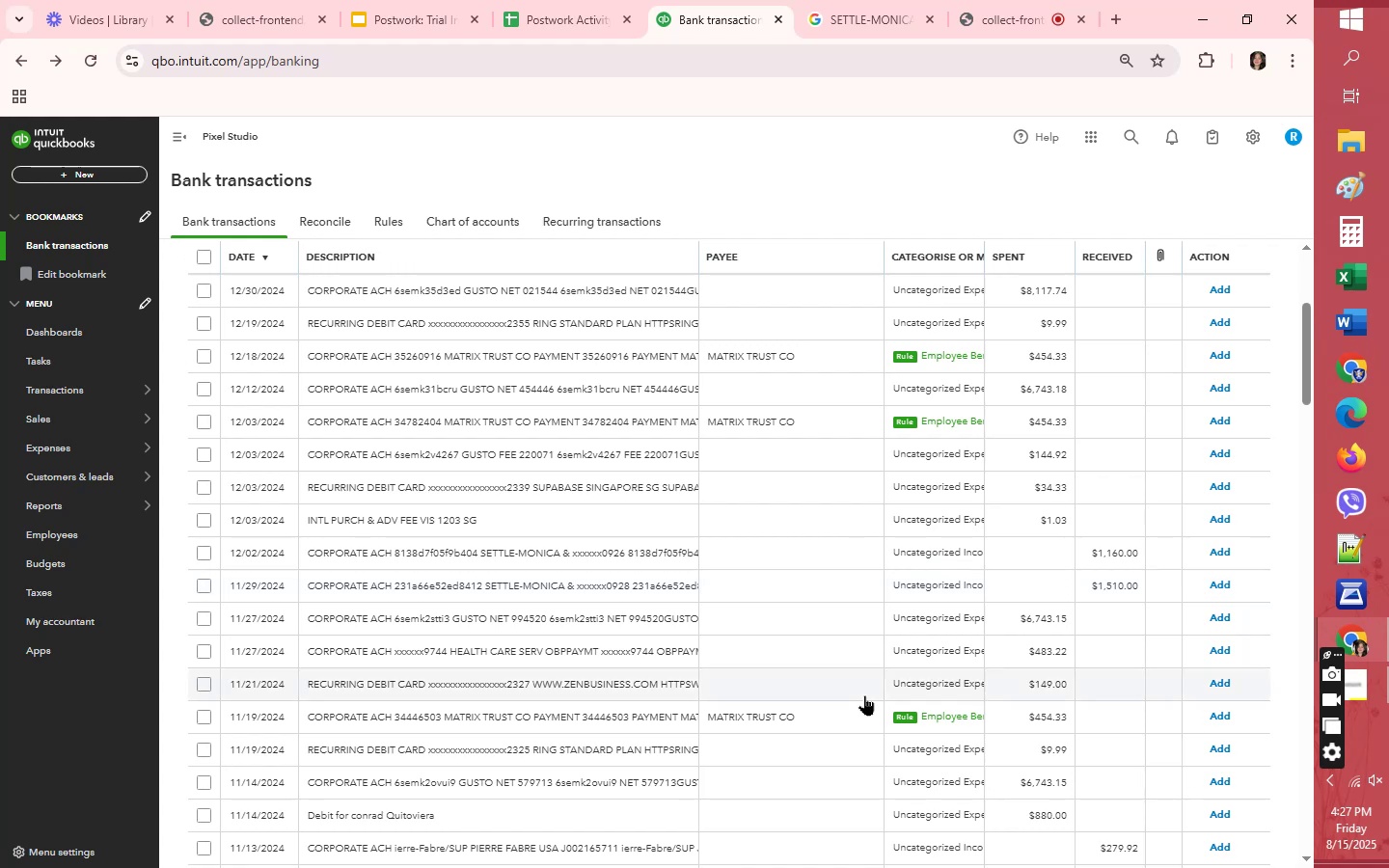 
left_click([799, 643])
 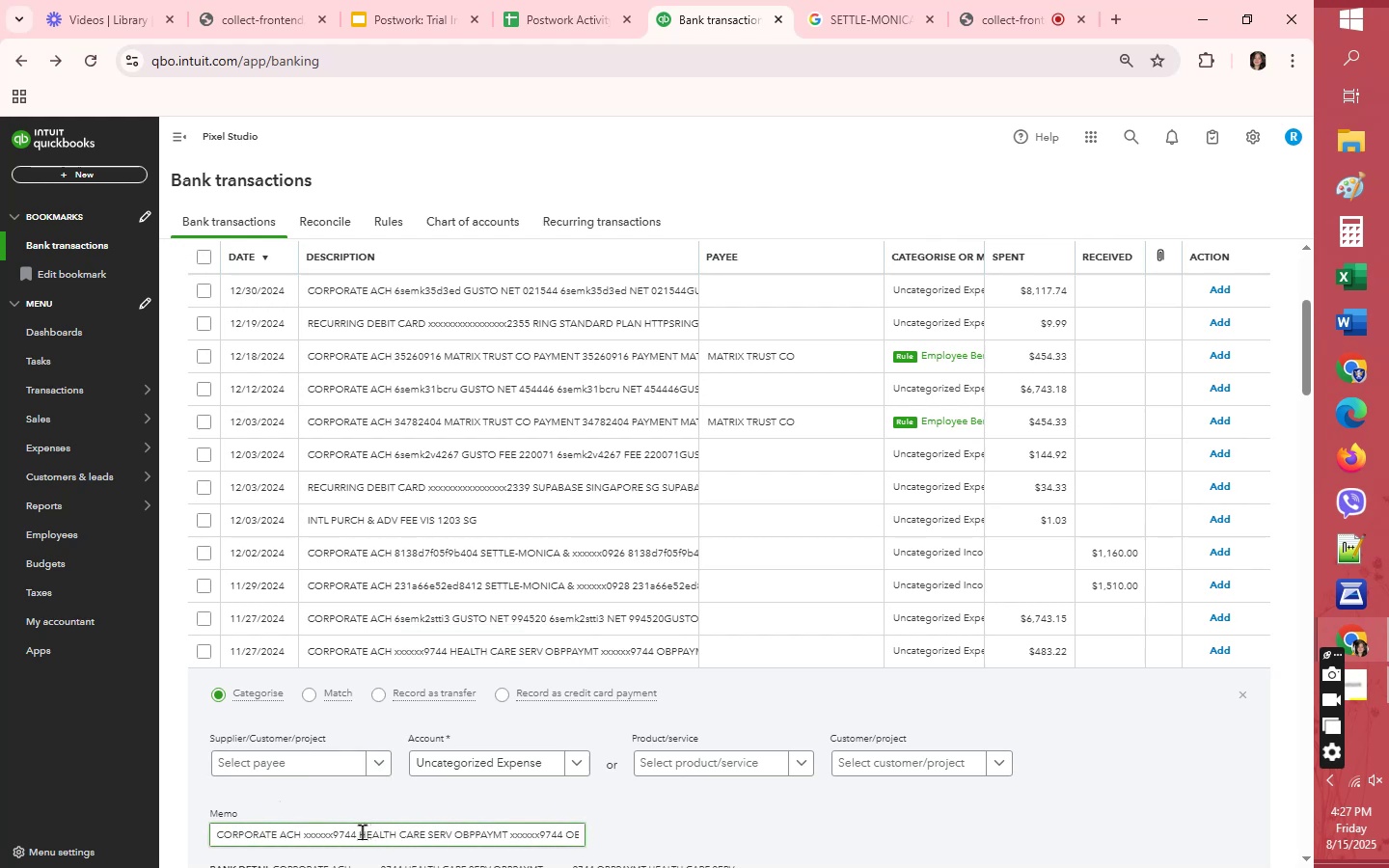 
wait(6.86)
 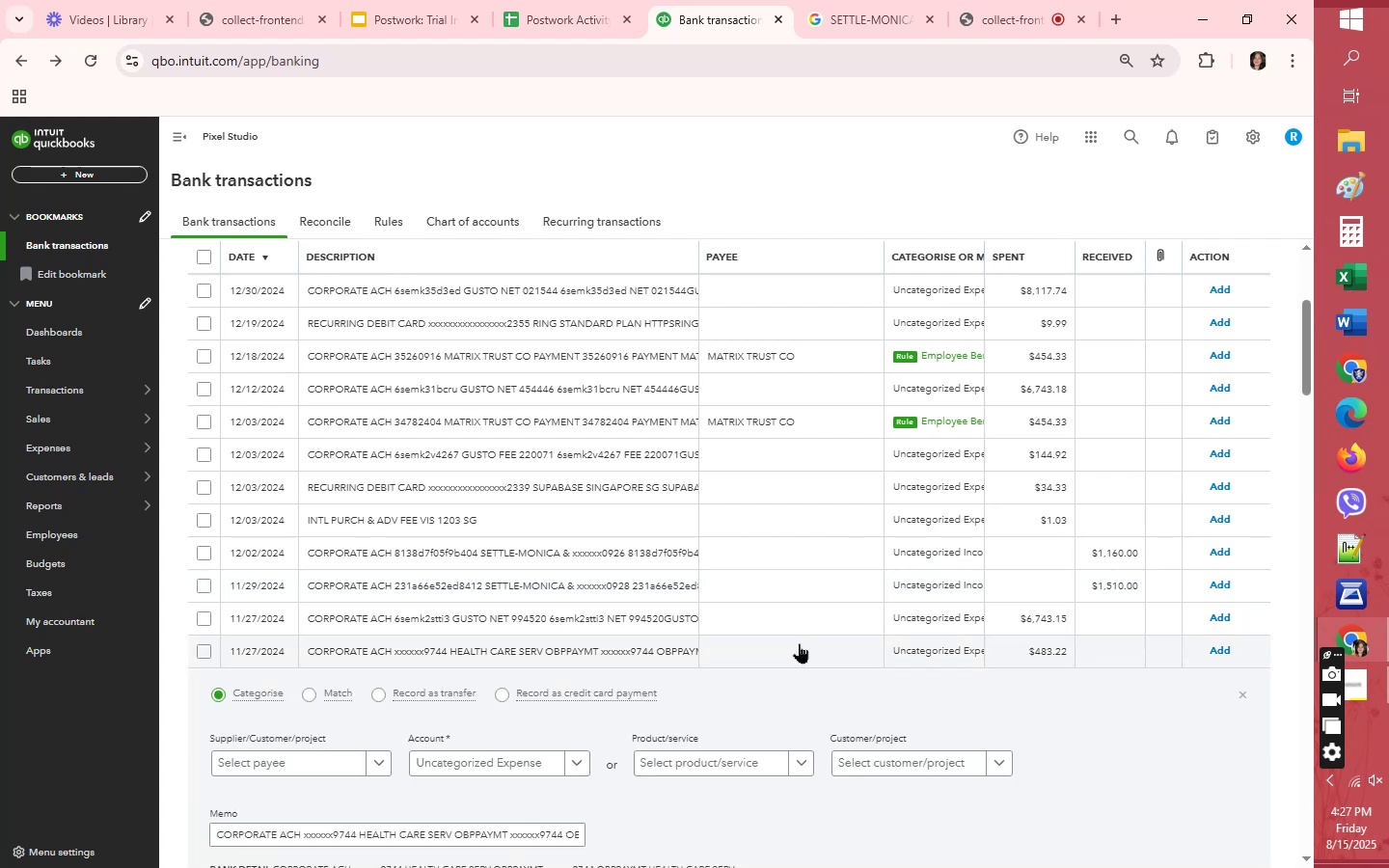 
key(Control+C)
 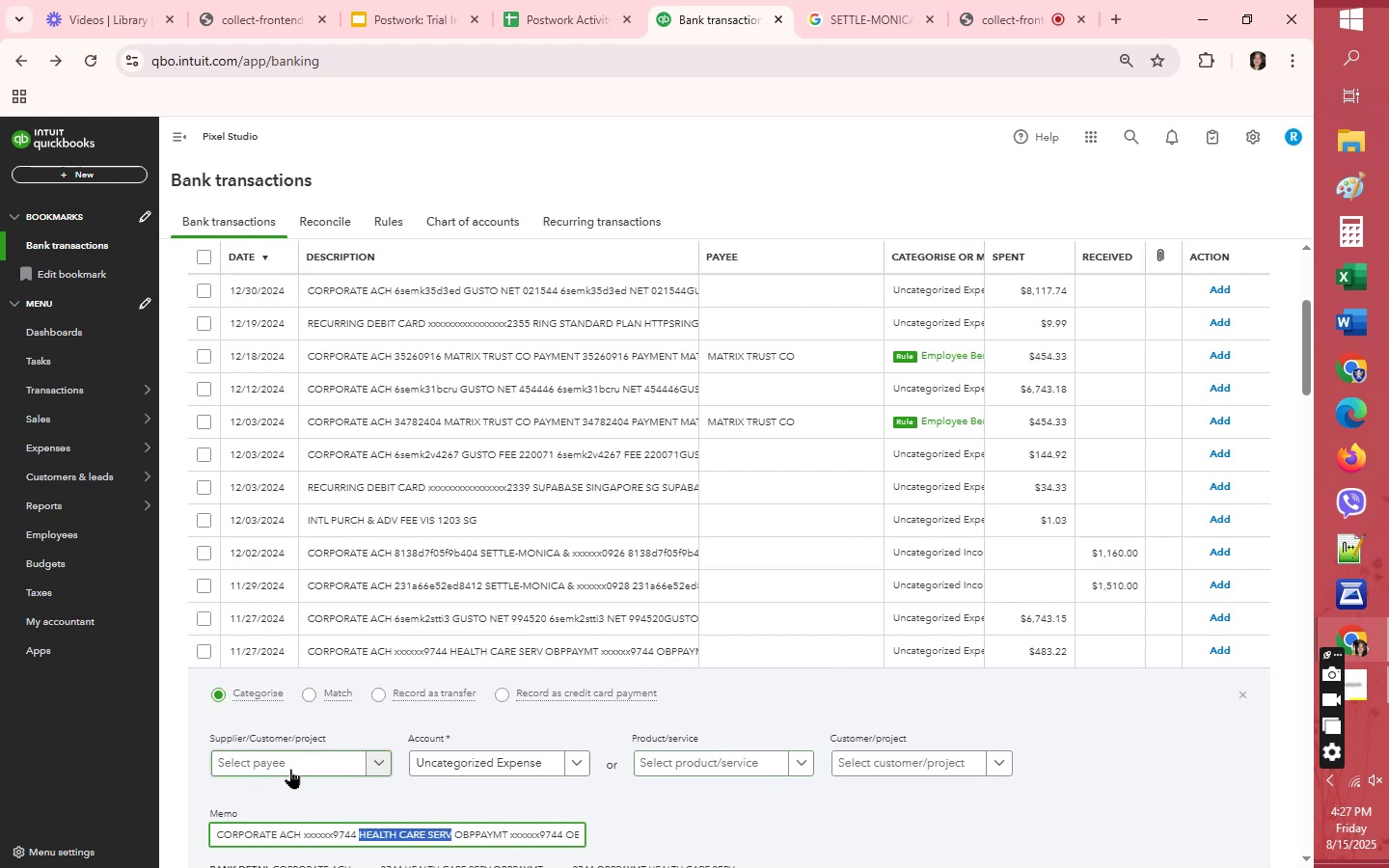 
left_click([290, 769])
 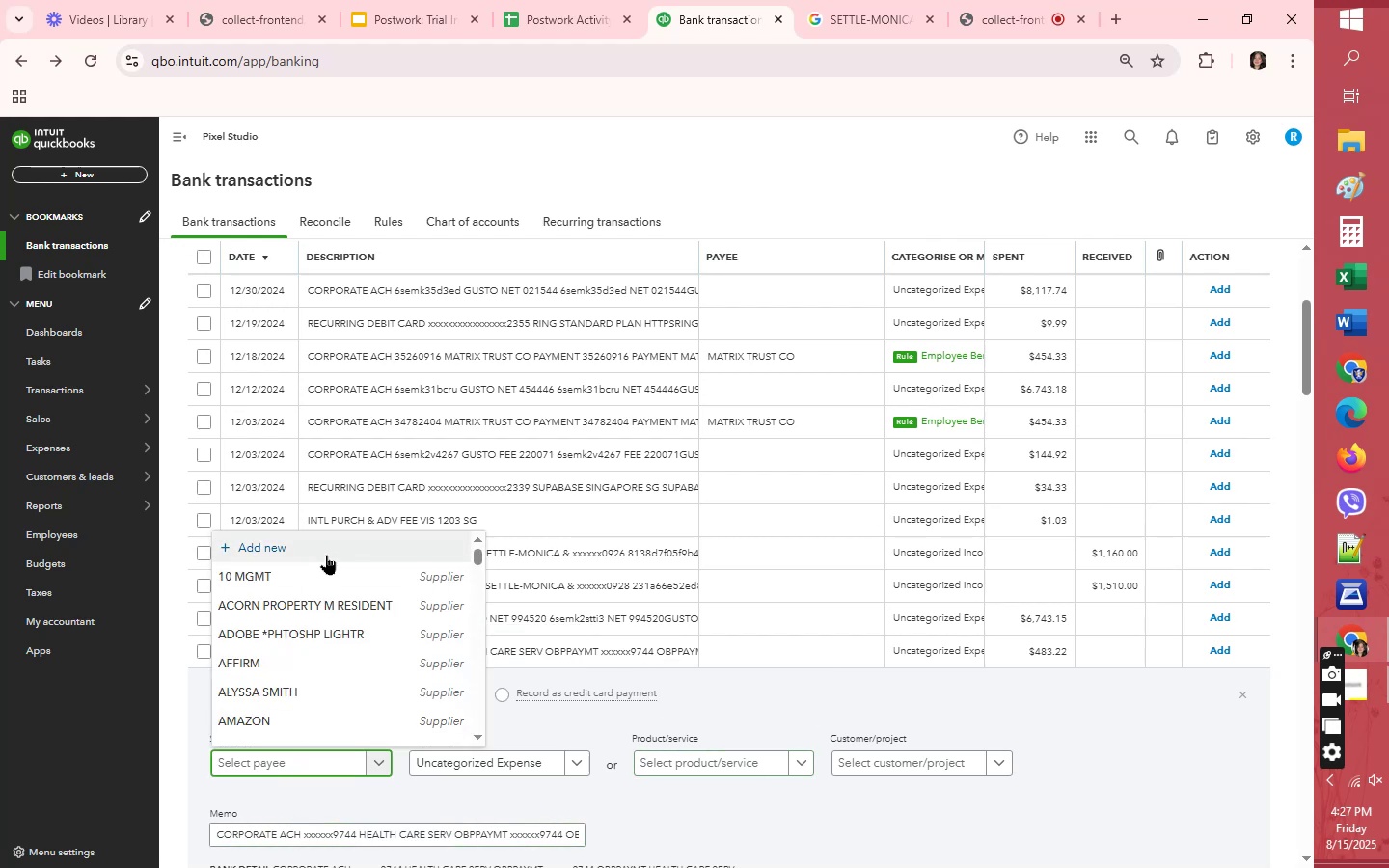 
left_click([326, 552])
 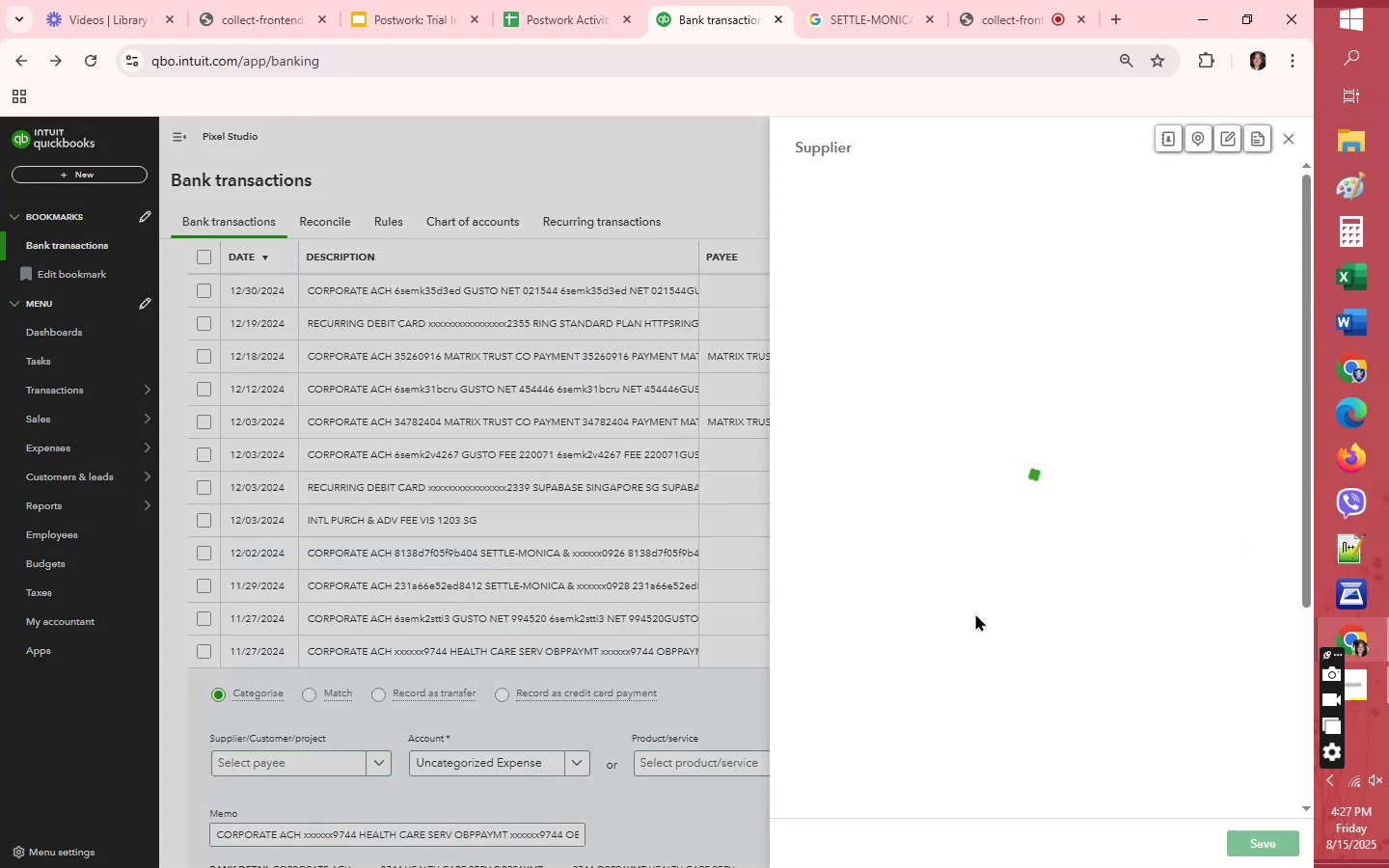 
key(Control+V)
 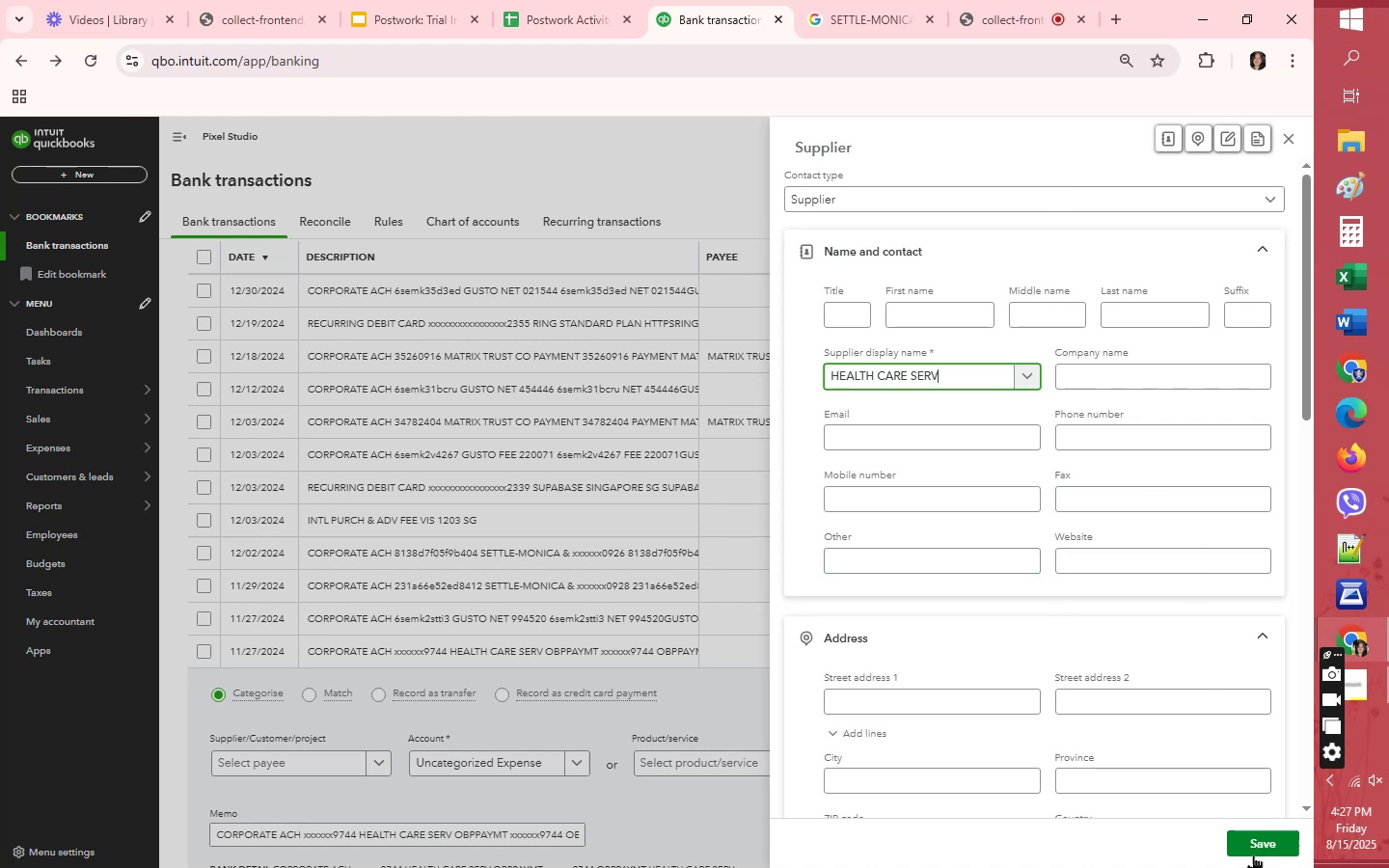 
left_click([1253, 855])
 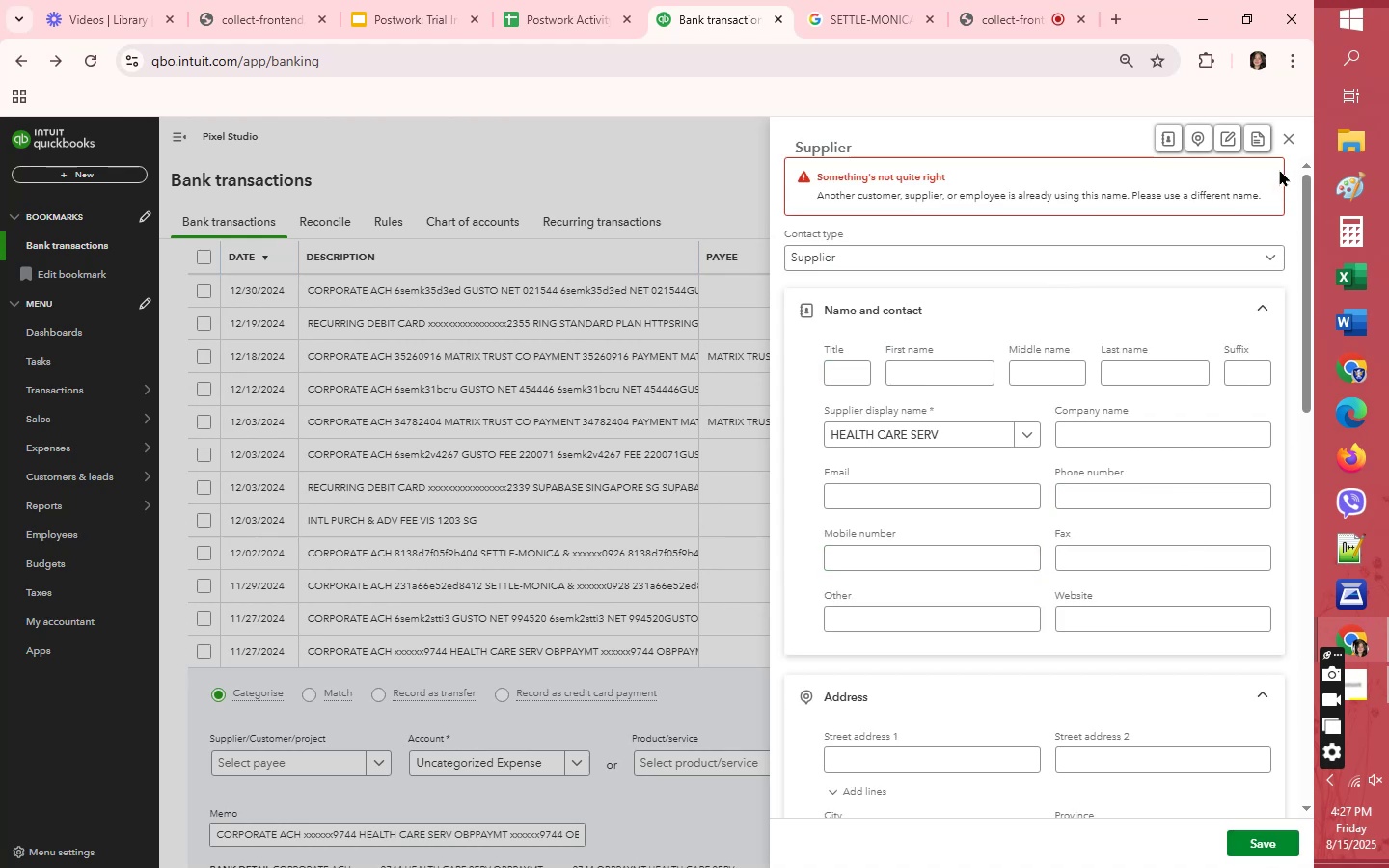 
left_click([1290, 139])
 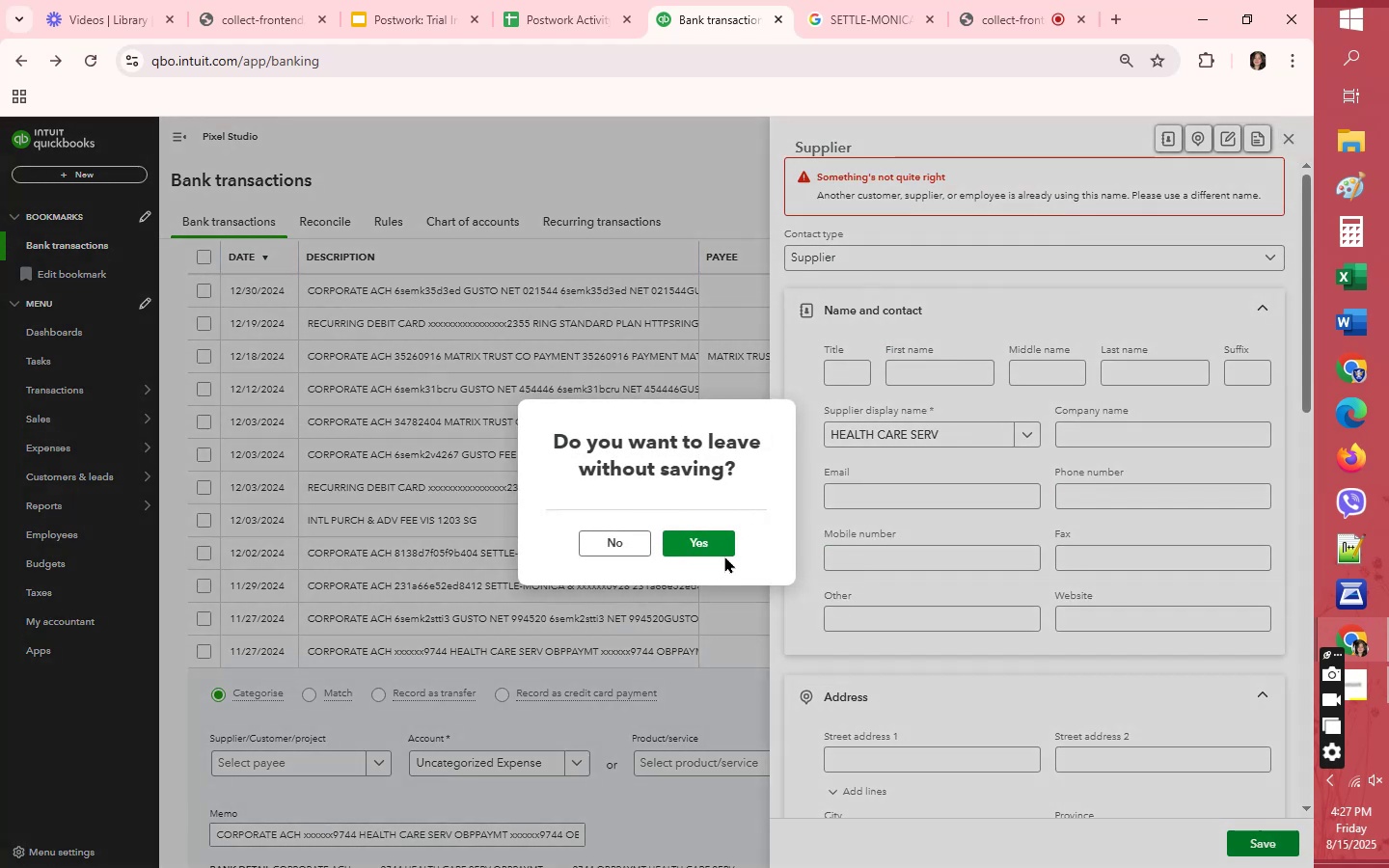 
left_click([727, 550])
 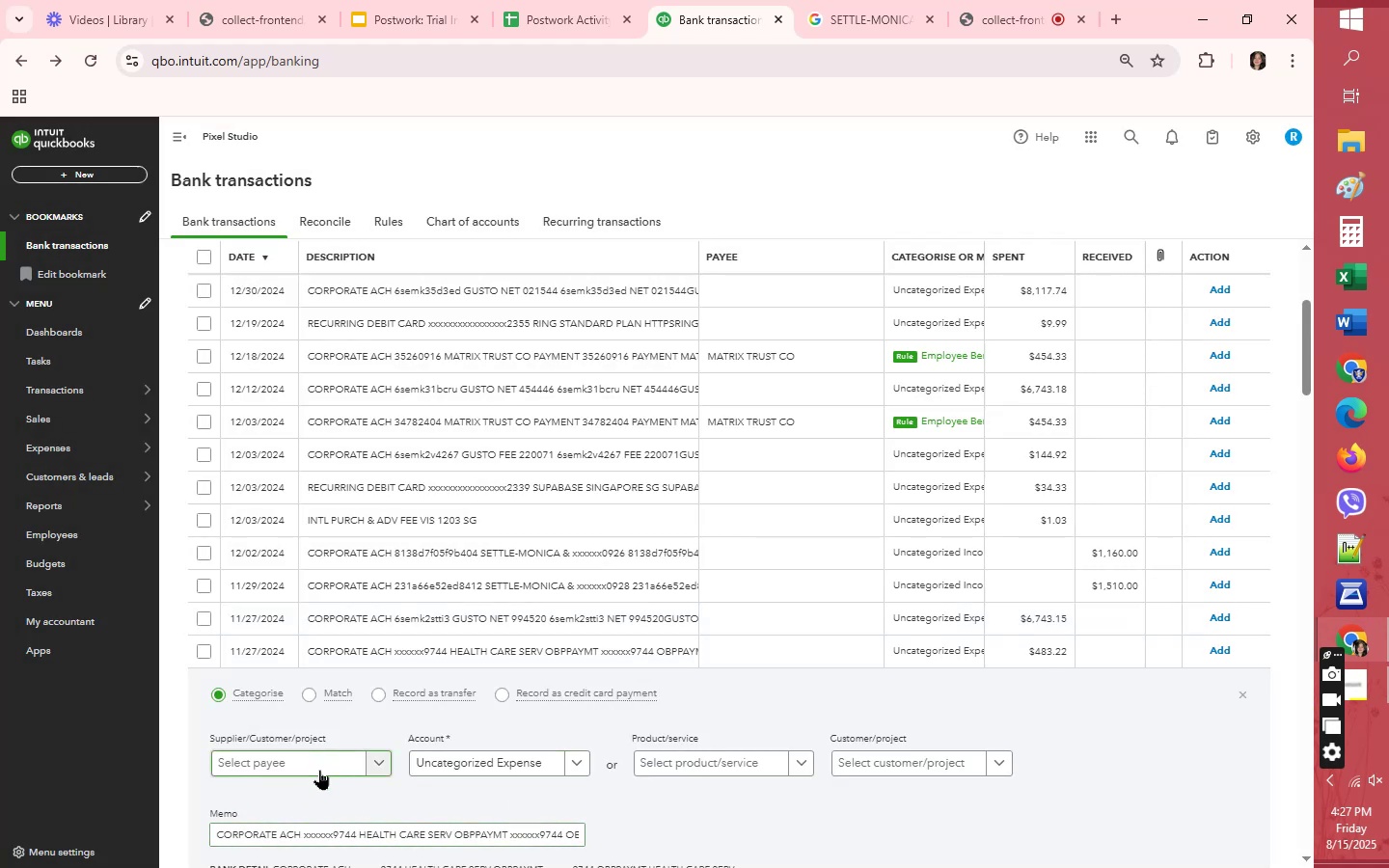 
left_click([319, 769])
 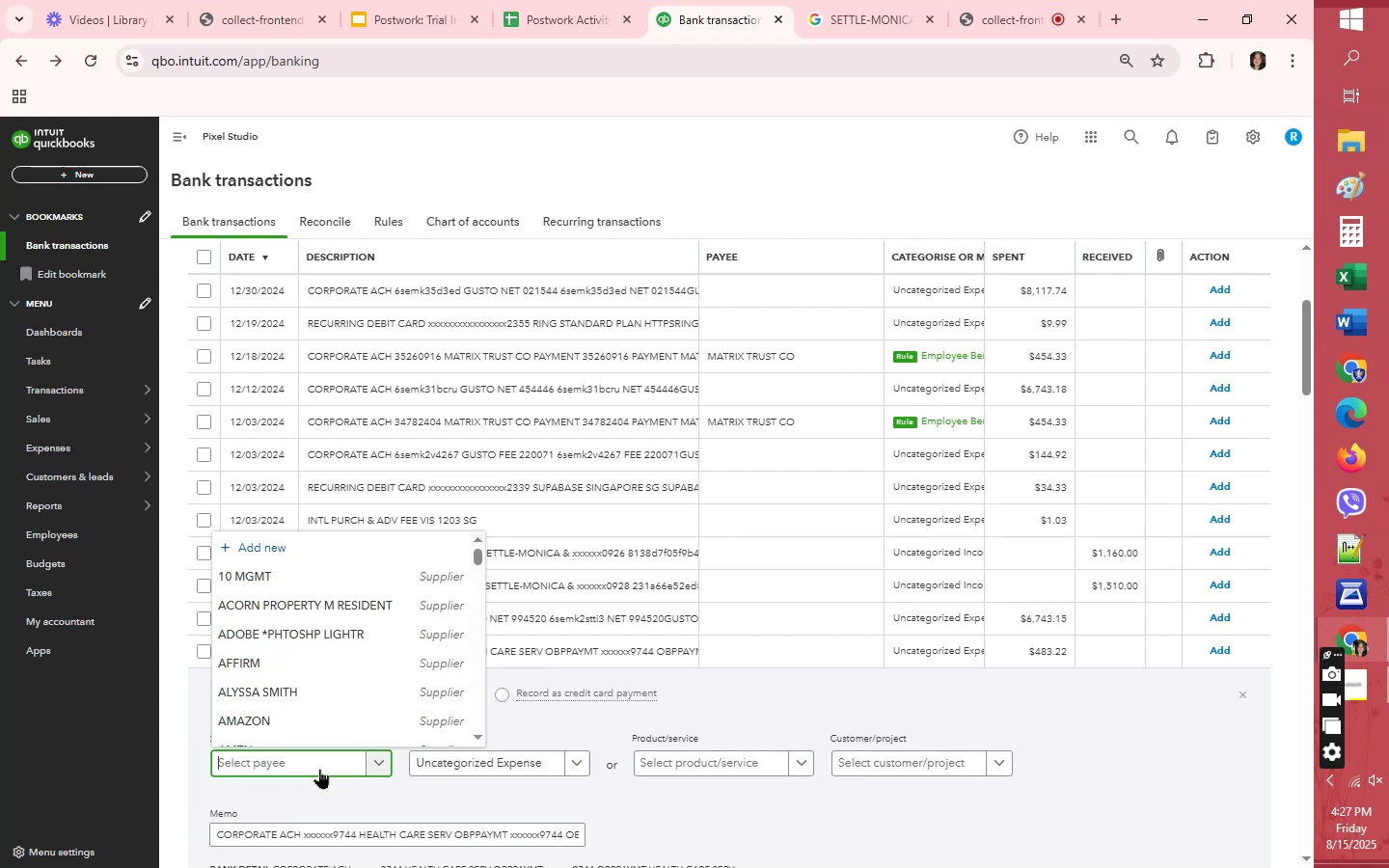 
key(Control+V)
 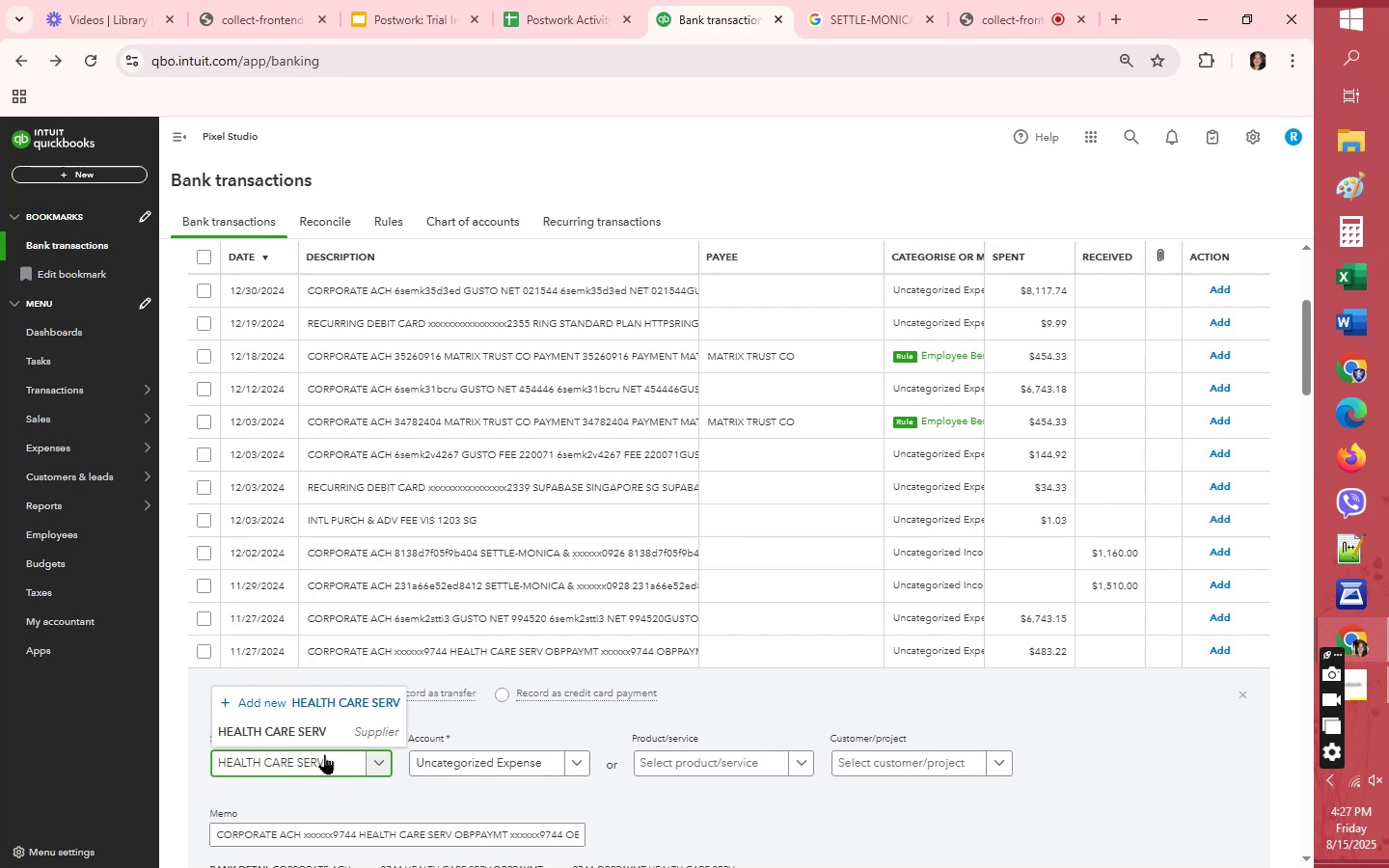 
left_click([325, 740])
 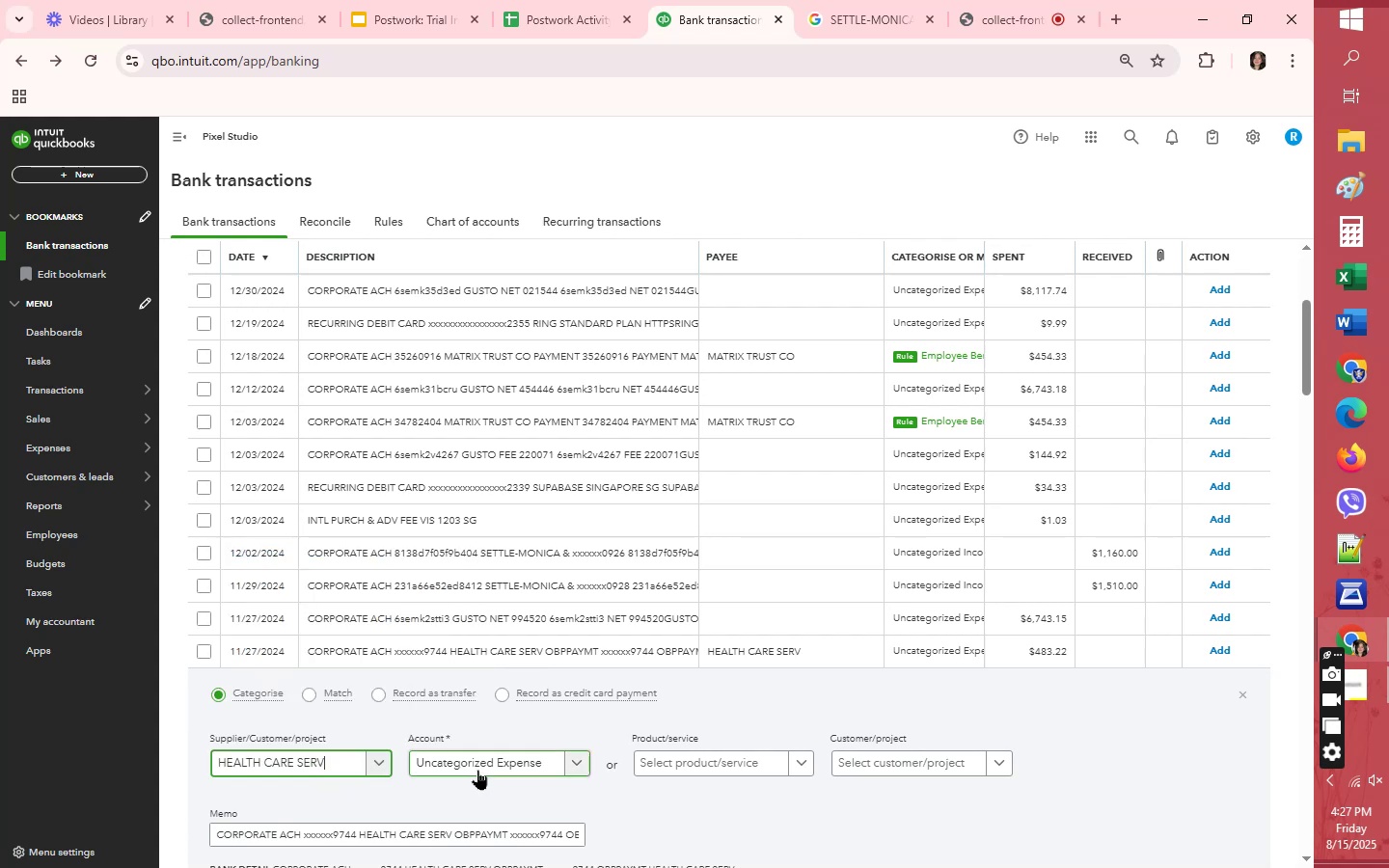 
left_click([477, 770])
 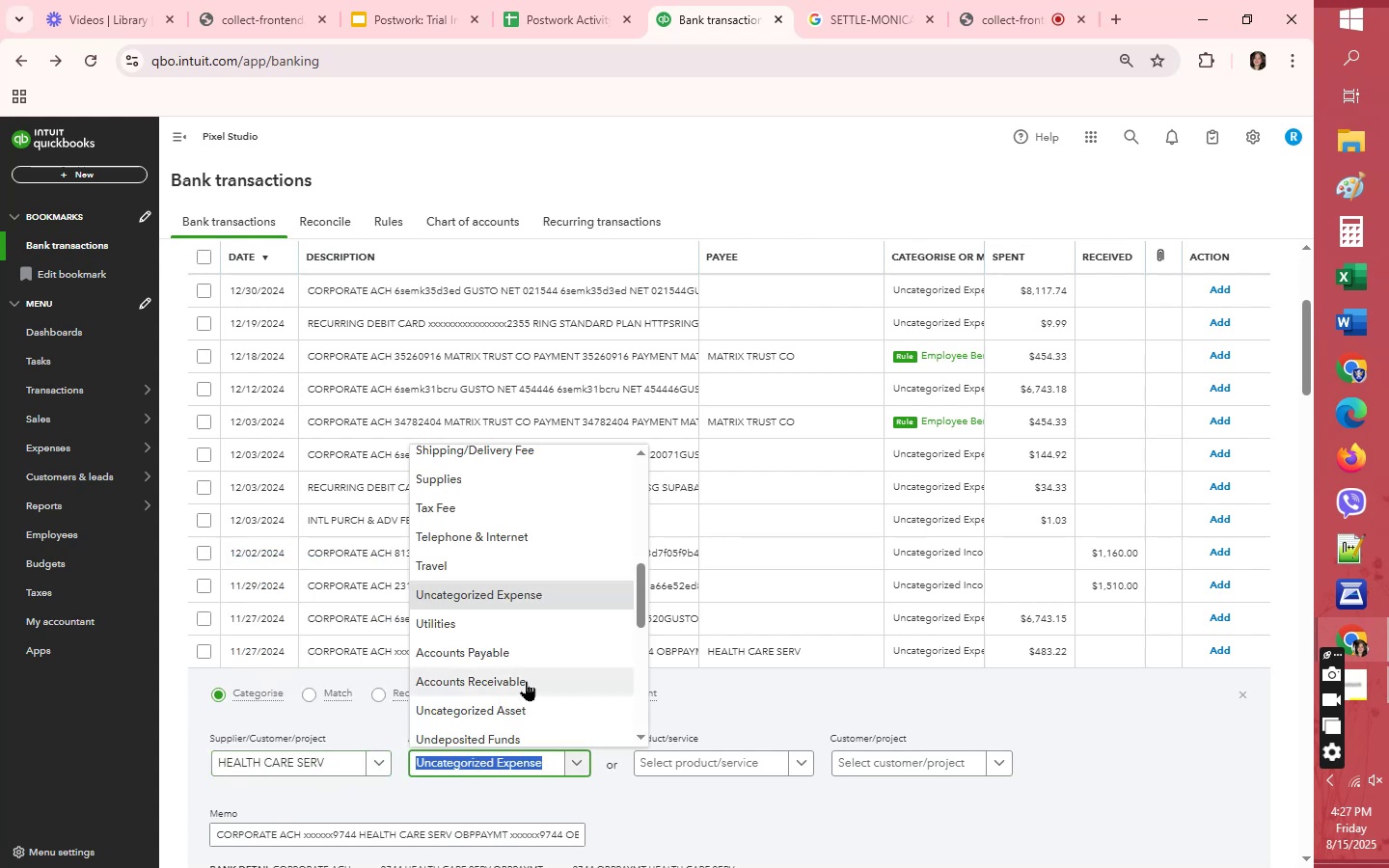 
scroll: coordinate [526, 681], scroll_direction: up, amount: 4.0
 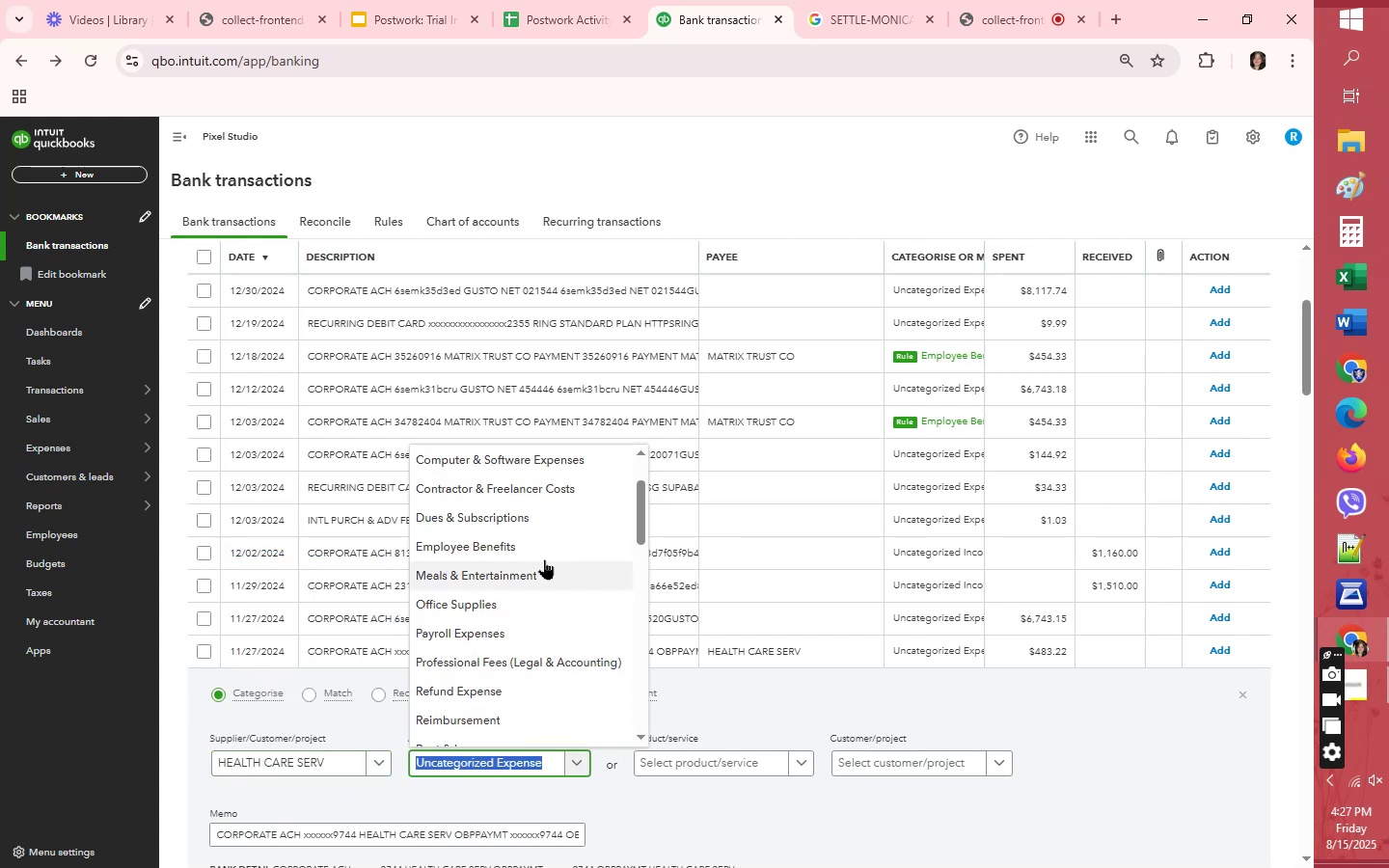 
left_click([547, 539])
 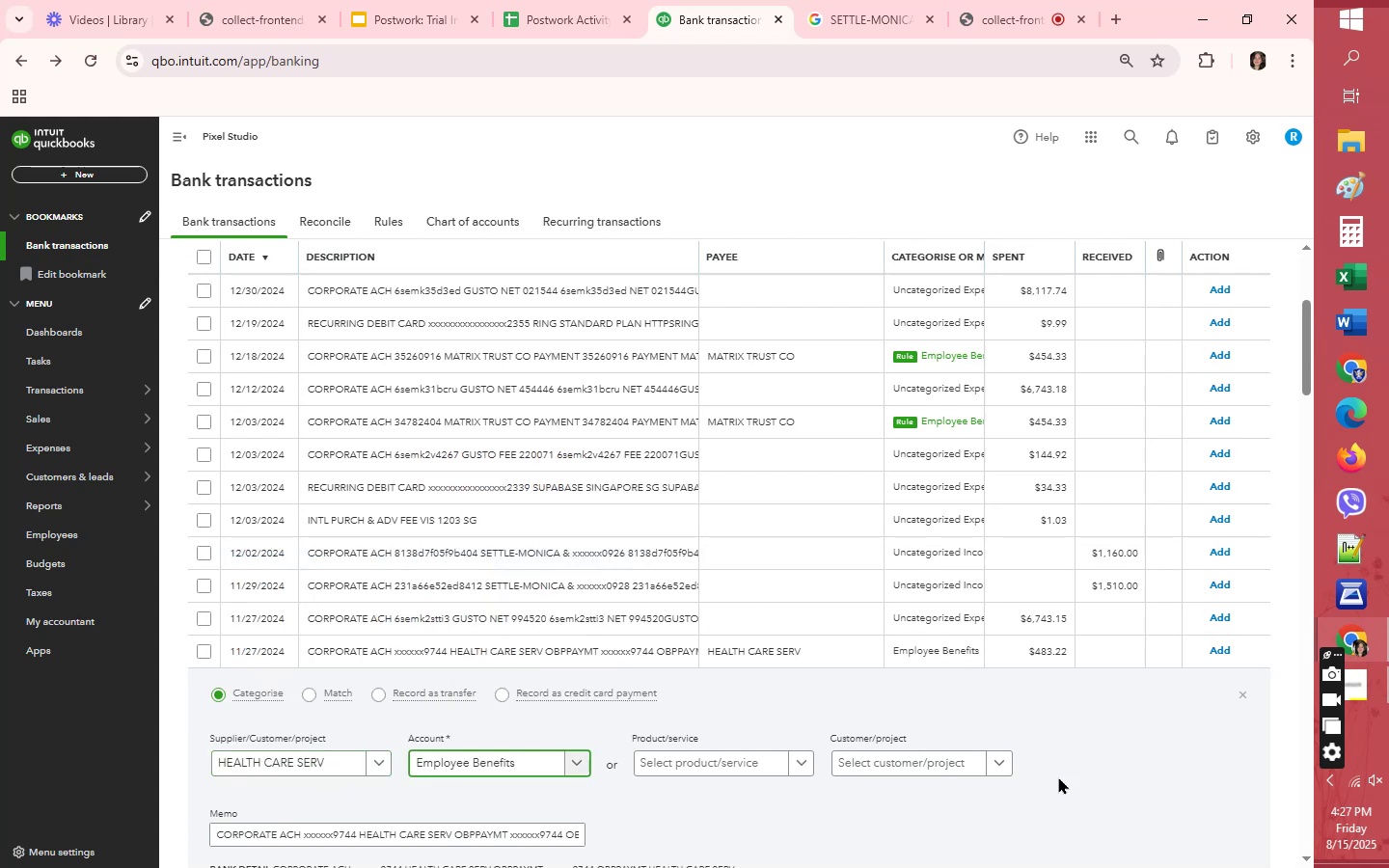 
scroll: coordinate [1093, 777], scroll_direction: down, amount: 1.0
 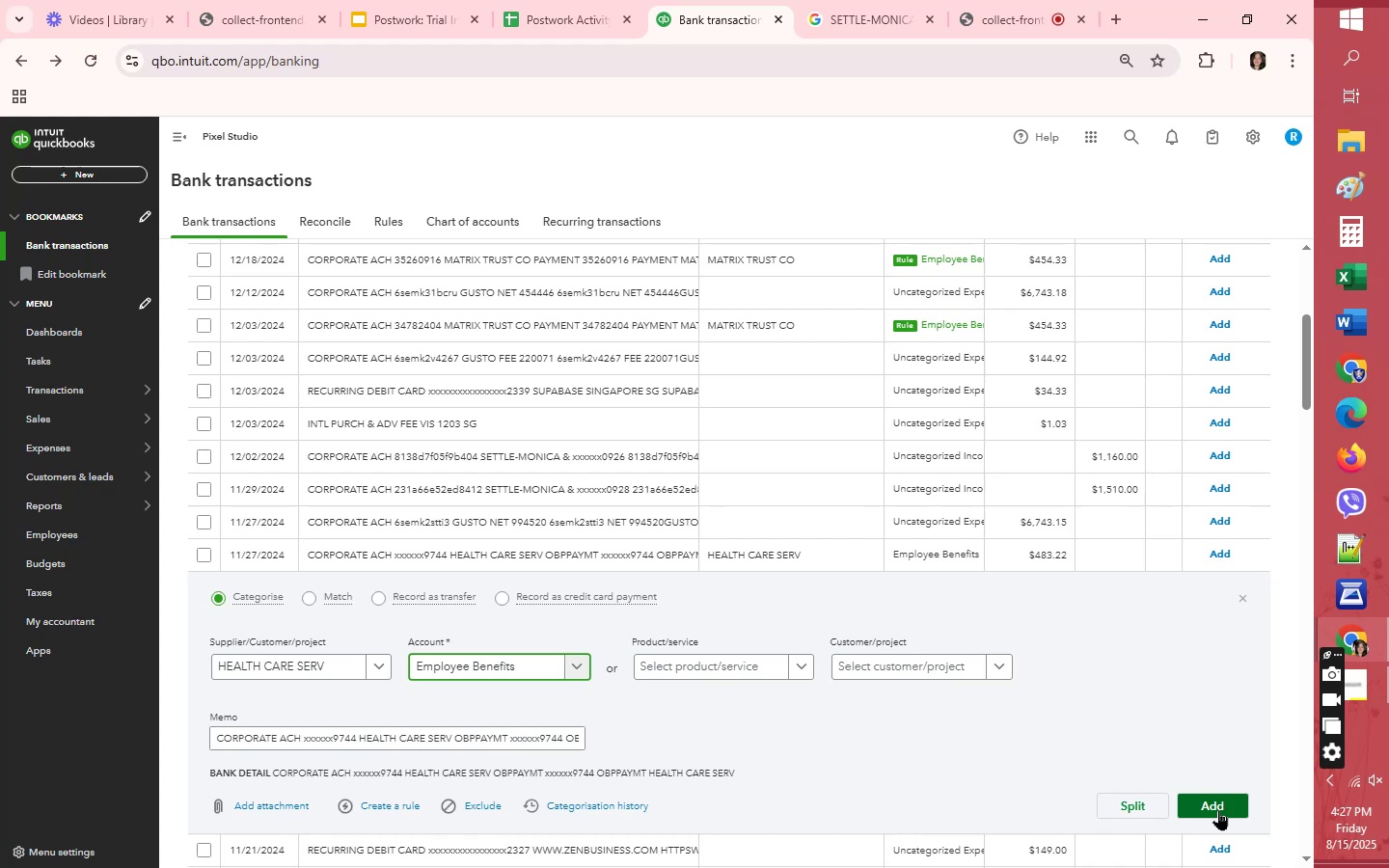 
wait(5.31)
 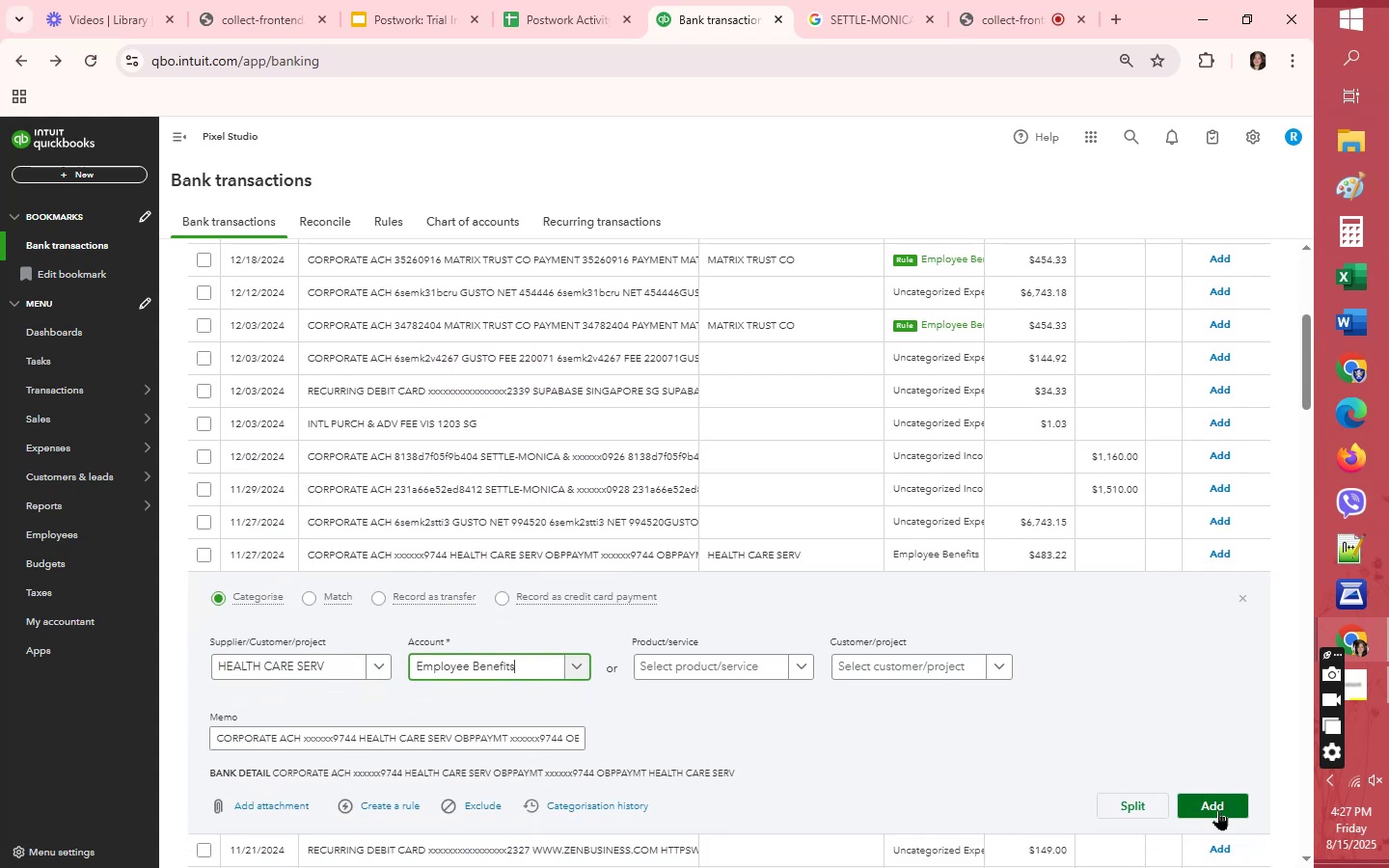 
left_click([1218, 810])
 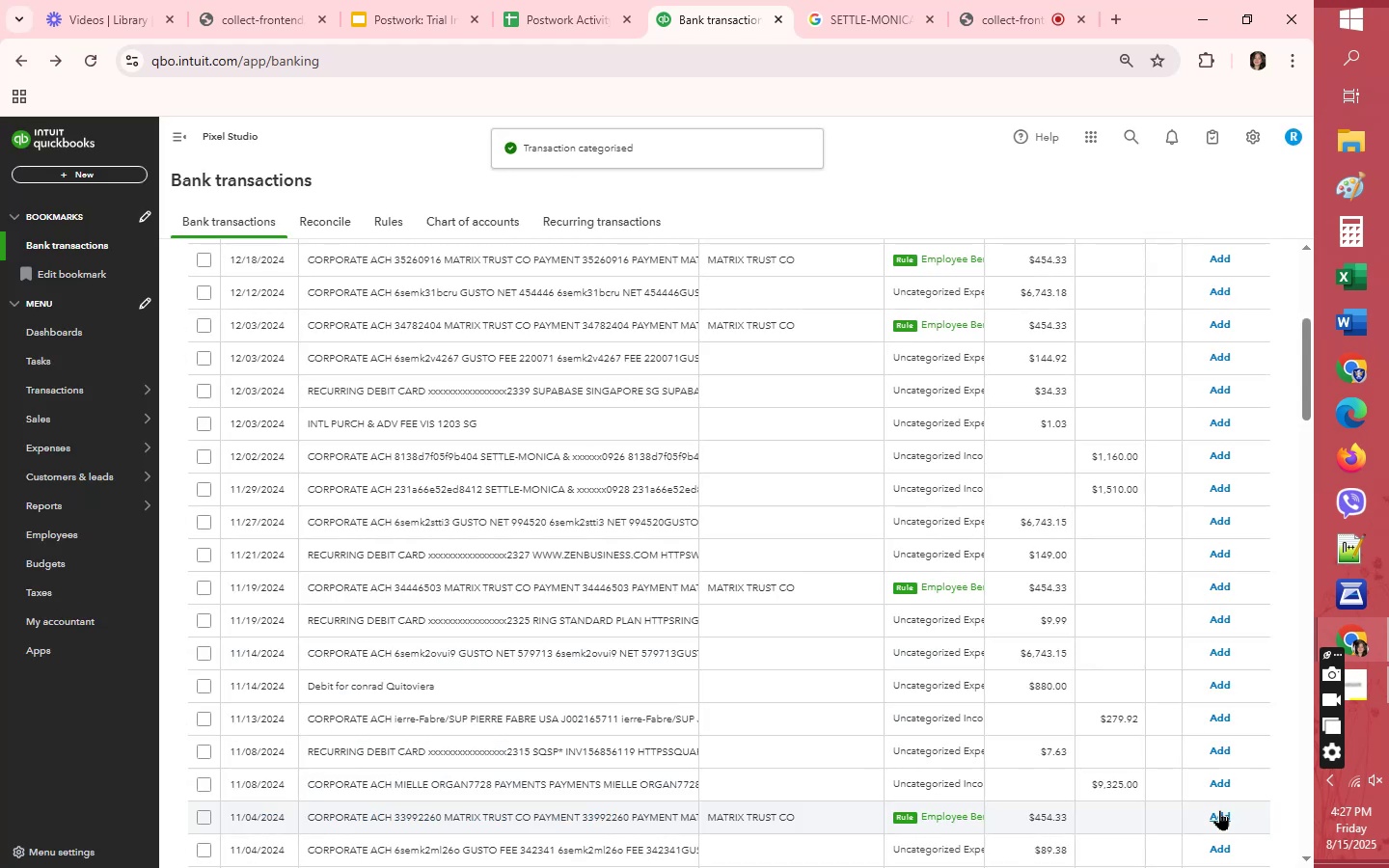 
wait(5.07)
 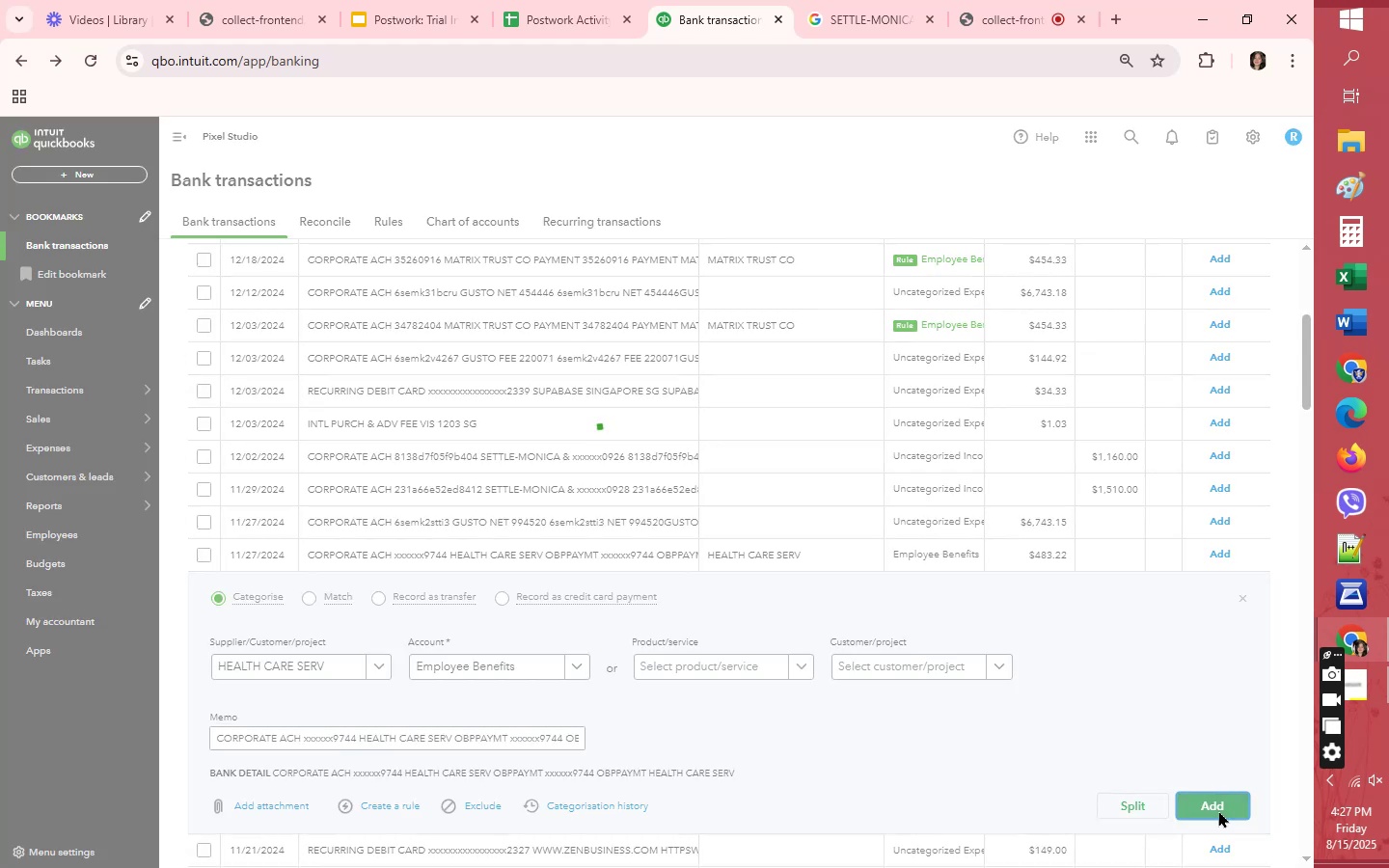 
scroll: coordinate [886, 735], scroll_direction: down, amount: 5.0
 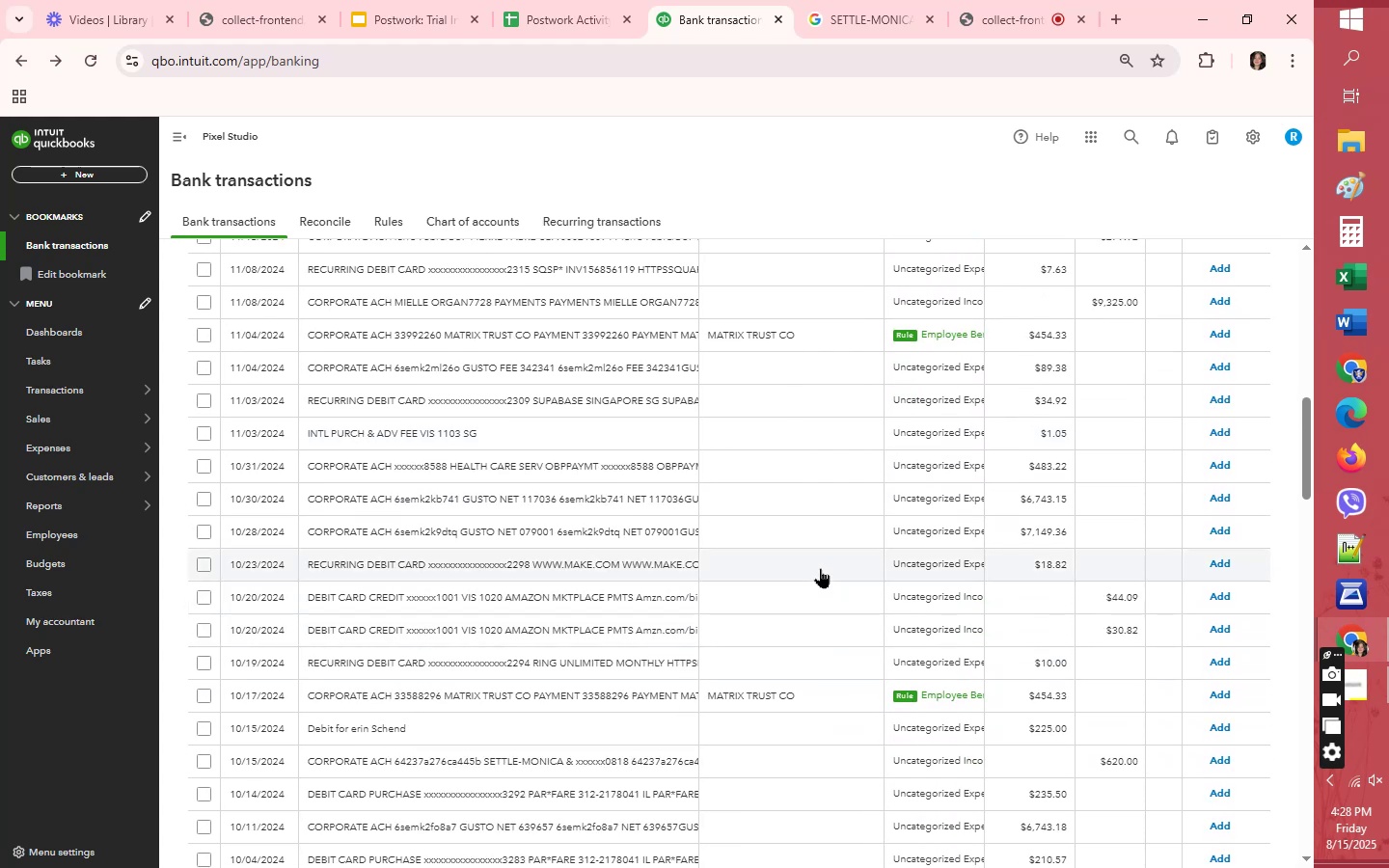 
left_click([820, 566])
 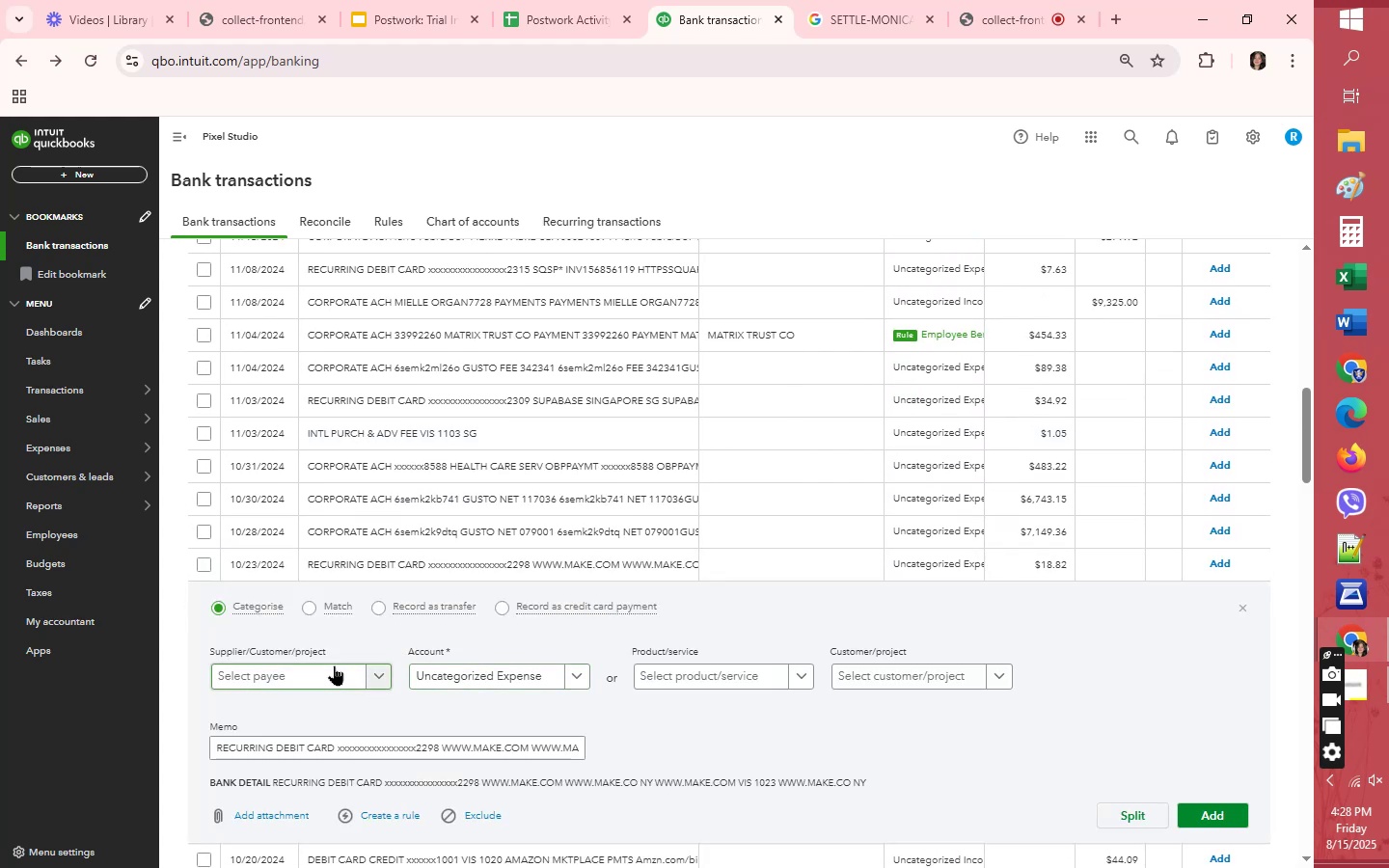 
left_click([336, 673])
 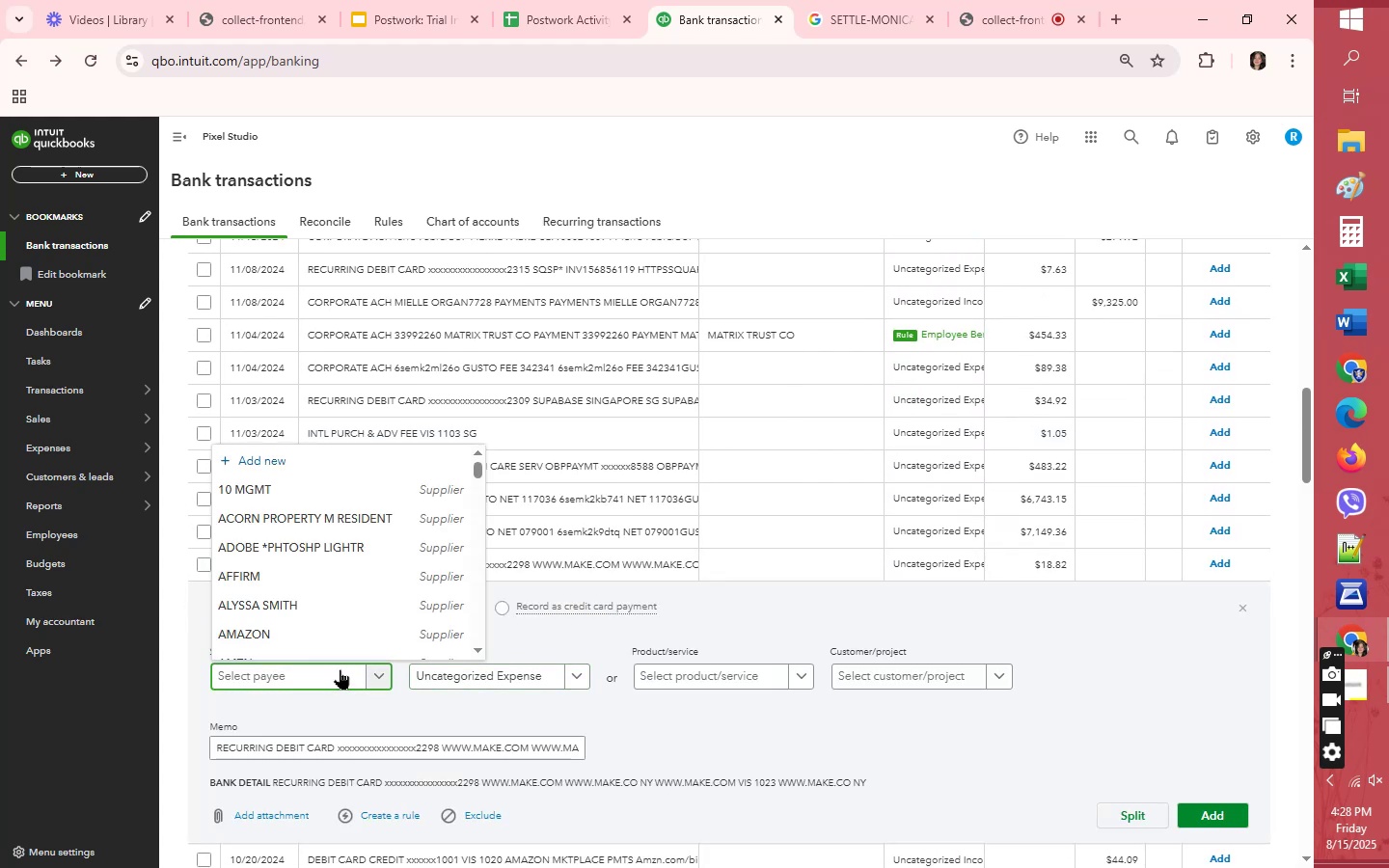 
type(WWW)
 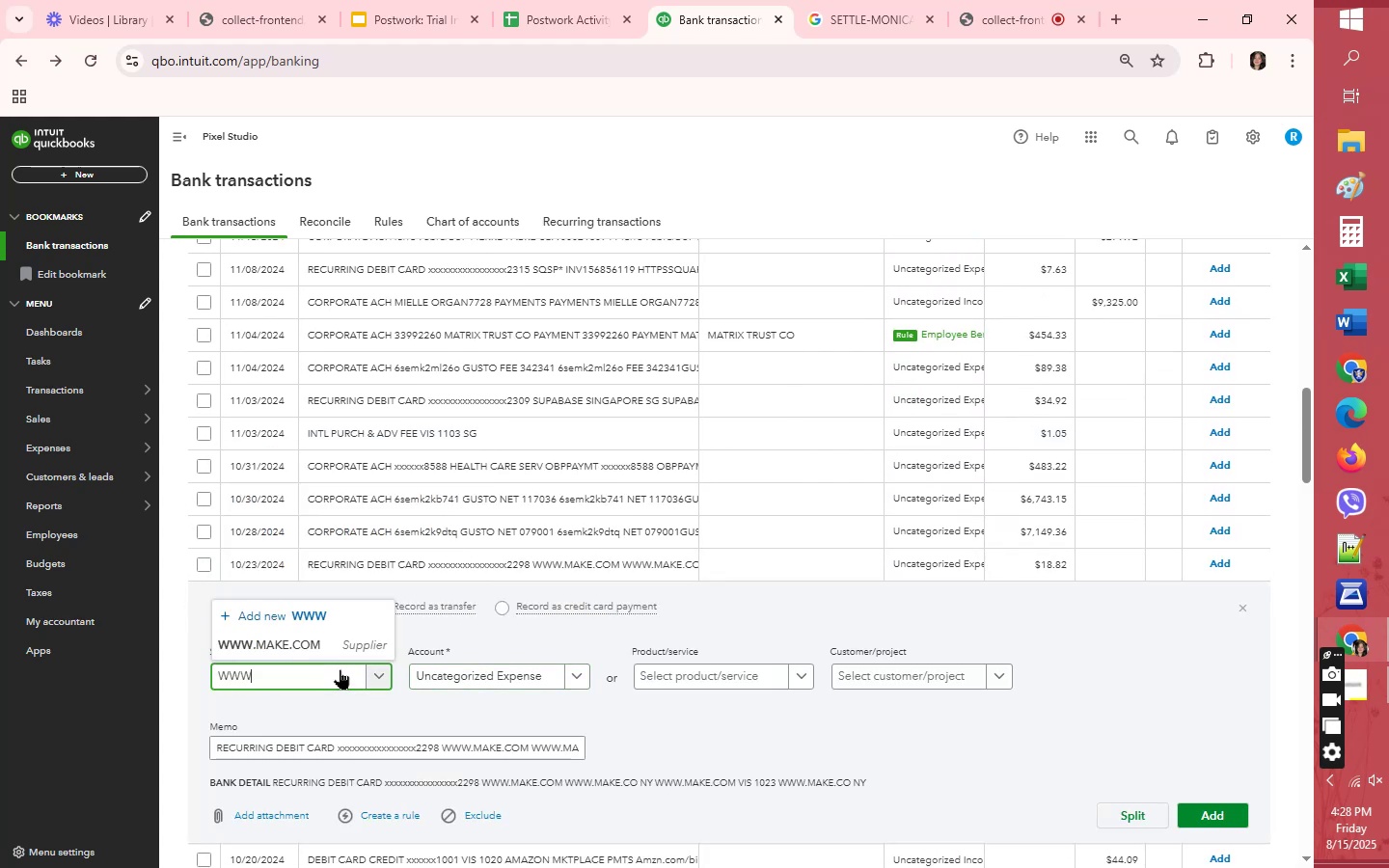 
left_click([340, 646])
 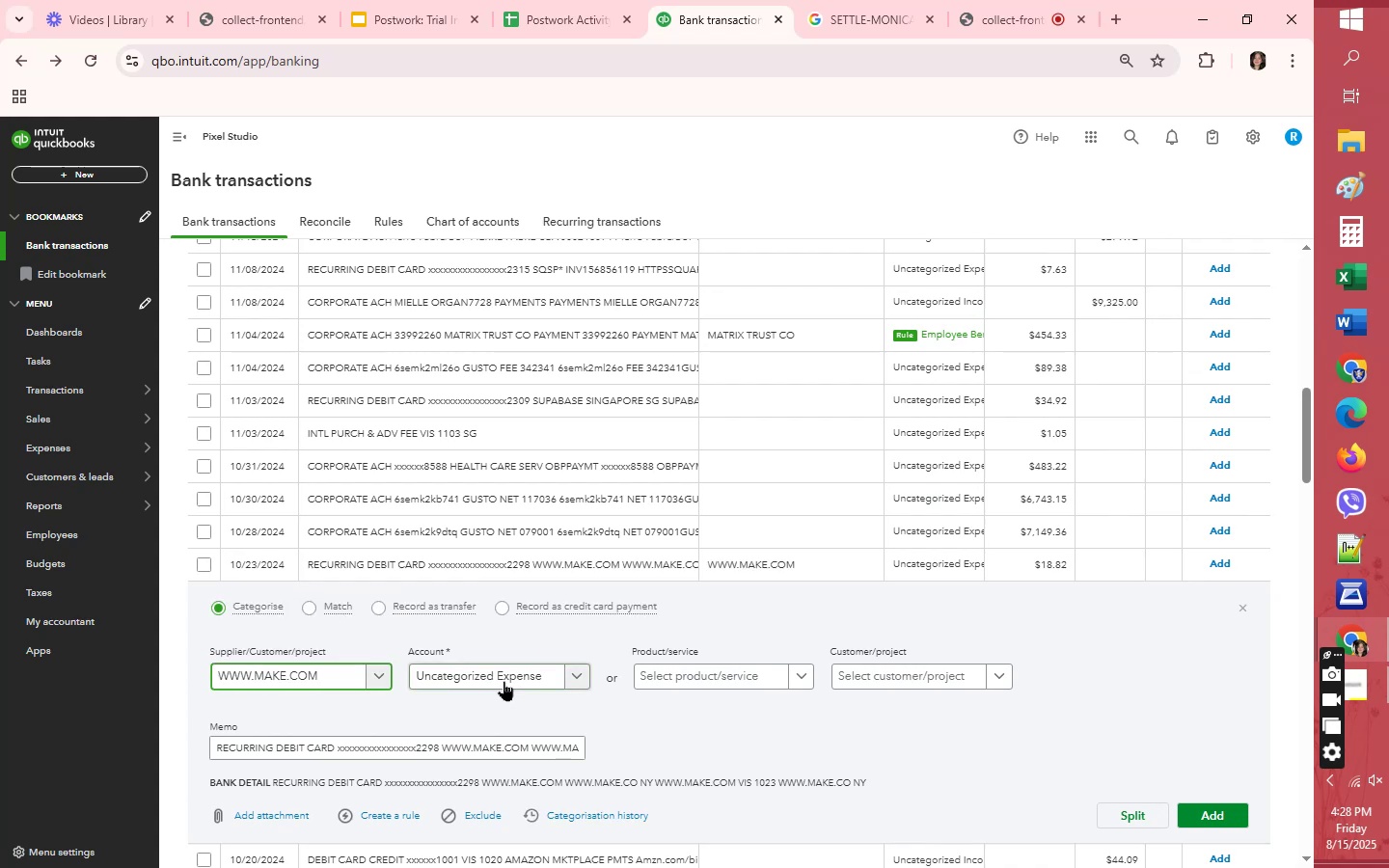 
left_click([504, 681])
 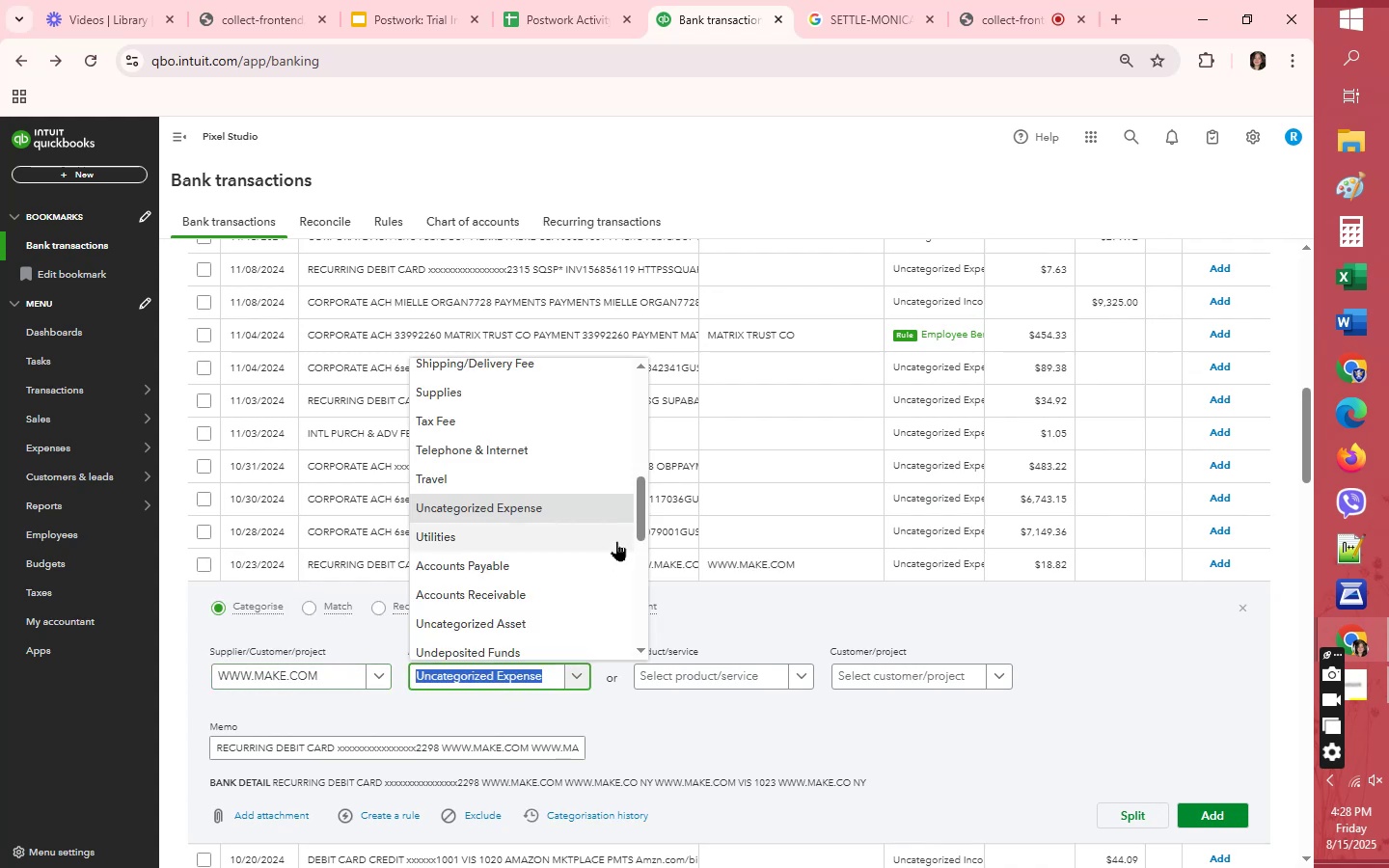 
scroll: coordinate [616, 541], scroll_direction: up, amount: 1.0
 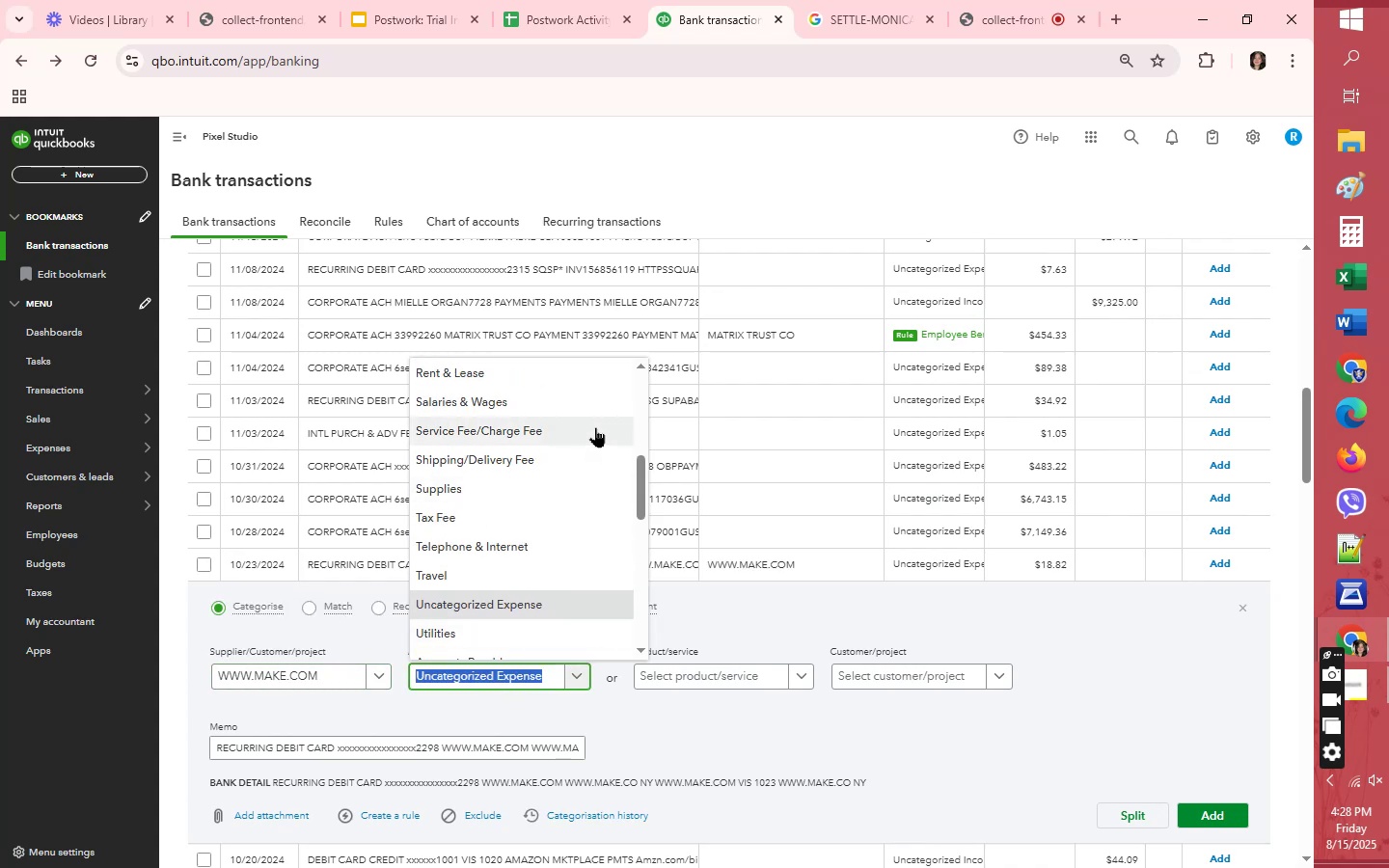 
left_click([595, 427])
 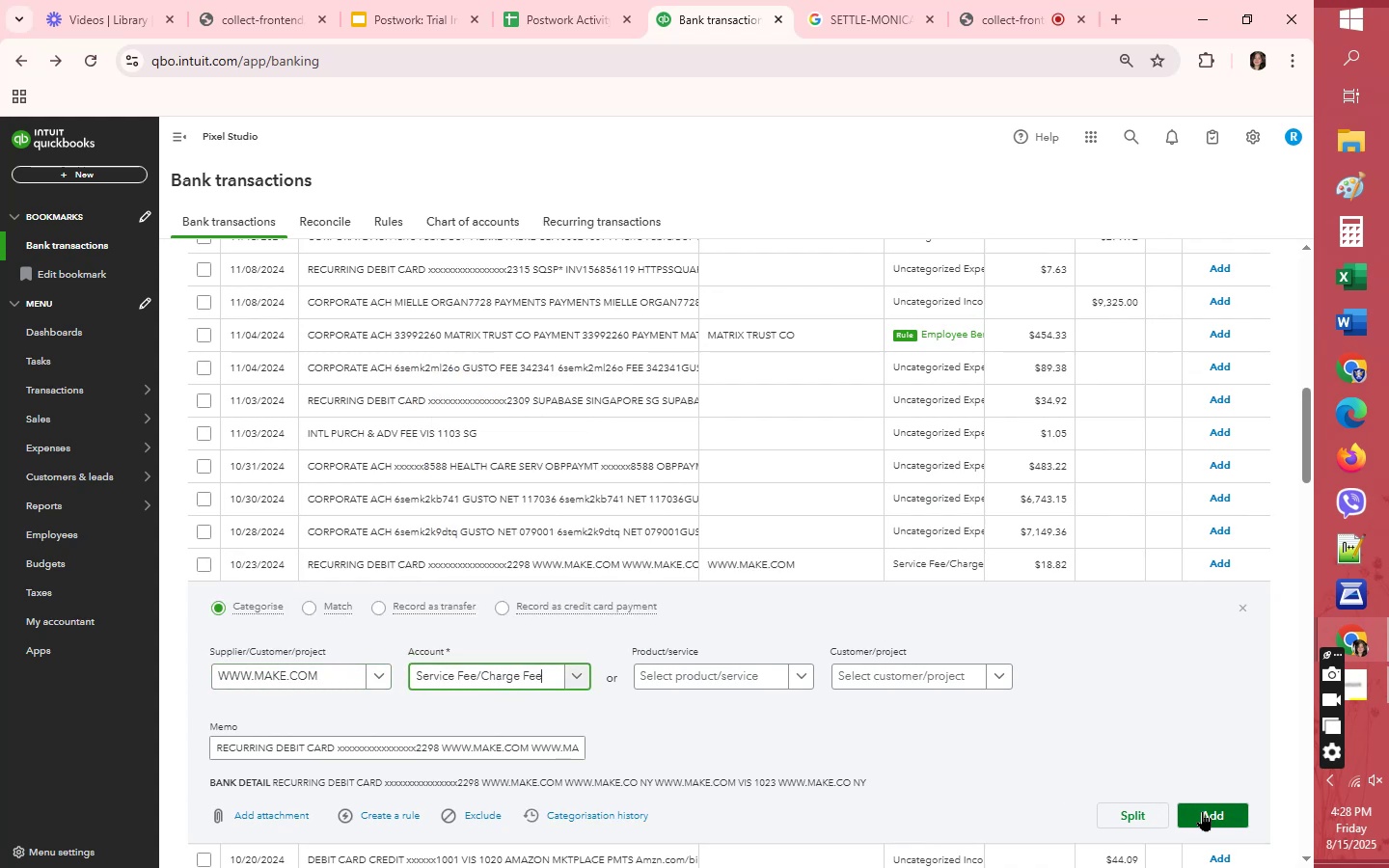 
left_click([1202, 811])
 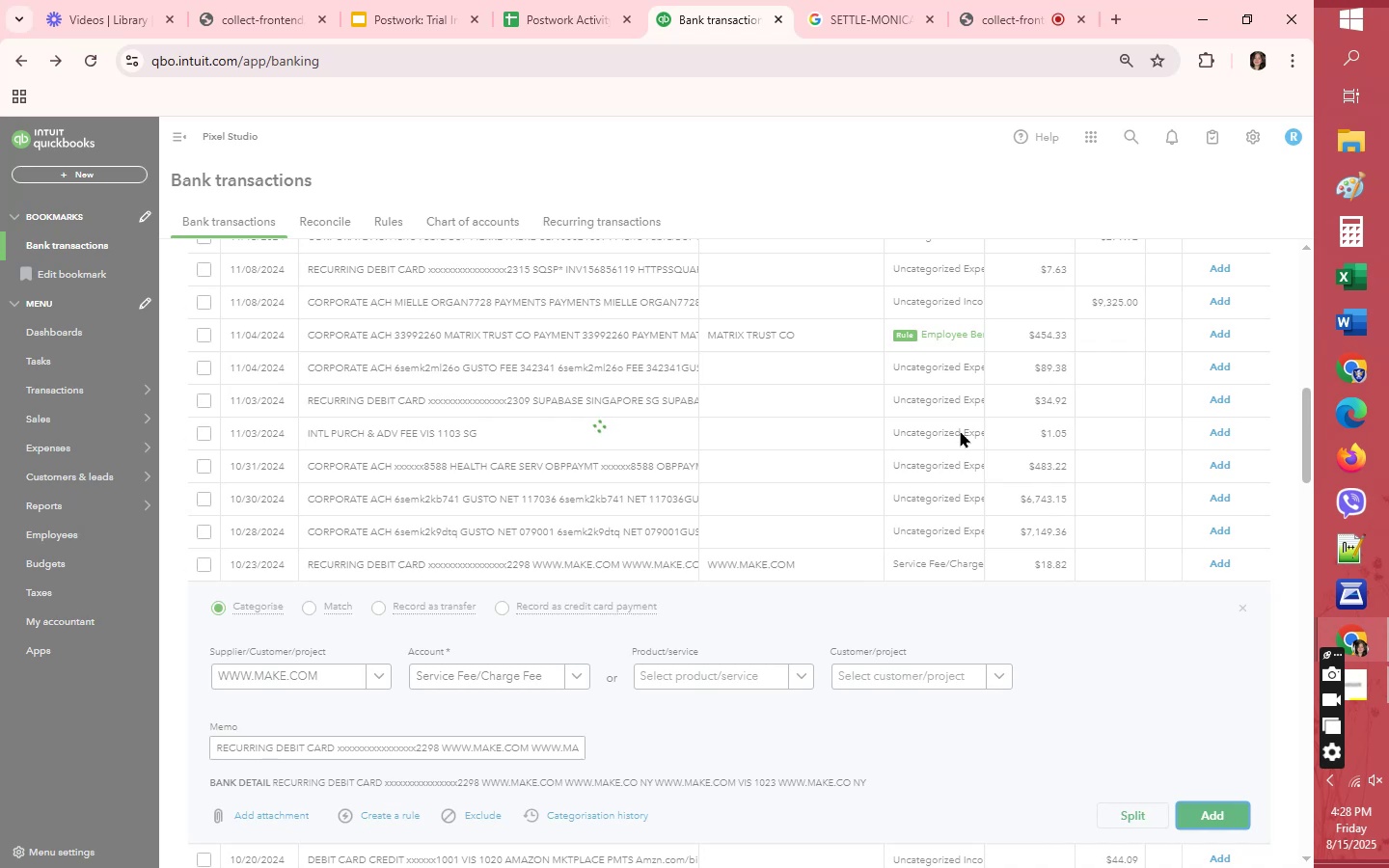 
wait(12.38)
 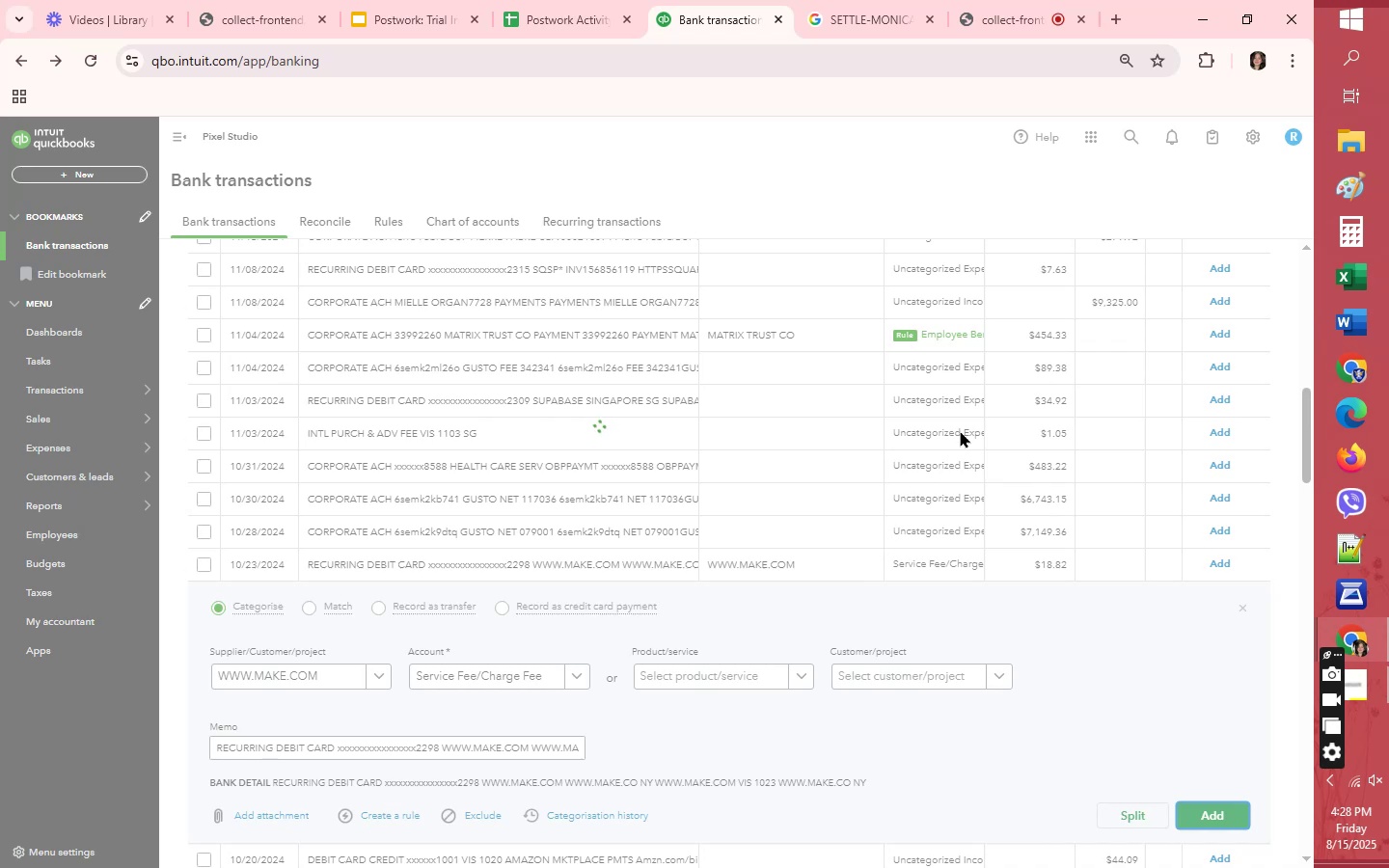 
scroll: coordinate [956, 439], scroll_direction: up, amount: 24.0
 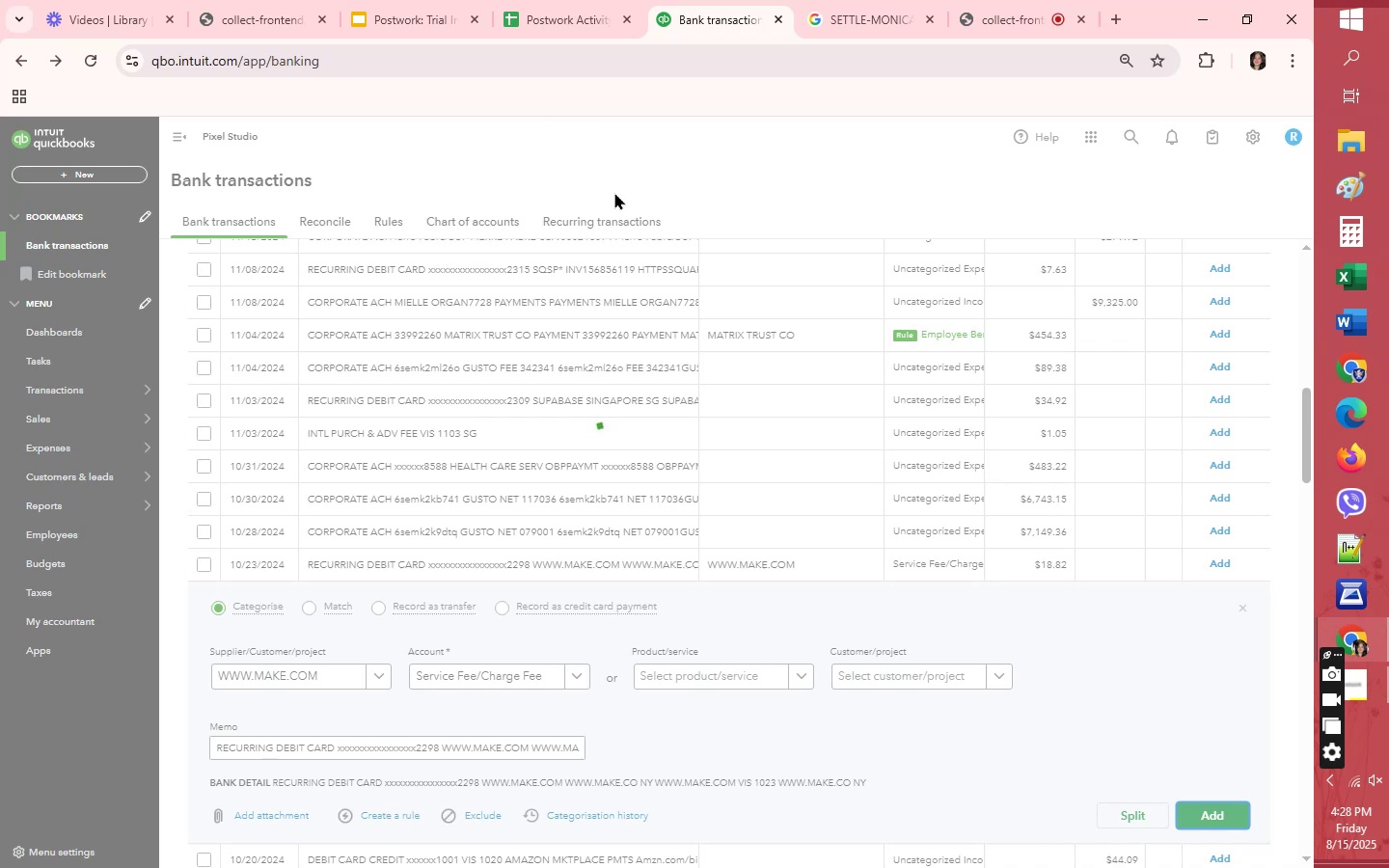 
double_click([615, 168])
 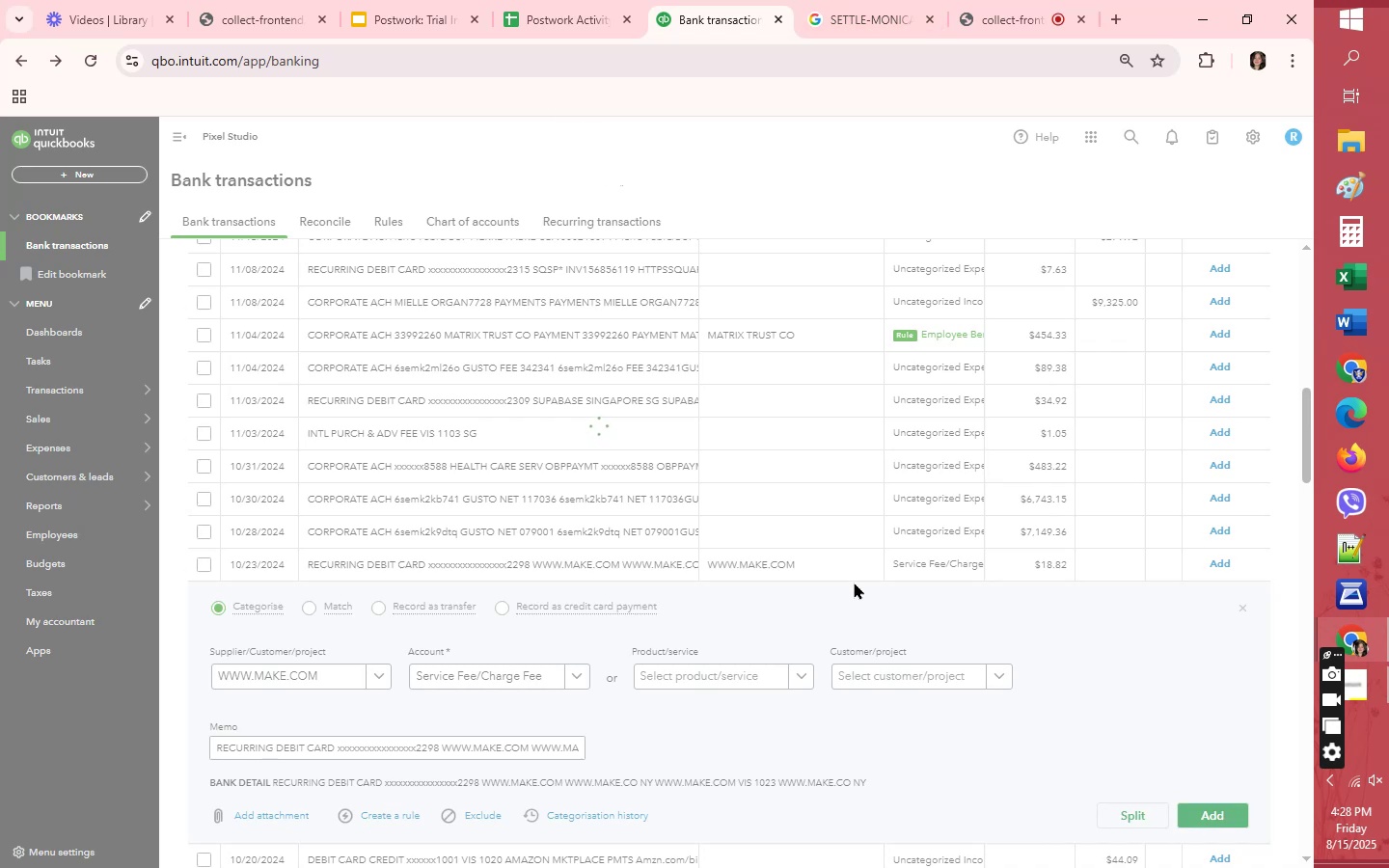 
scroll: coordinate [854, 616], scroll_direction: down, amount: 27.0
 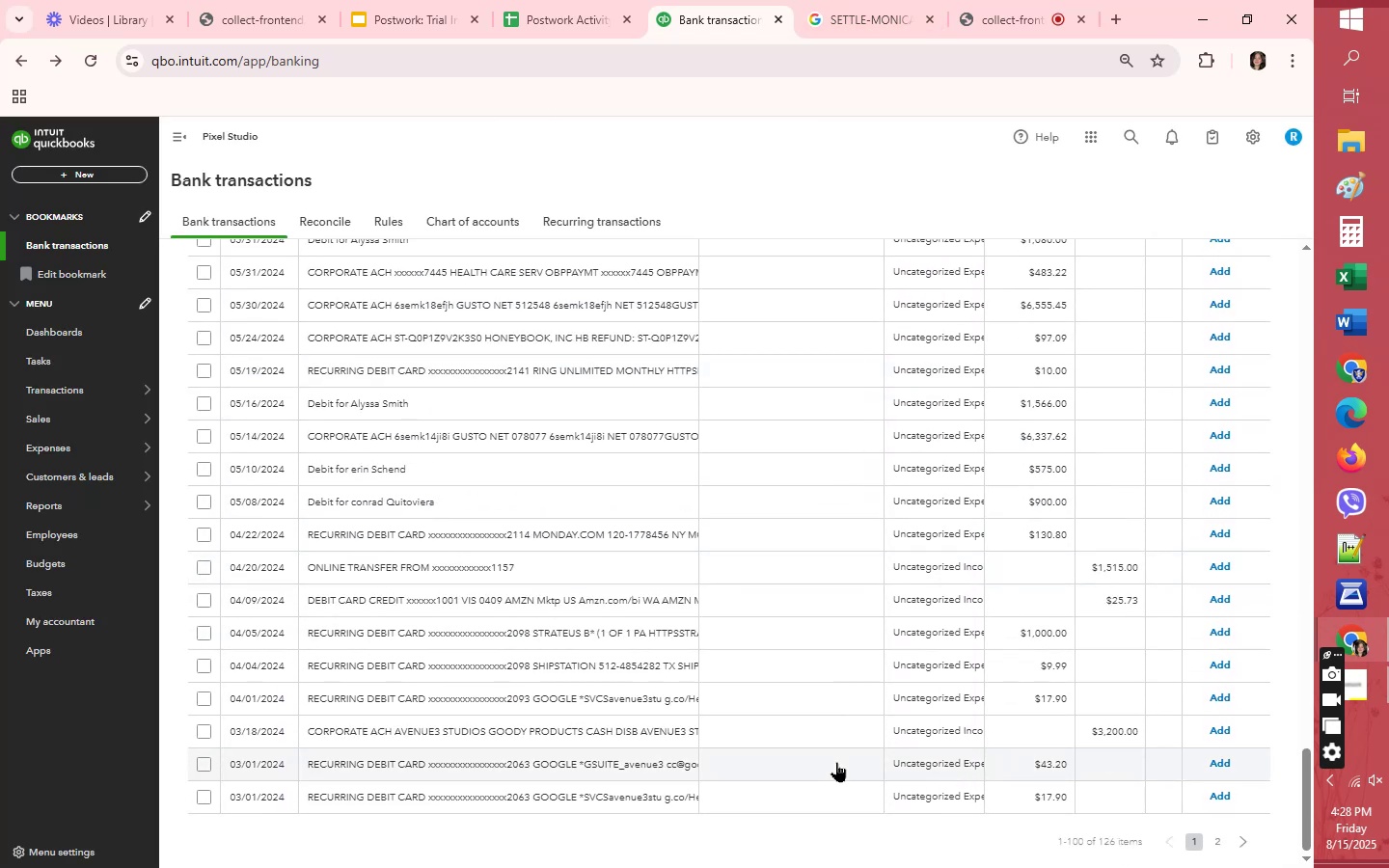 
left_click([832, 760])
 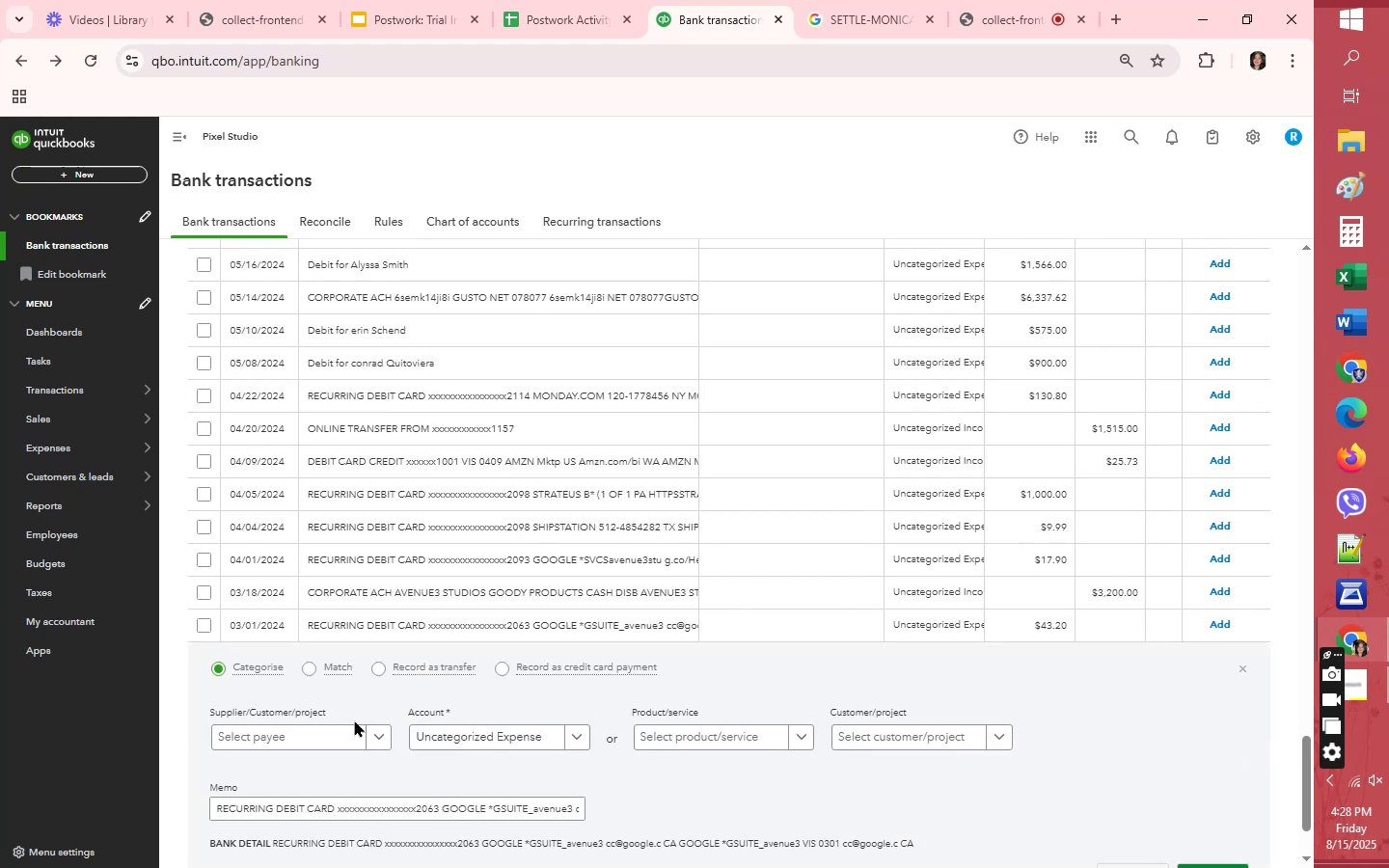 
left_click([340, 734])
 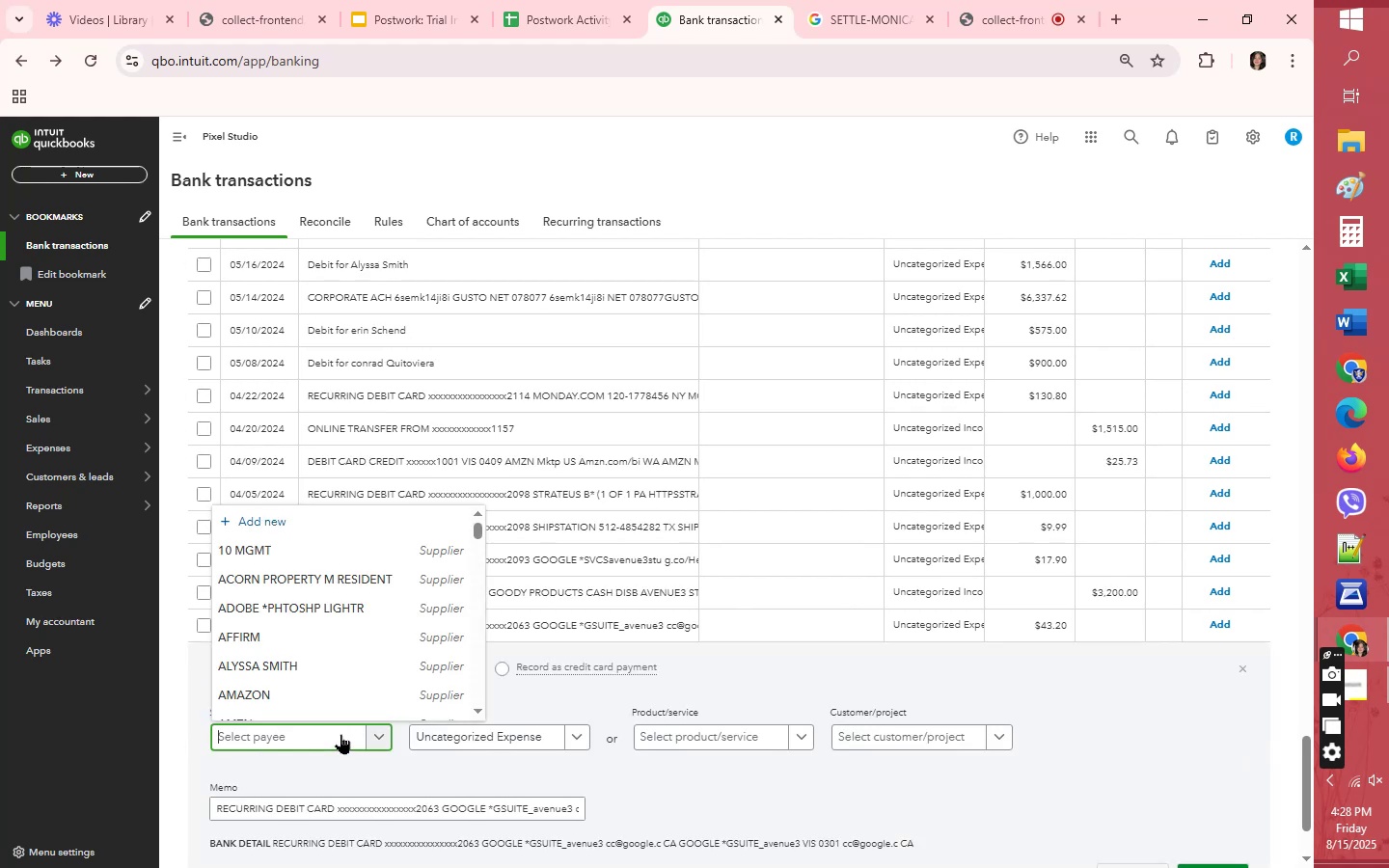 
key(G)
 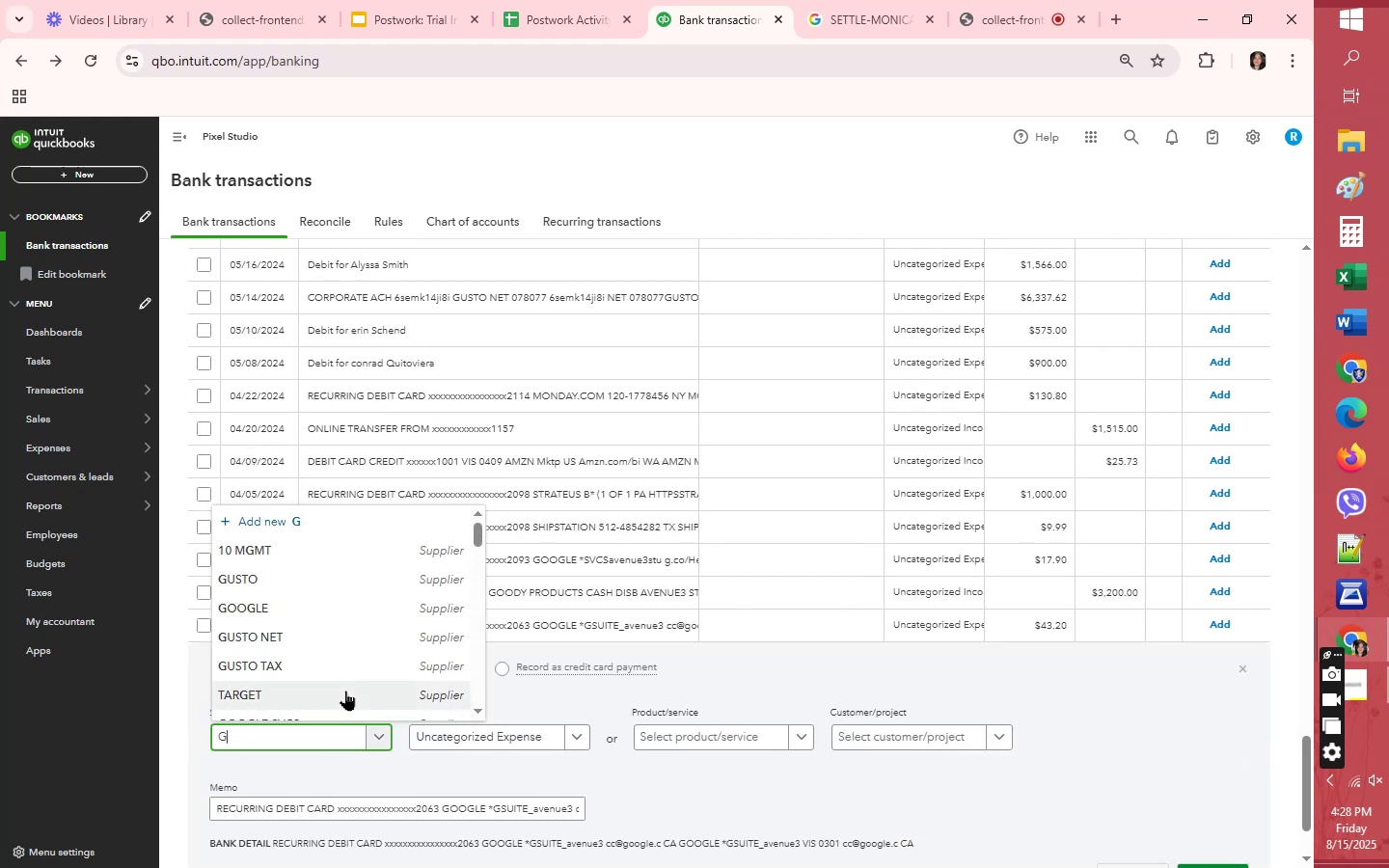 
scroll: coordinate [343, 655], scroll_direction: down, amount: 2.0
 